 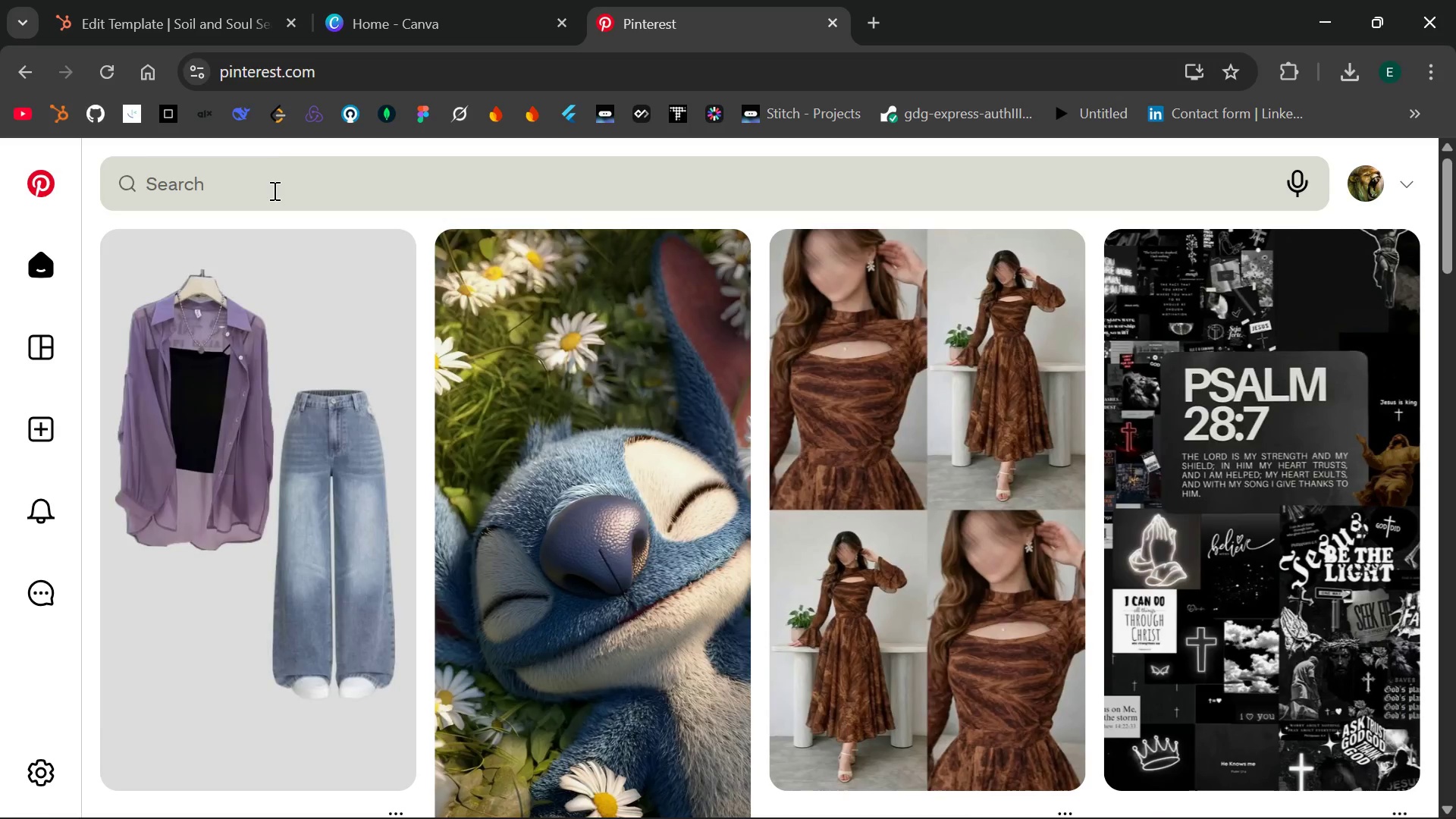 
type(root)
 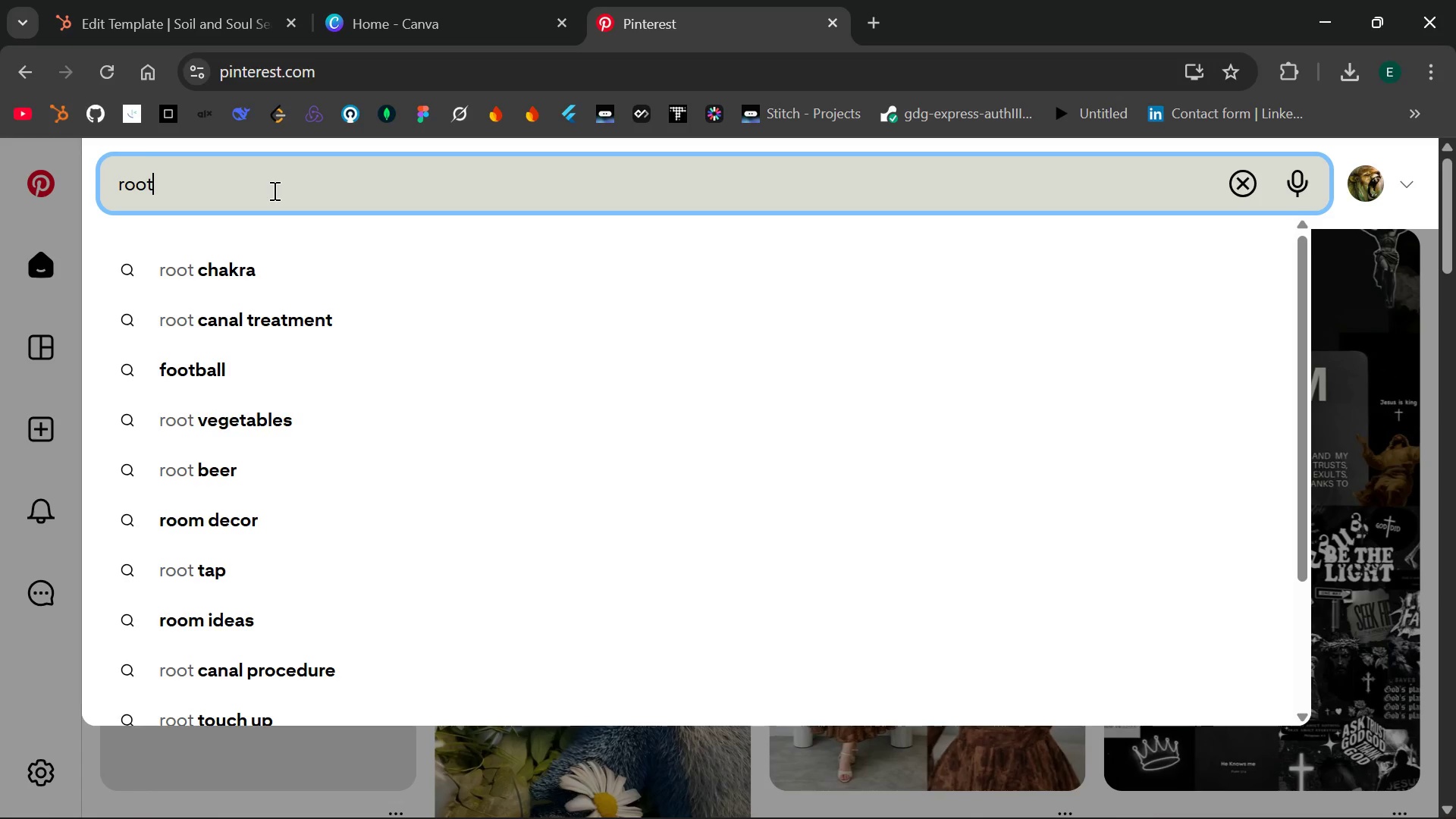 
type( plant)
 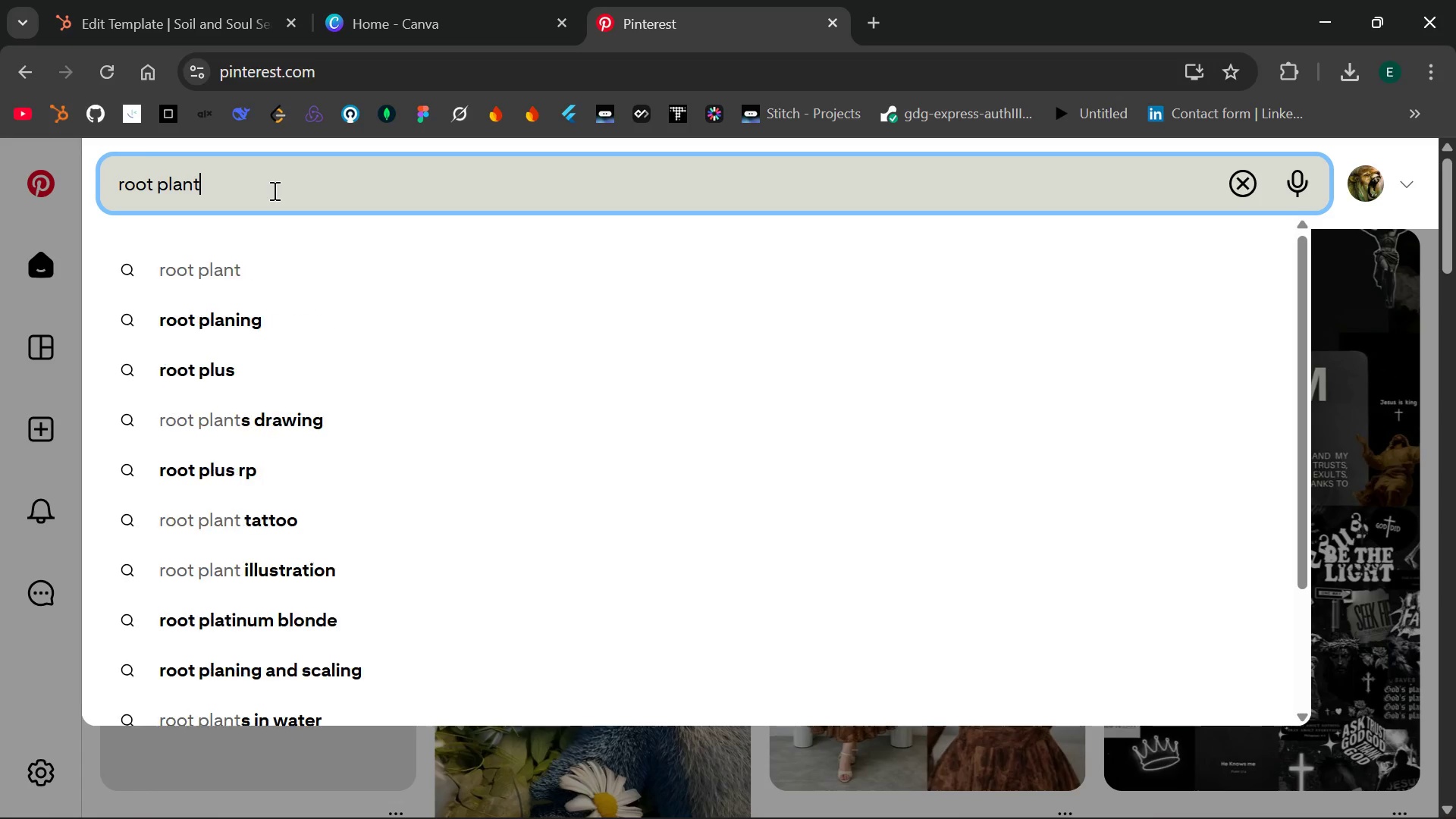 
key(Enter)
 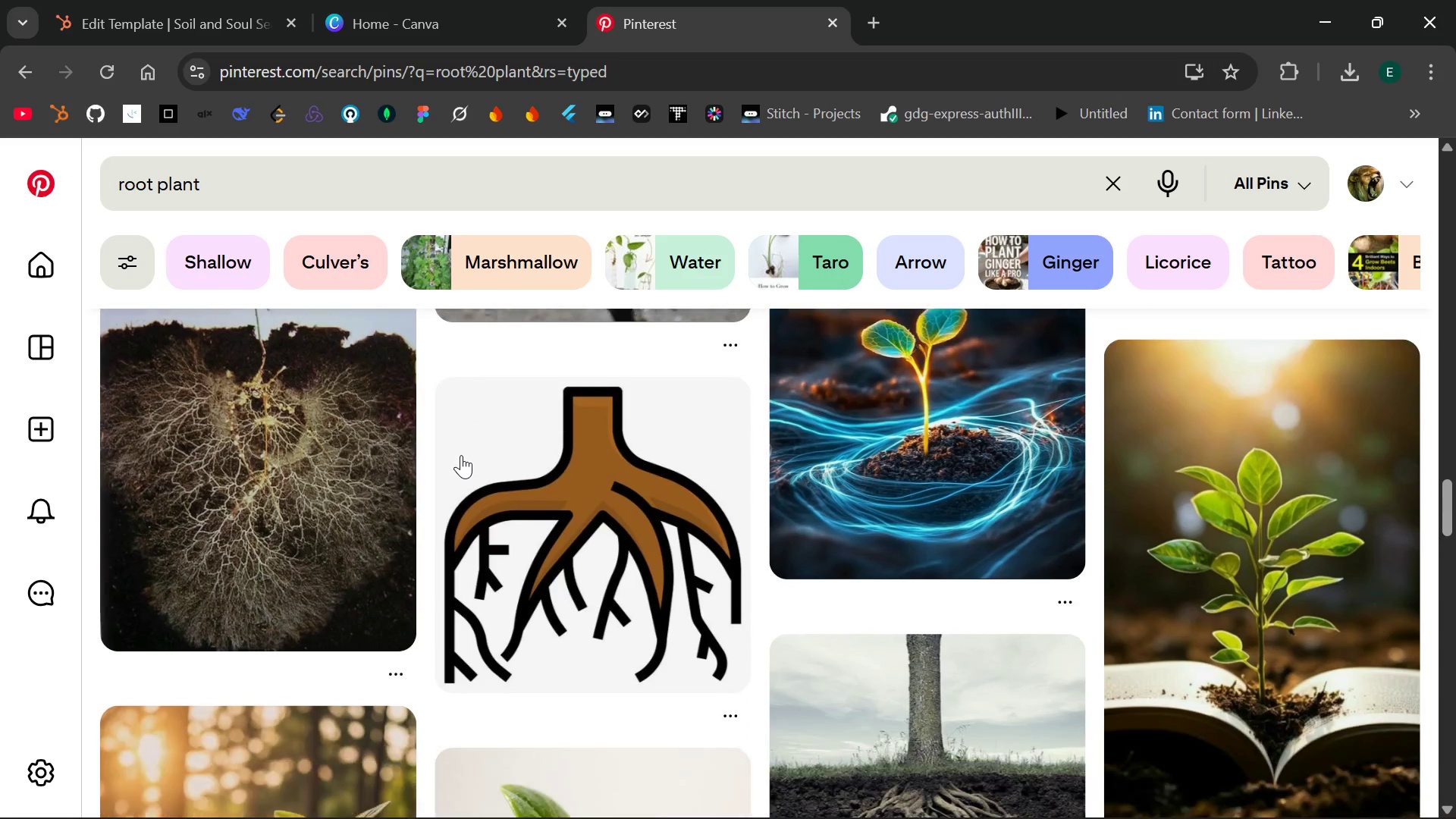 
wait(51.62)
 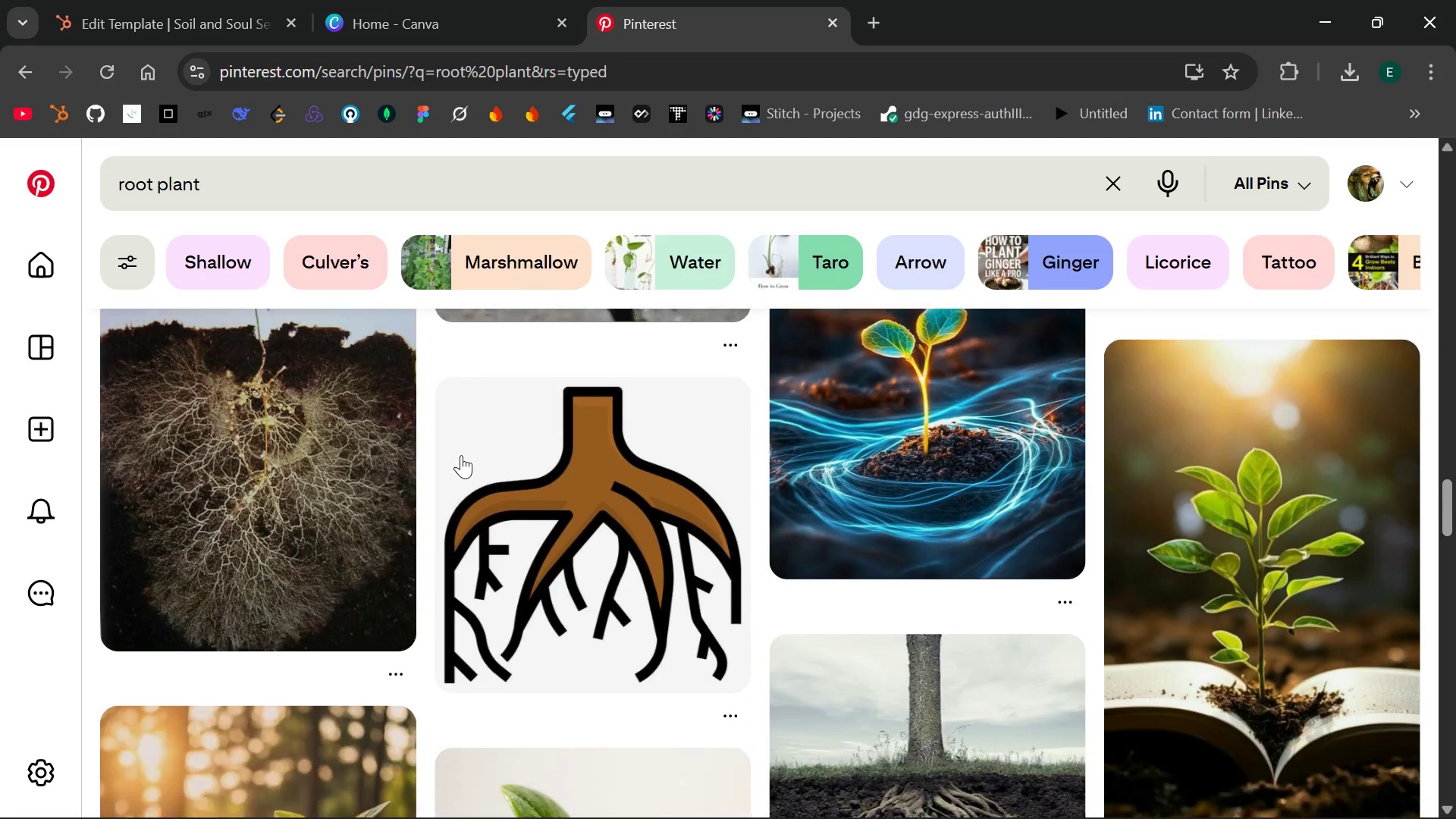 
left_click([388, 671])
 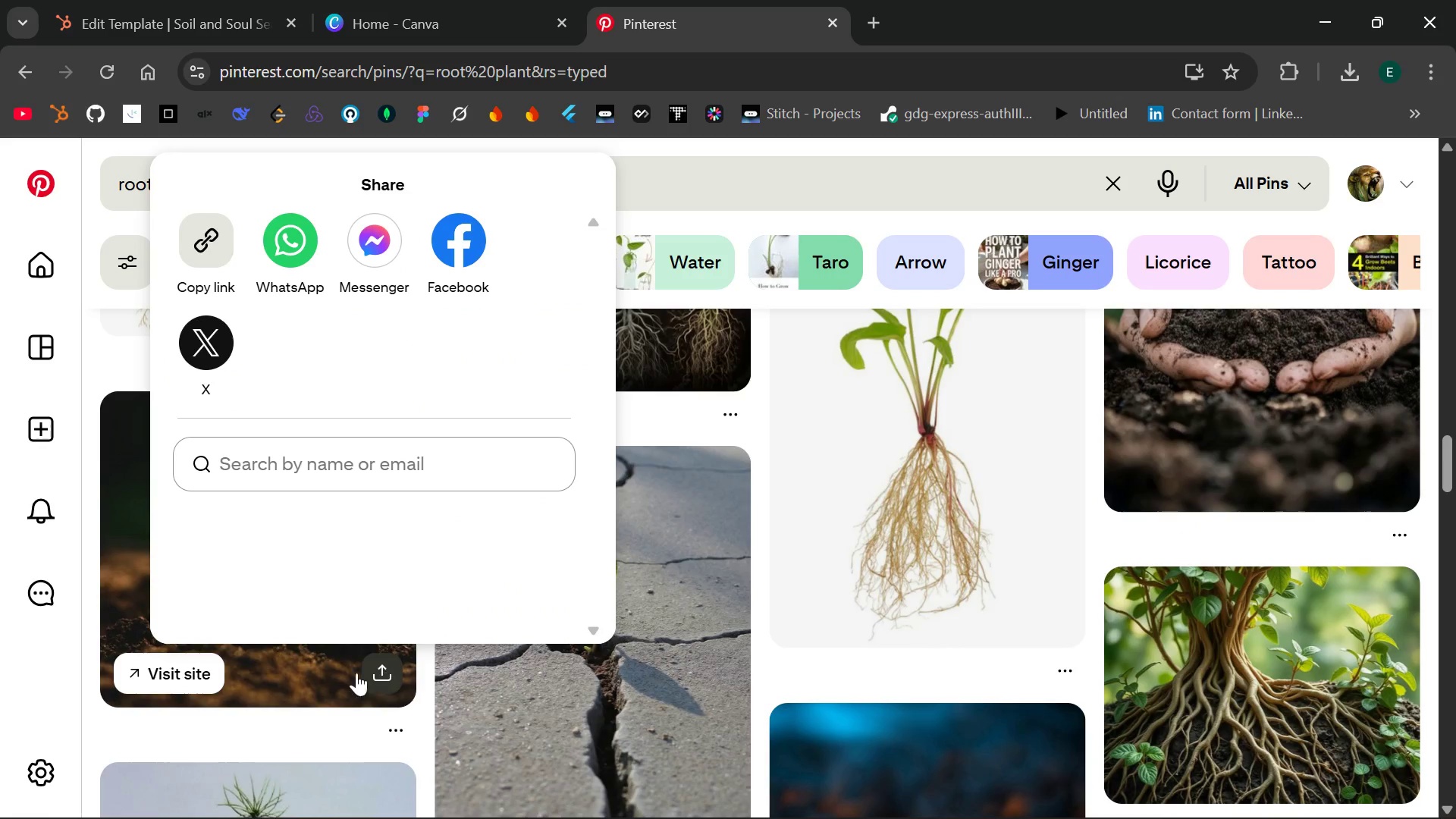 
left_click([134, 531])
 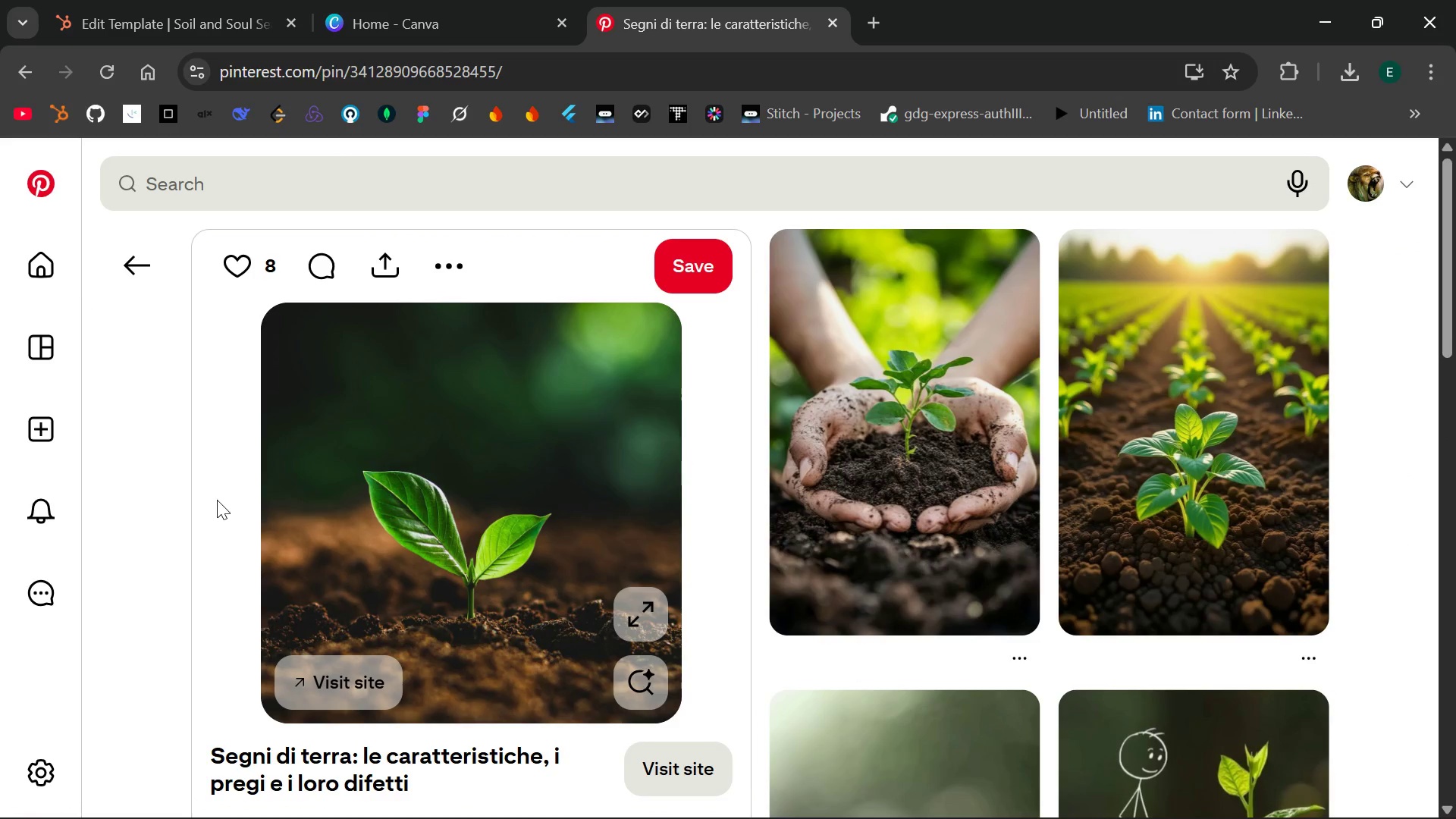 
wait(5.09)
 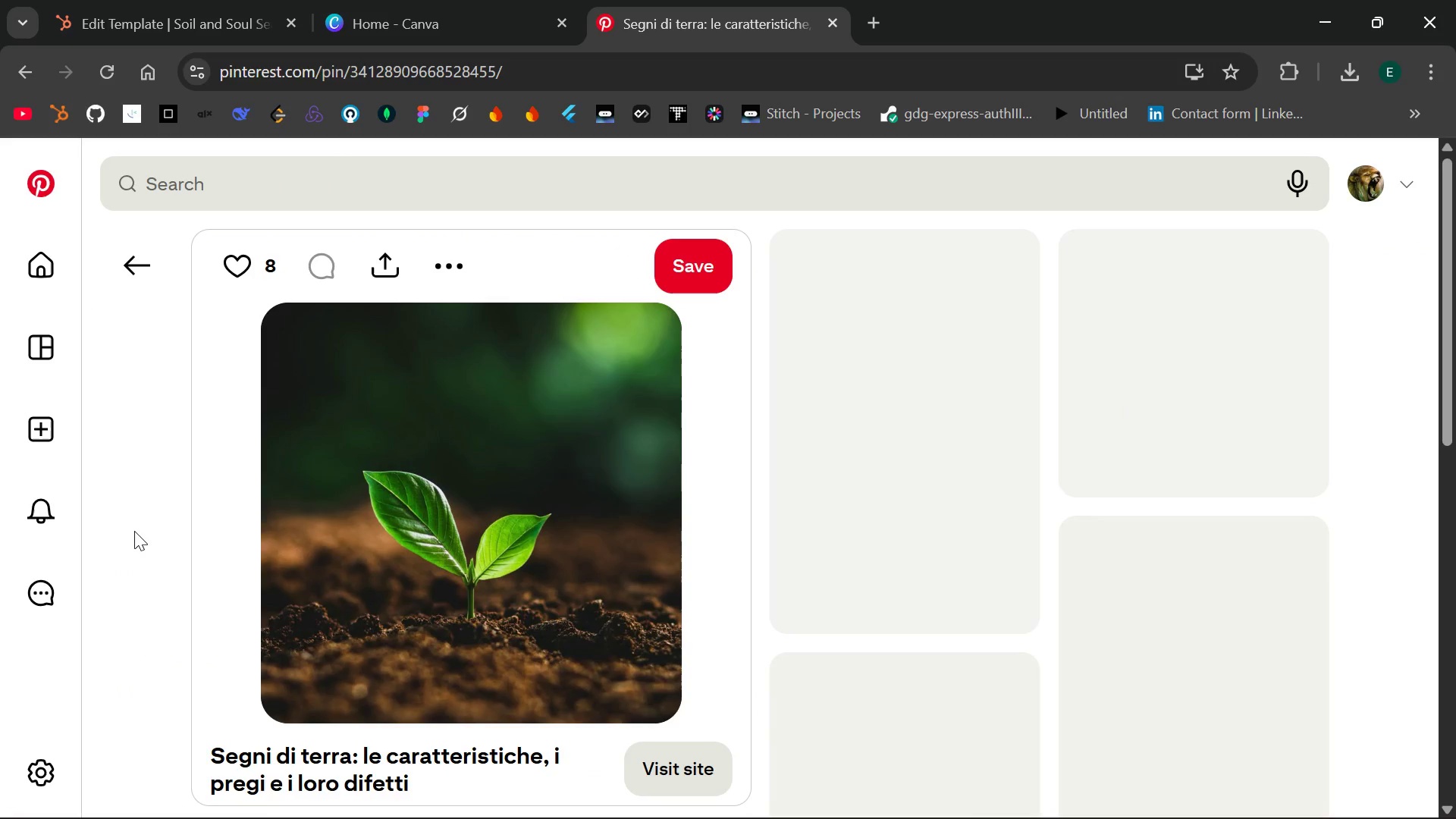 
mouse_move([715, 420])
 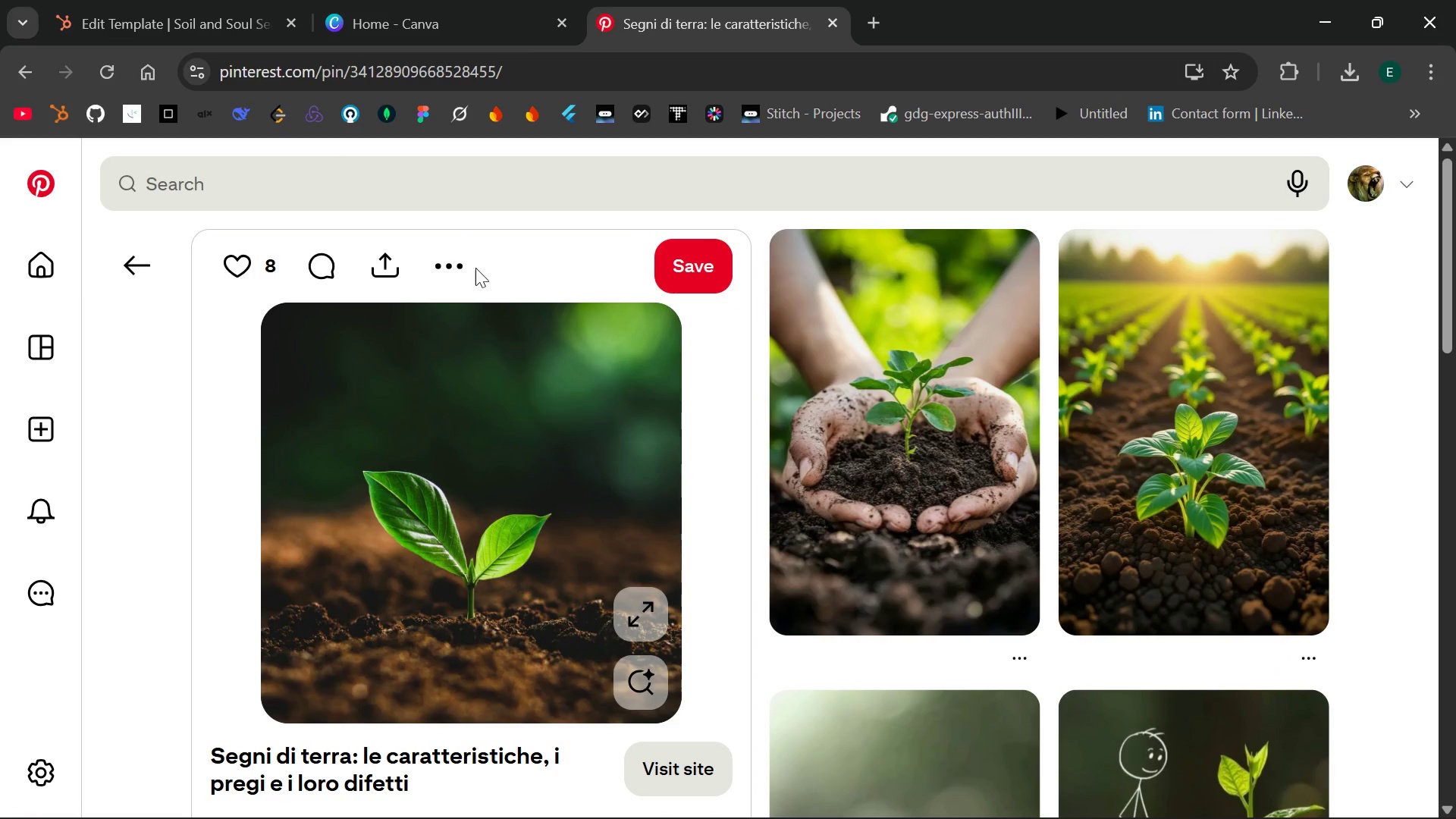 
left_click([444, 253])
 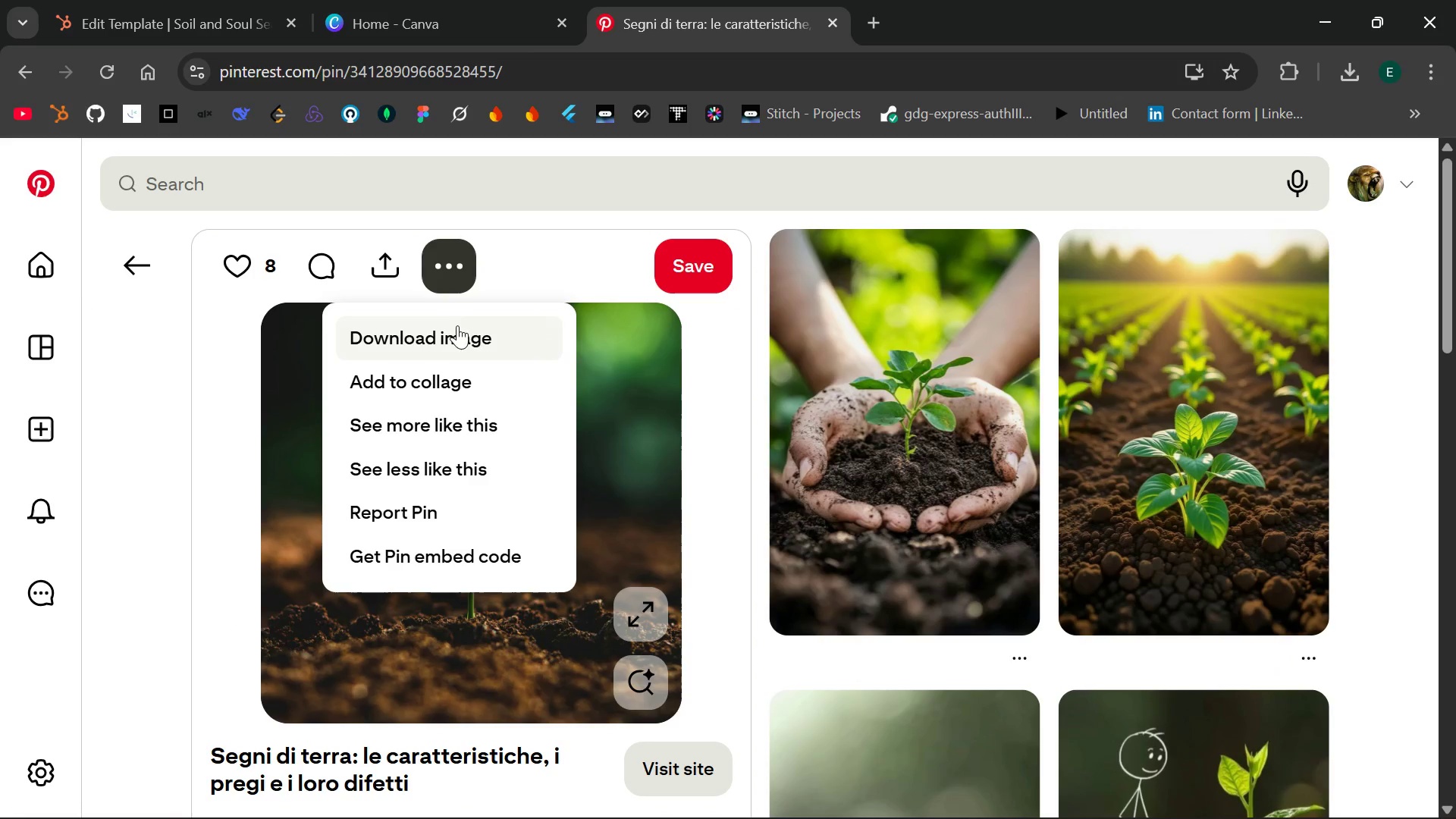 
left_click([445, 328])
 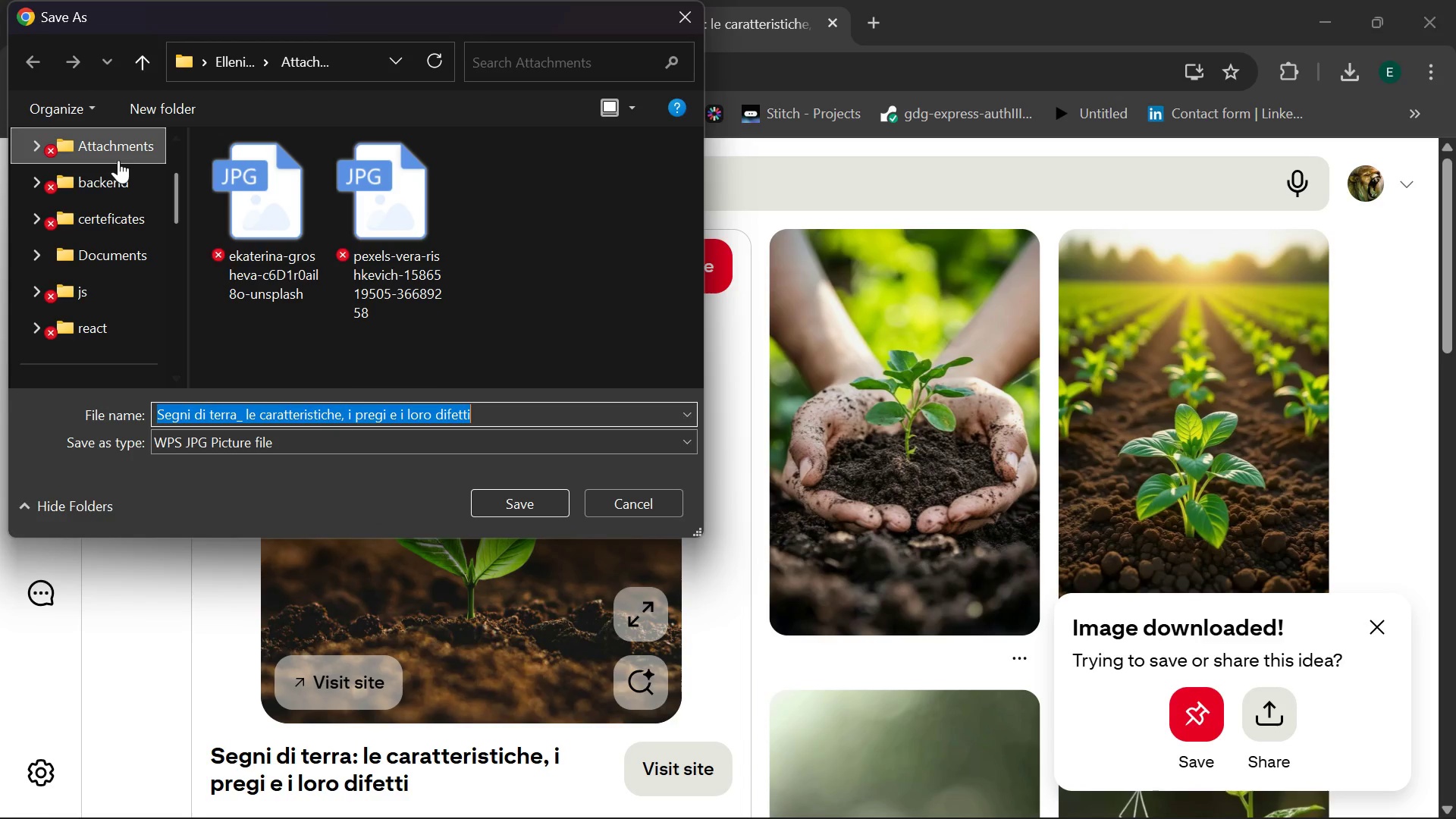 
wait(7.19)
 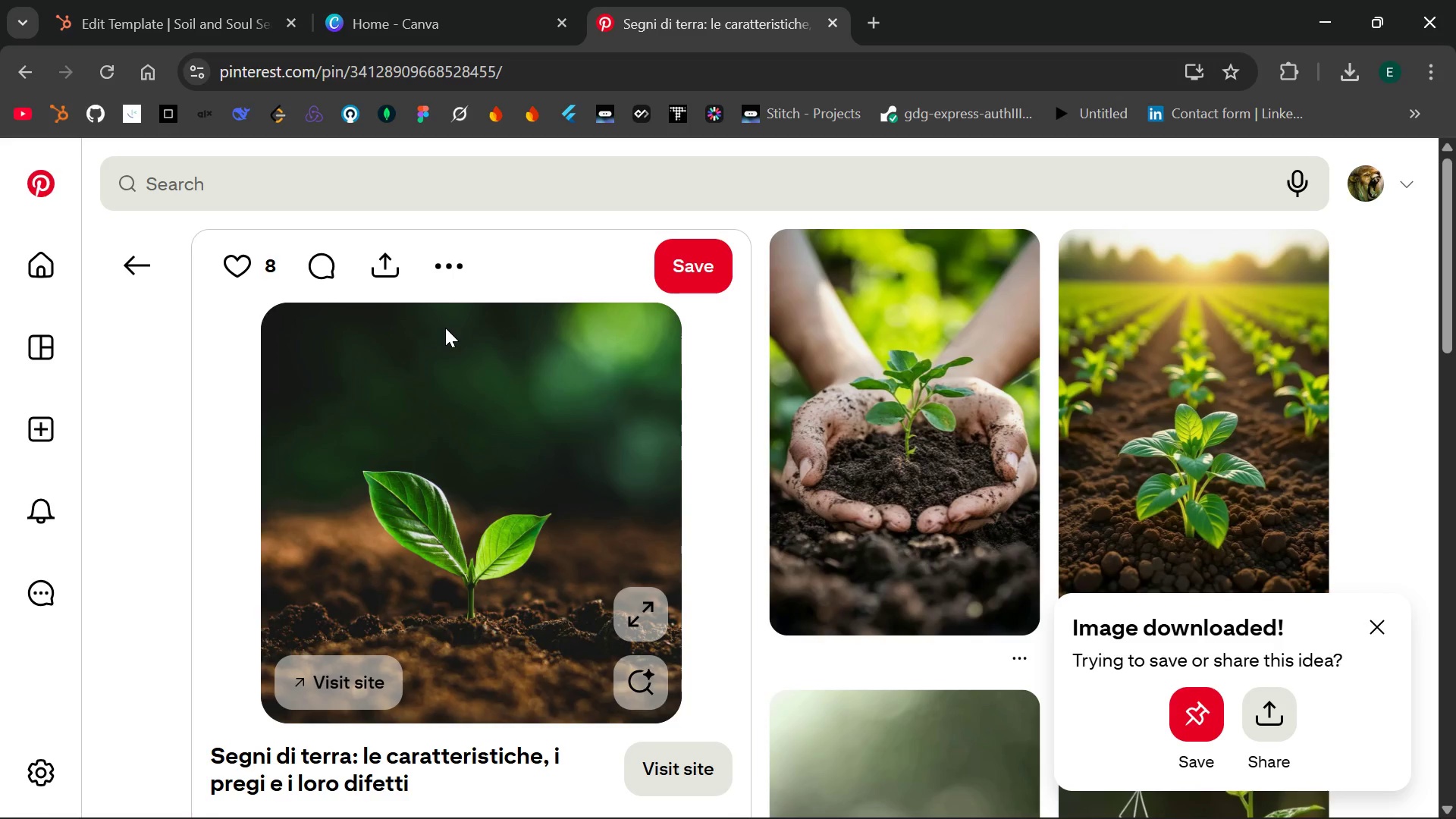 
scroll: coordinate [118, 212], scroll_direction: down, amount: 2.0
 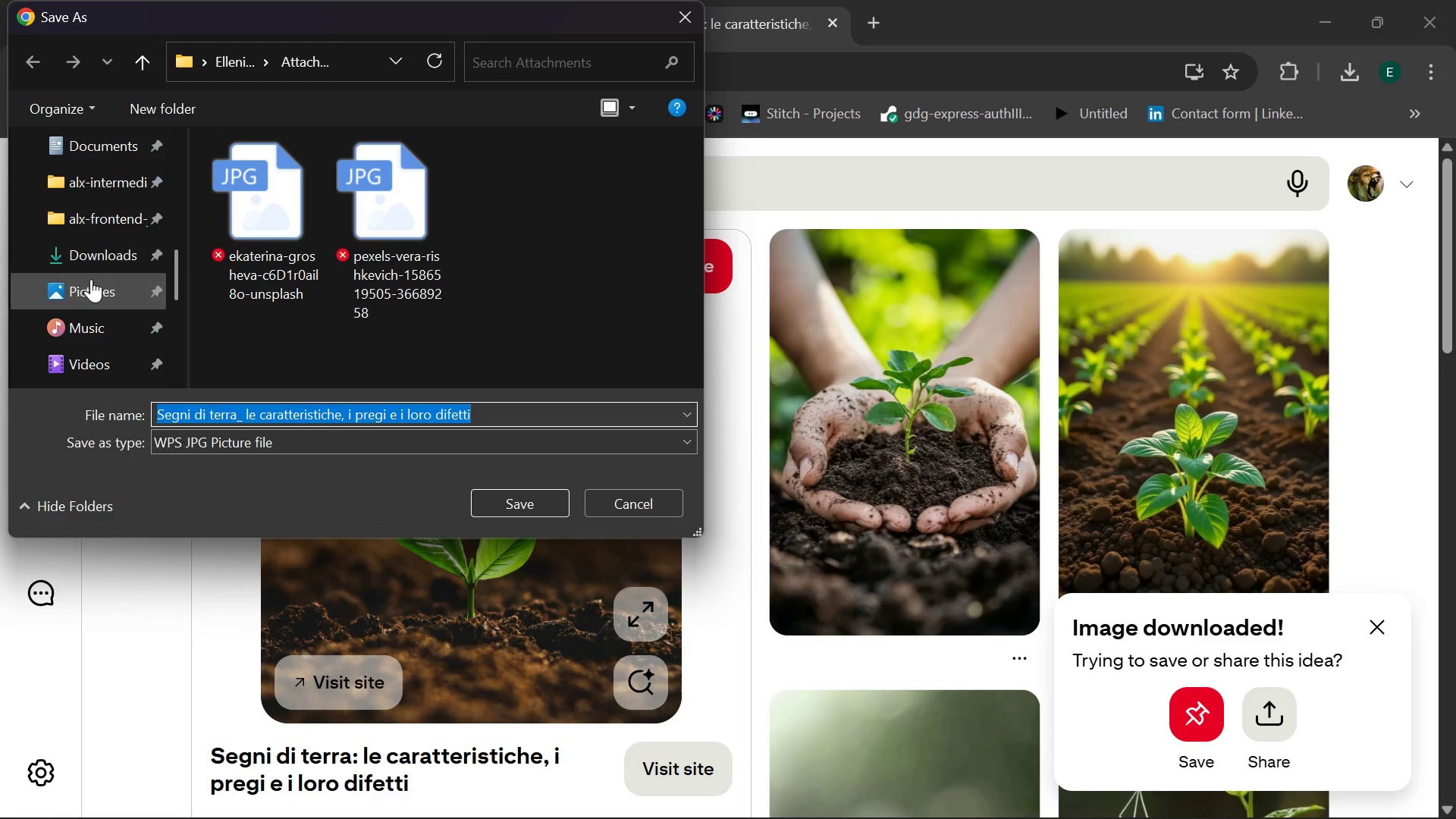 
left_click([91, 279])
 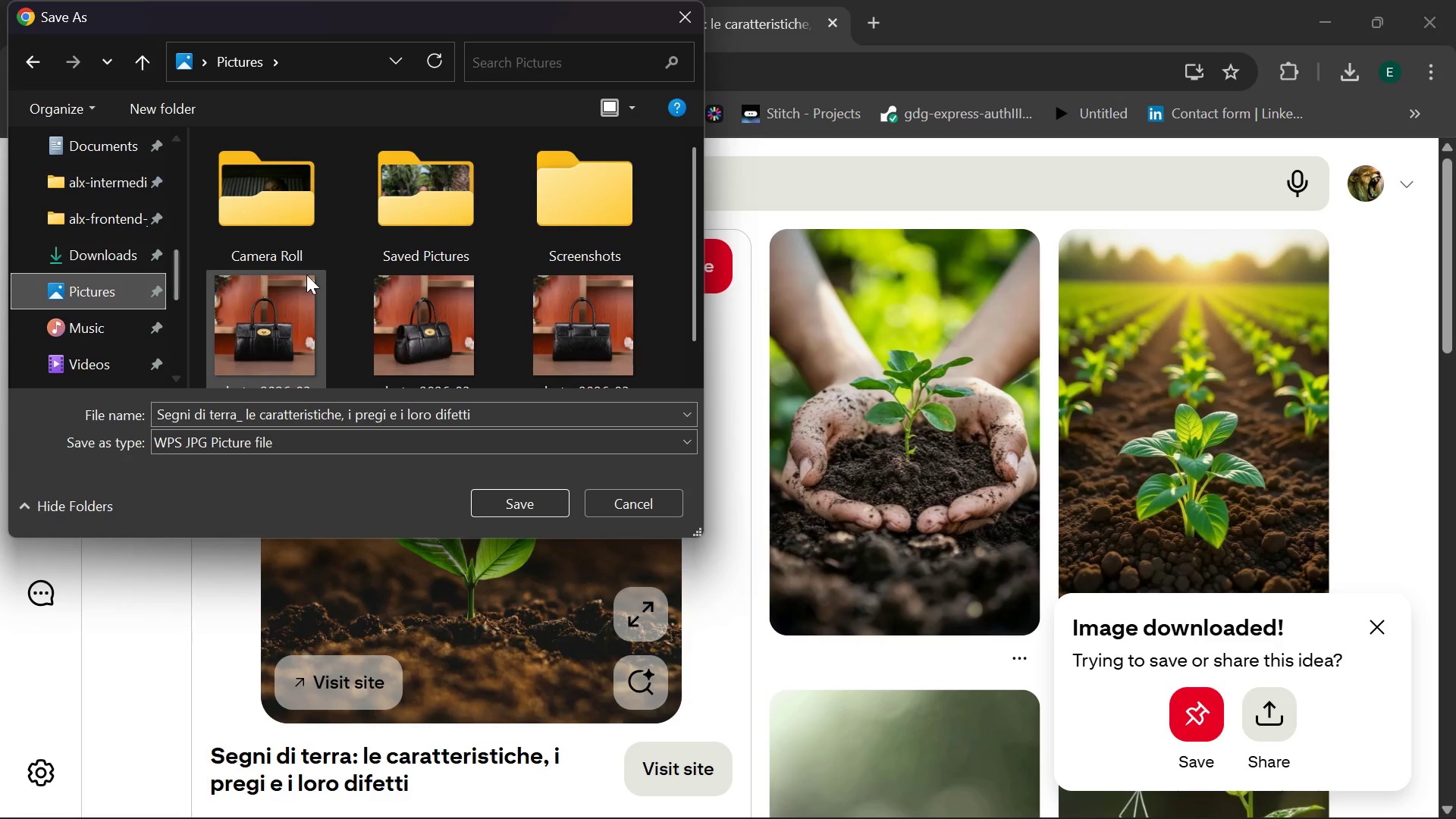 
mouse_move([456, 246])
 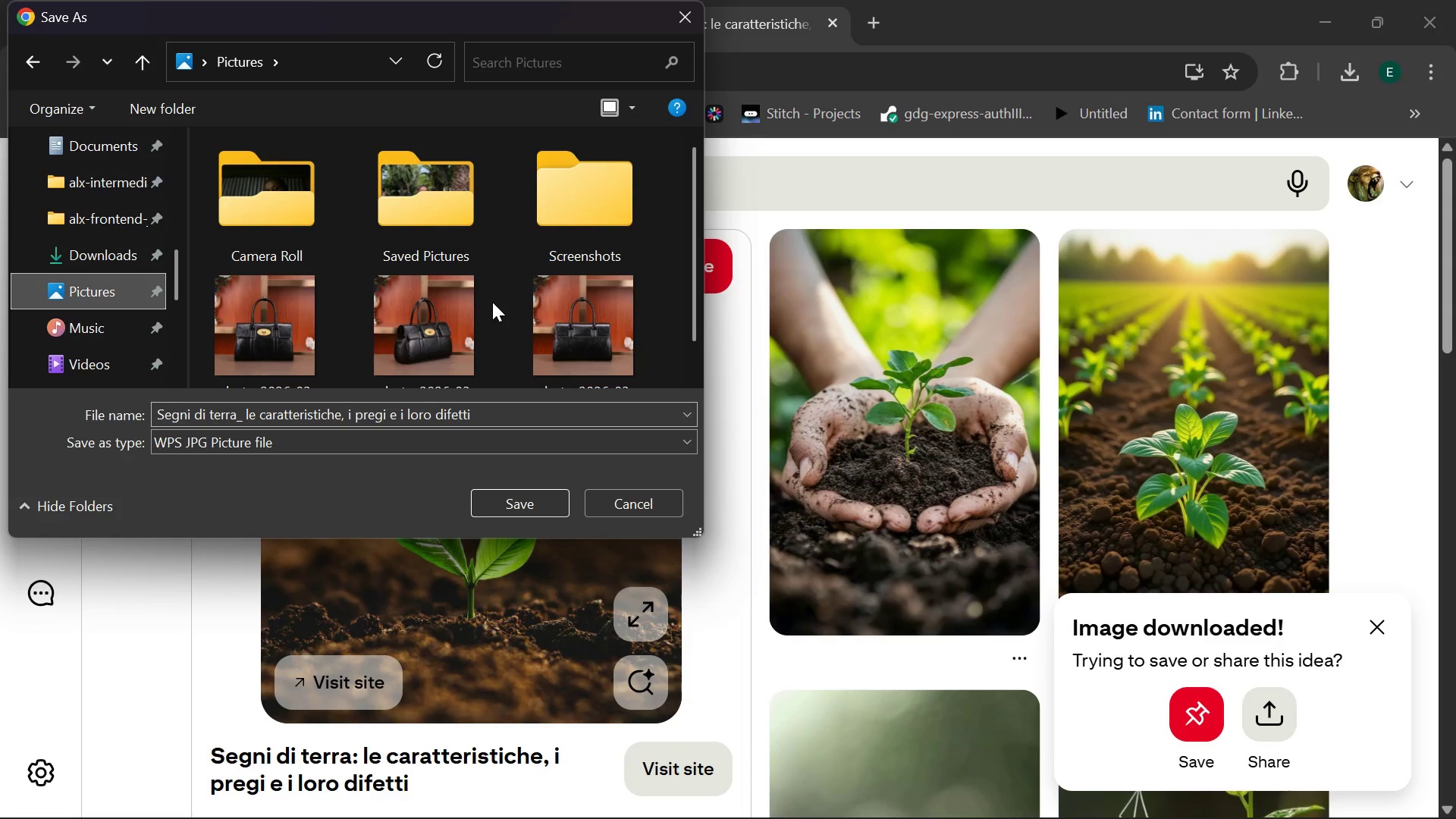 
scroll: coordinate [492, 302], scroll_direction: down, amount: 18.0
 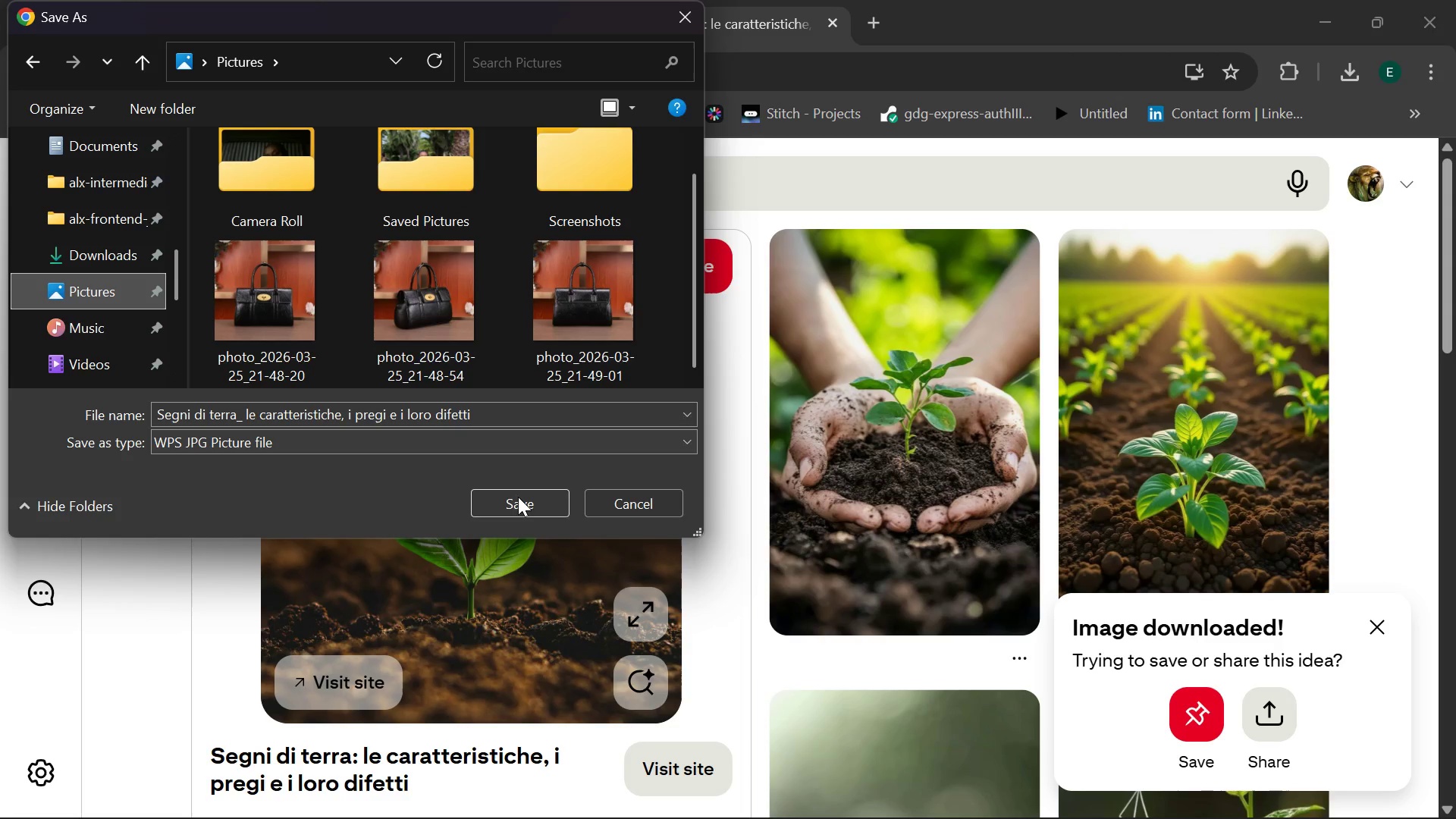 
left_click([518, 497])
 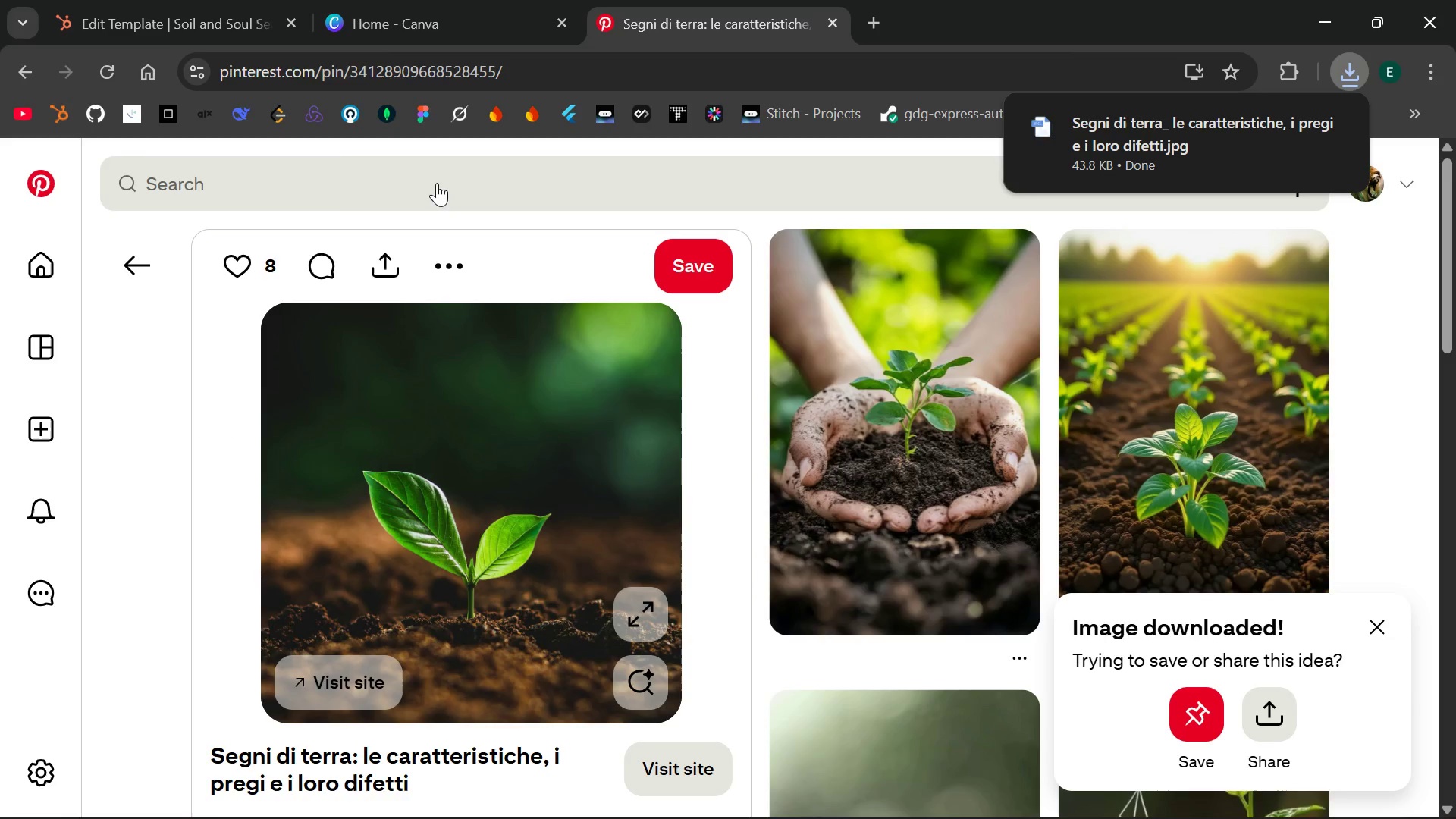 
left_click([219, 0])
 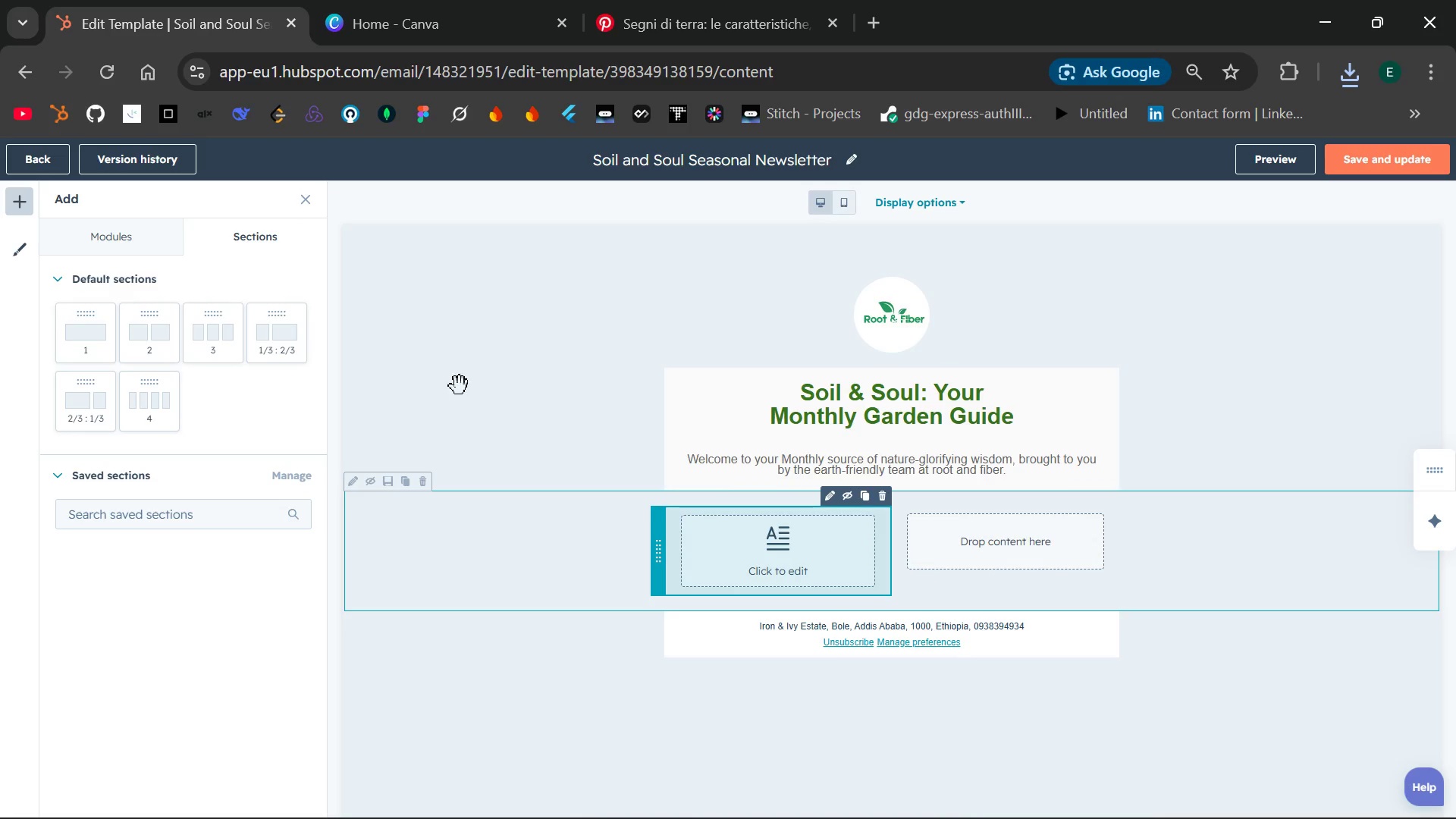 
wait(6.08)
 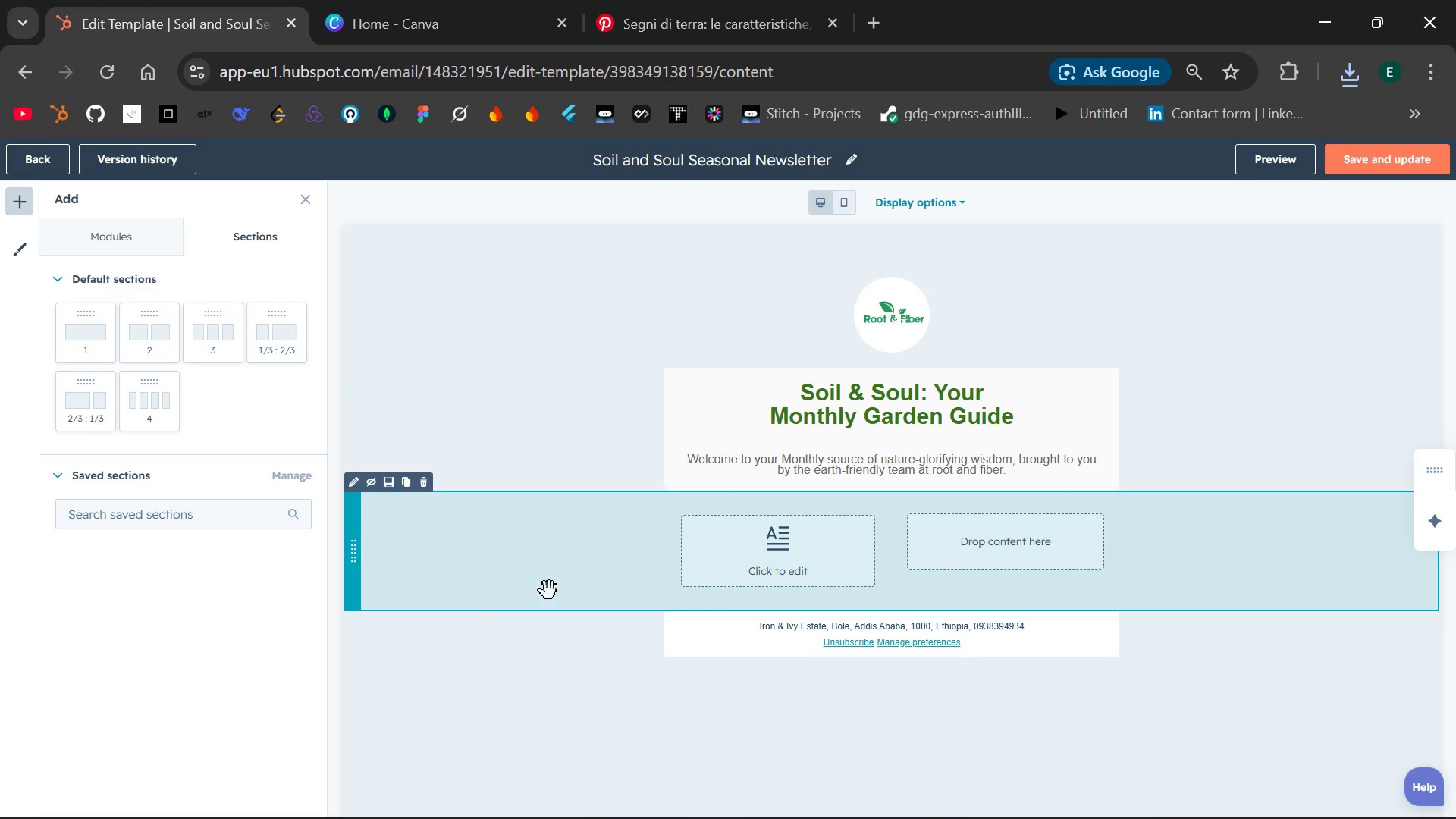 
left_click([137, 226])
 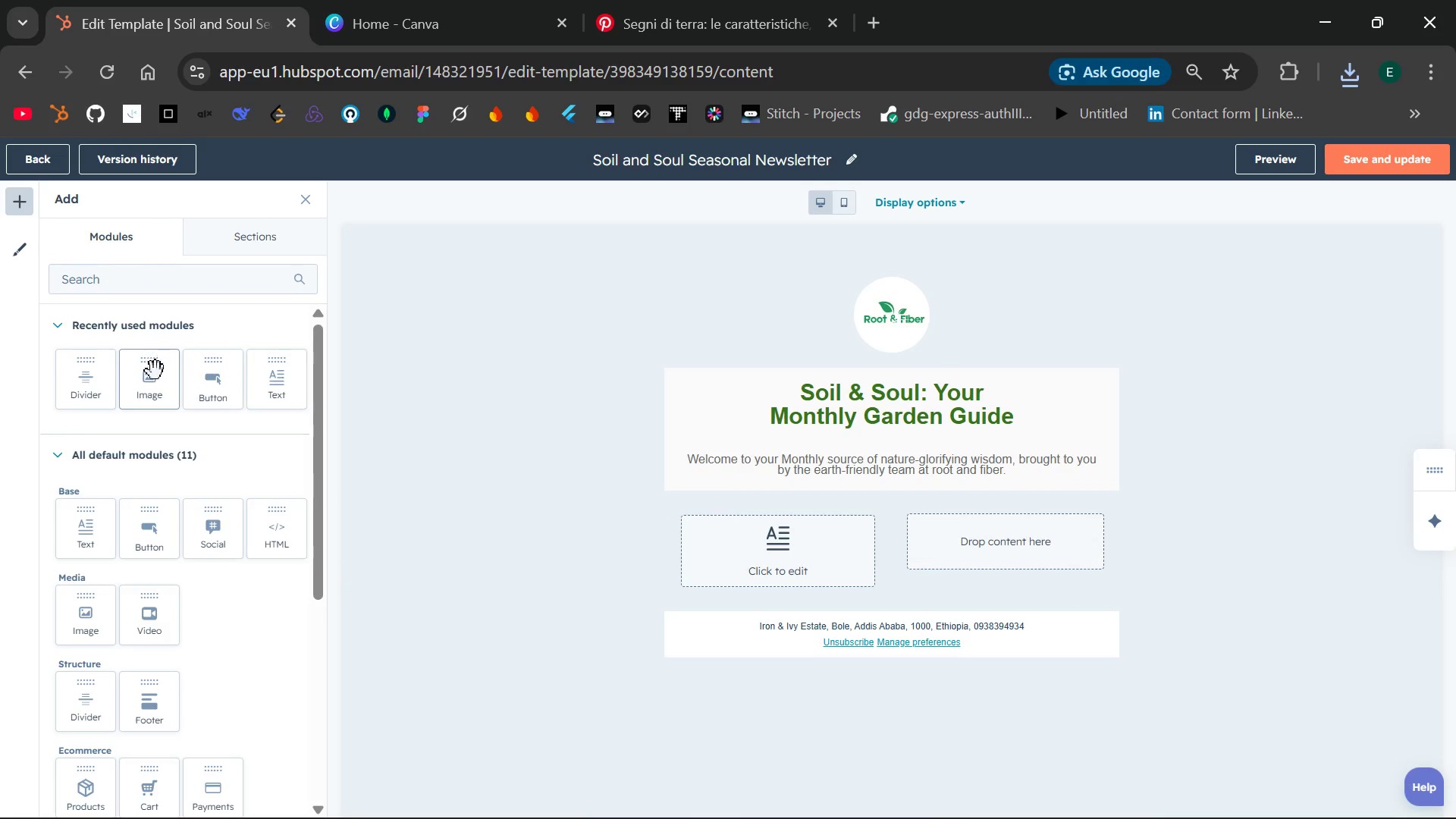 
left_click_drag(start_coordinate=[150, 381], to_coordinate=[781, 548])
 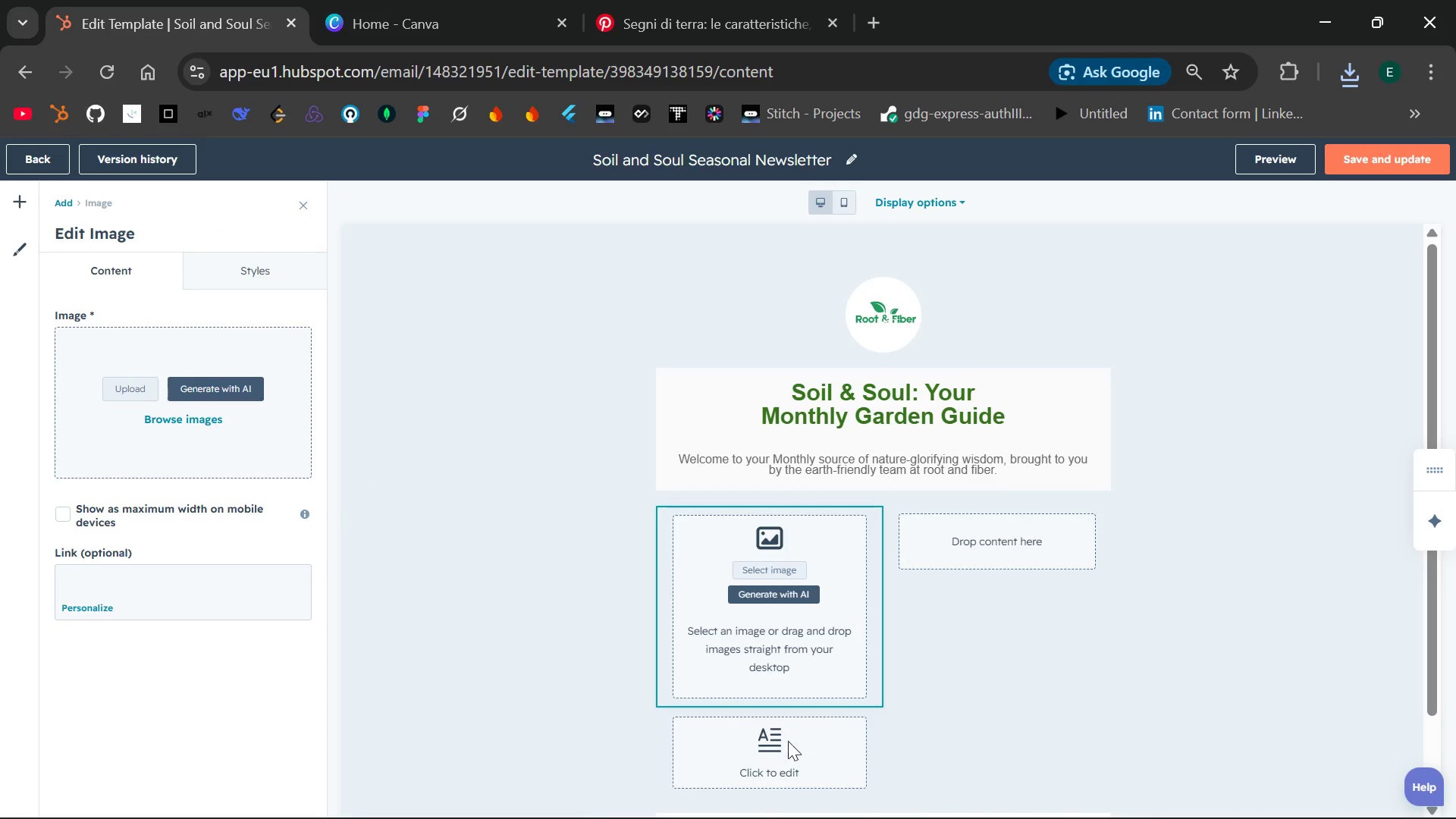 
wait(9.66)
 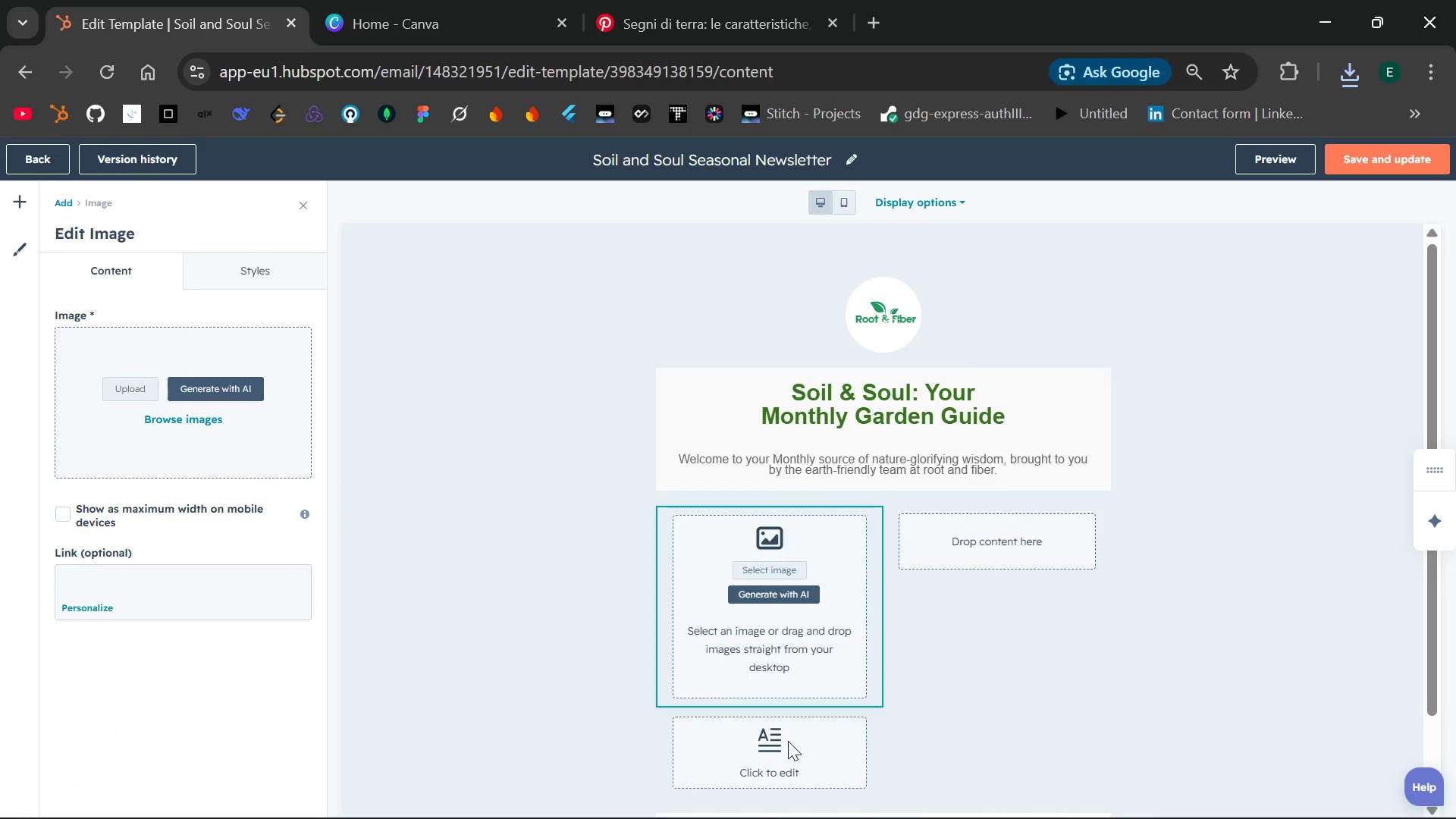 
left_click([1344, 76])
 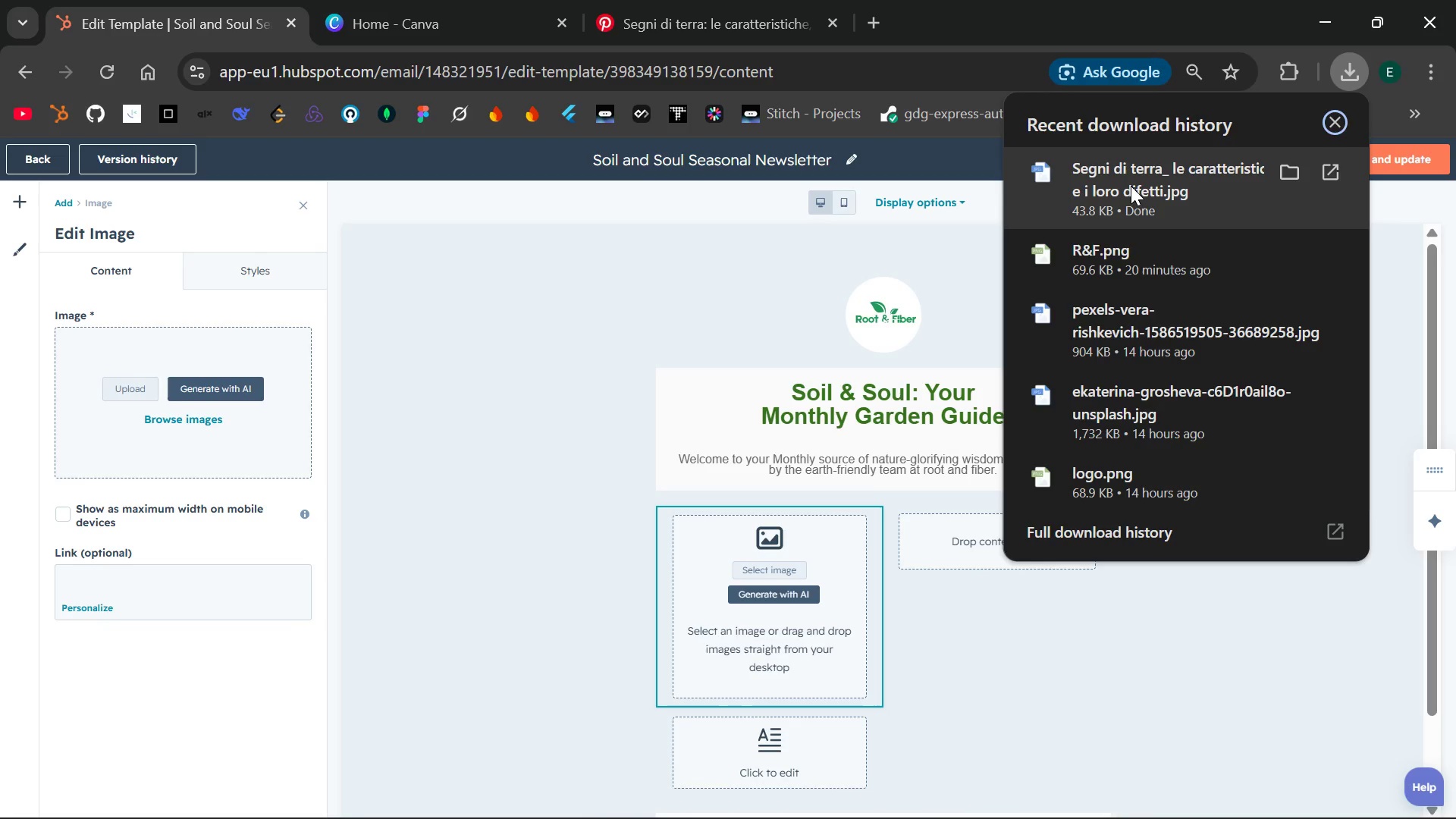 
left_click_drag(start_coordinate=[1131, 186], to_coordinate=[783, 586])
 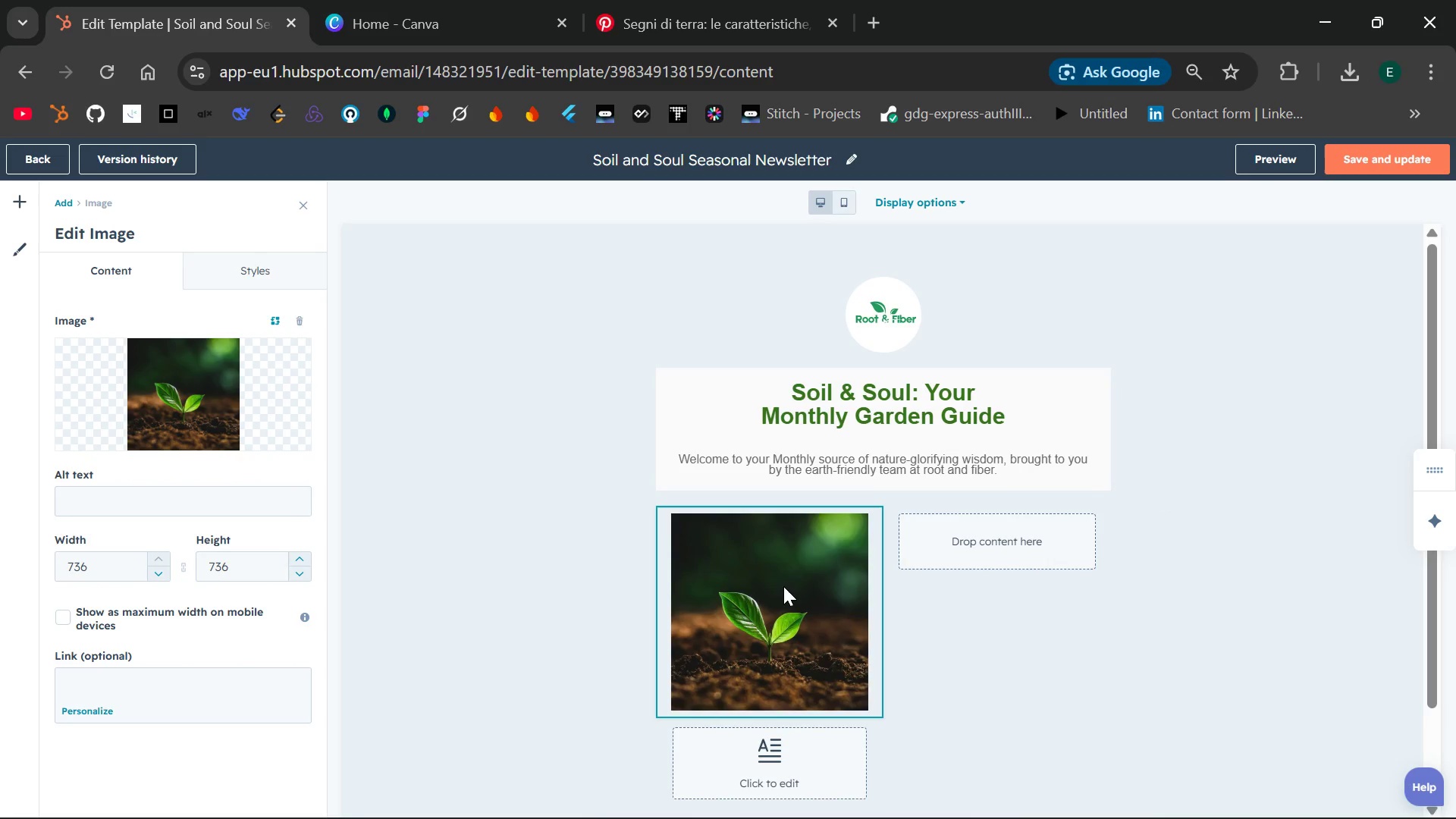 
wait(11.55)
 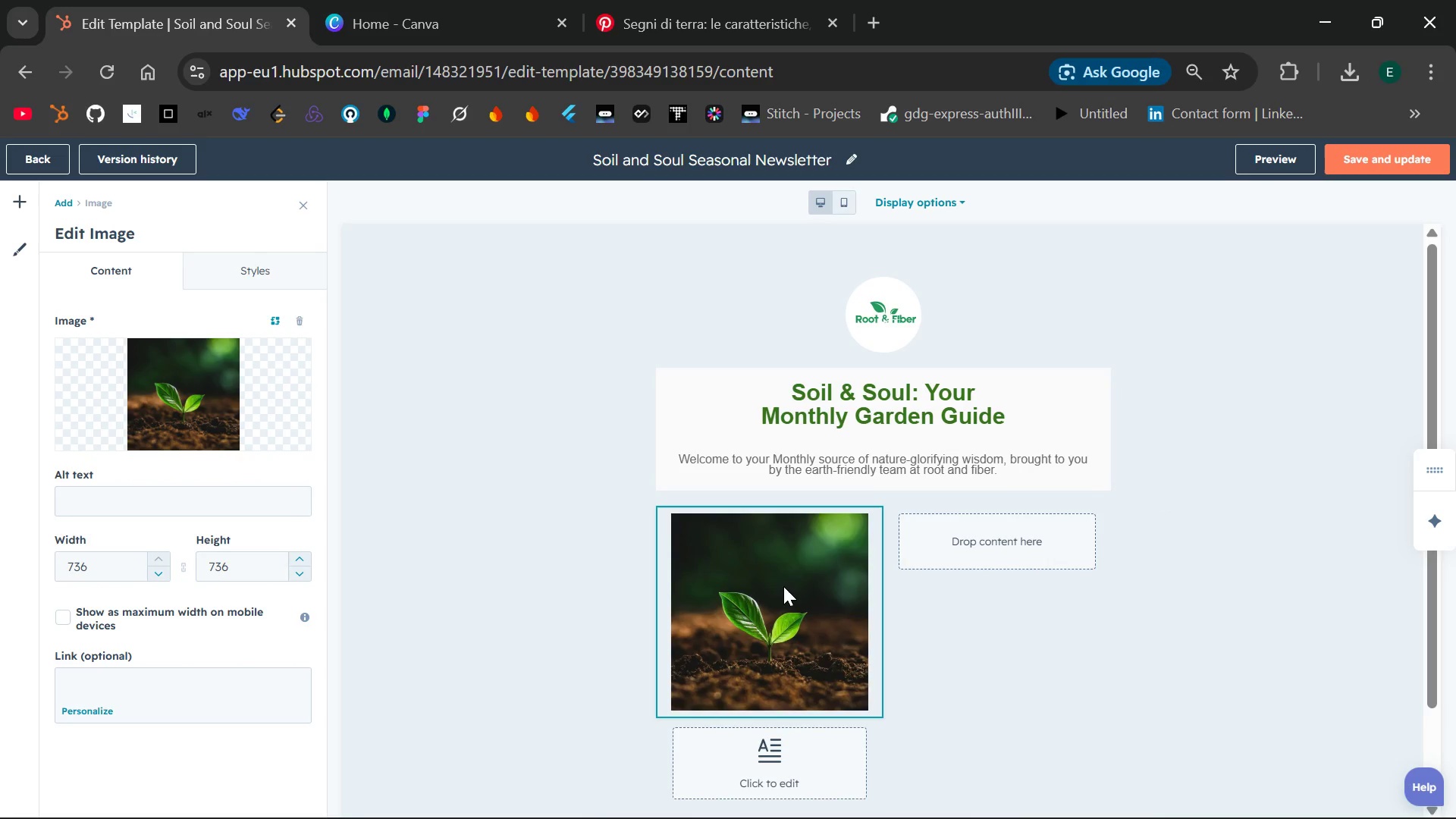 
left_click([814, 666])
 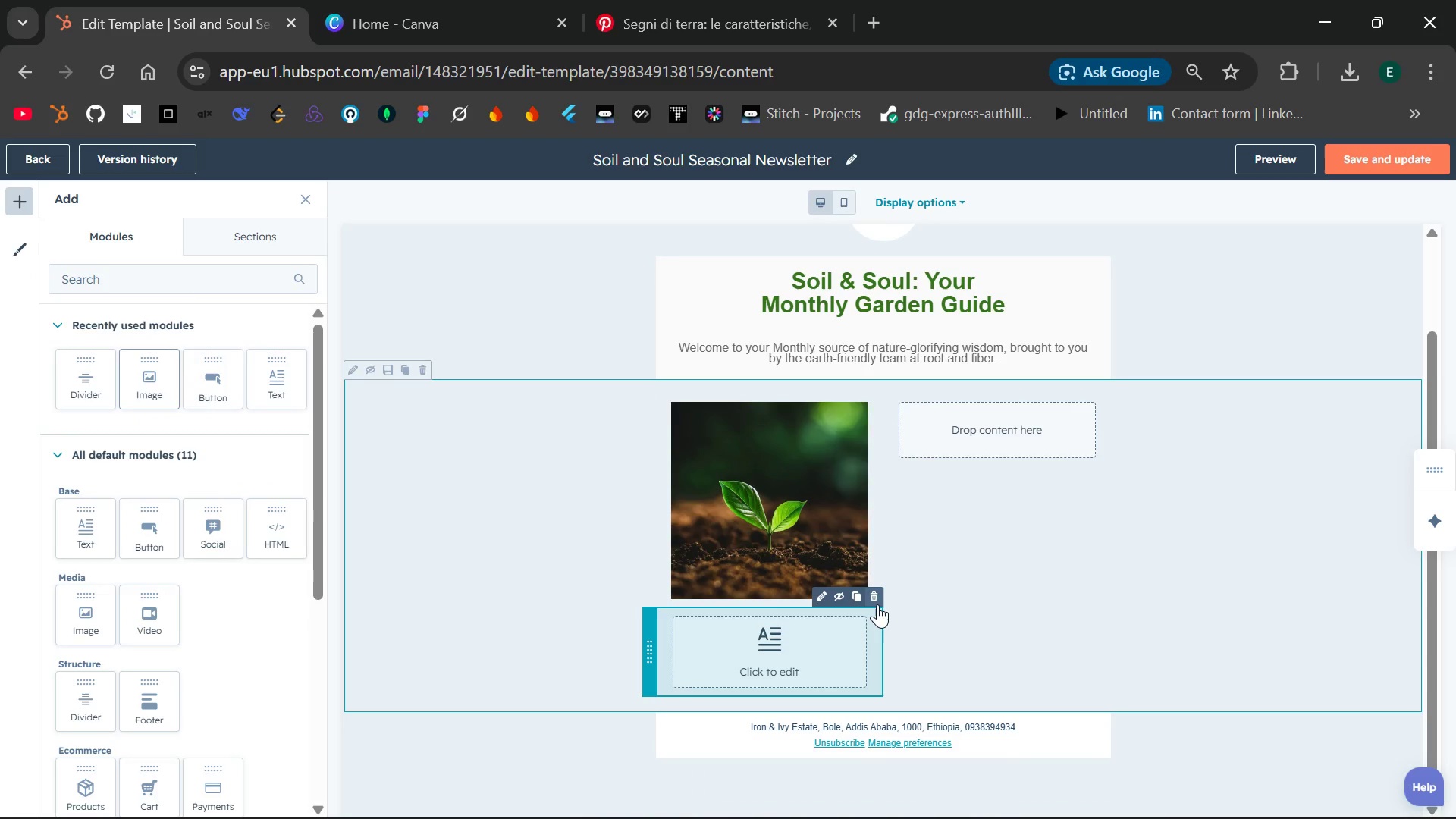 
left_click([877, 602])
 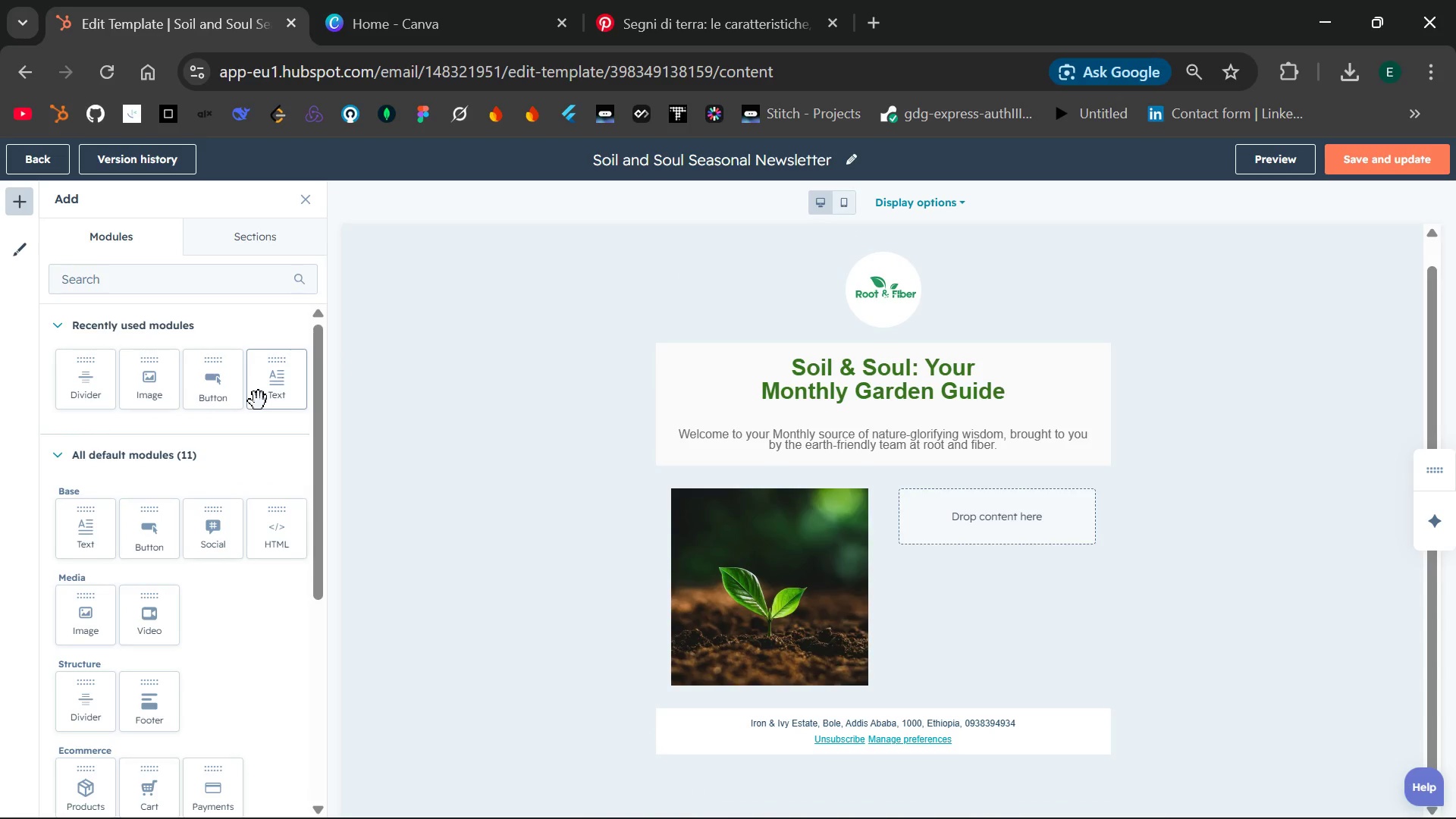 
left_click_drag(start_coordinate=[274, 384], to_coordinate=[957, 523])
 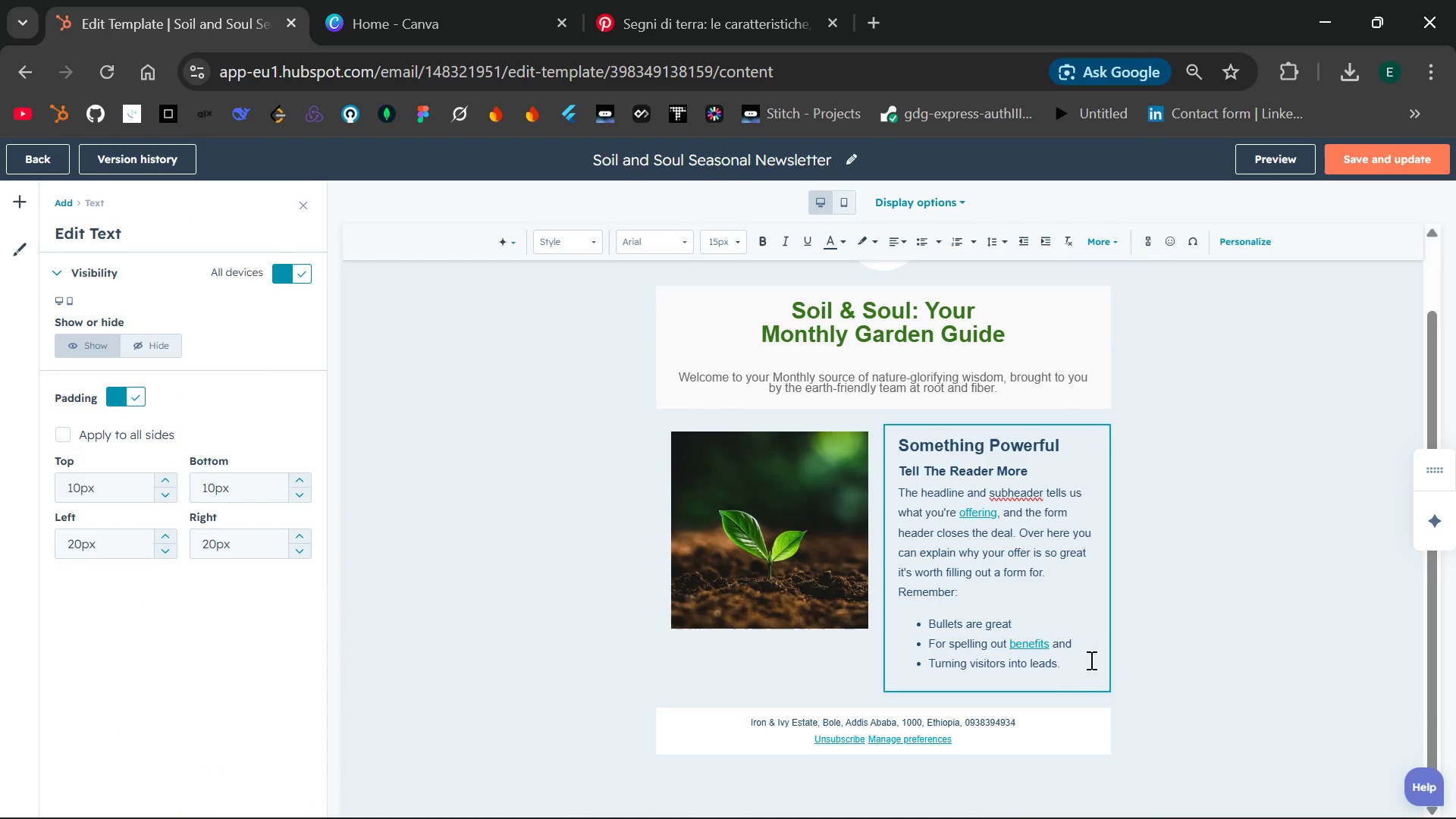 
left_click_drag(start_coordinate=[1066, 666], to_coordinate=[886, 450])
 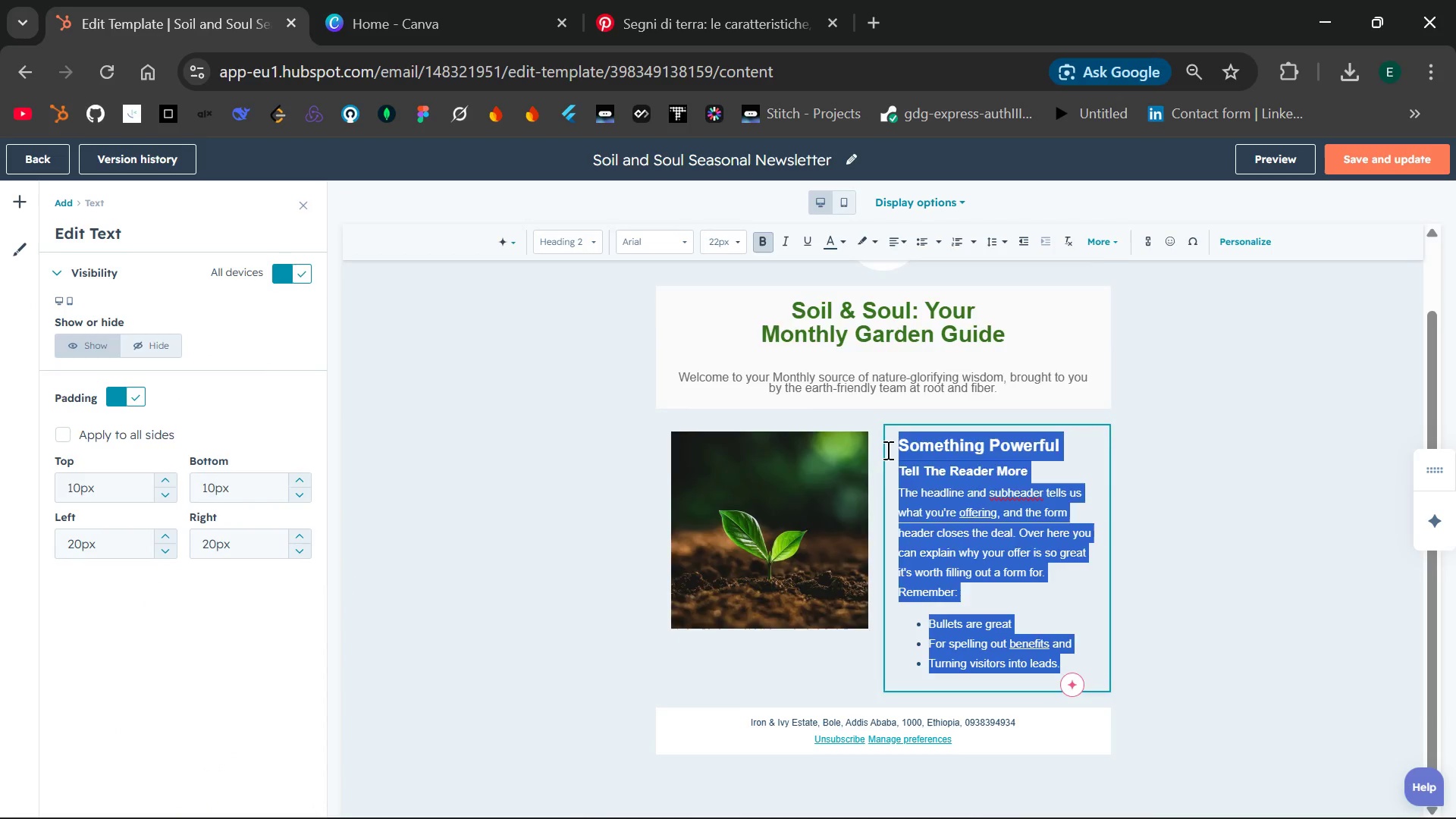 
key(Backspace)
 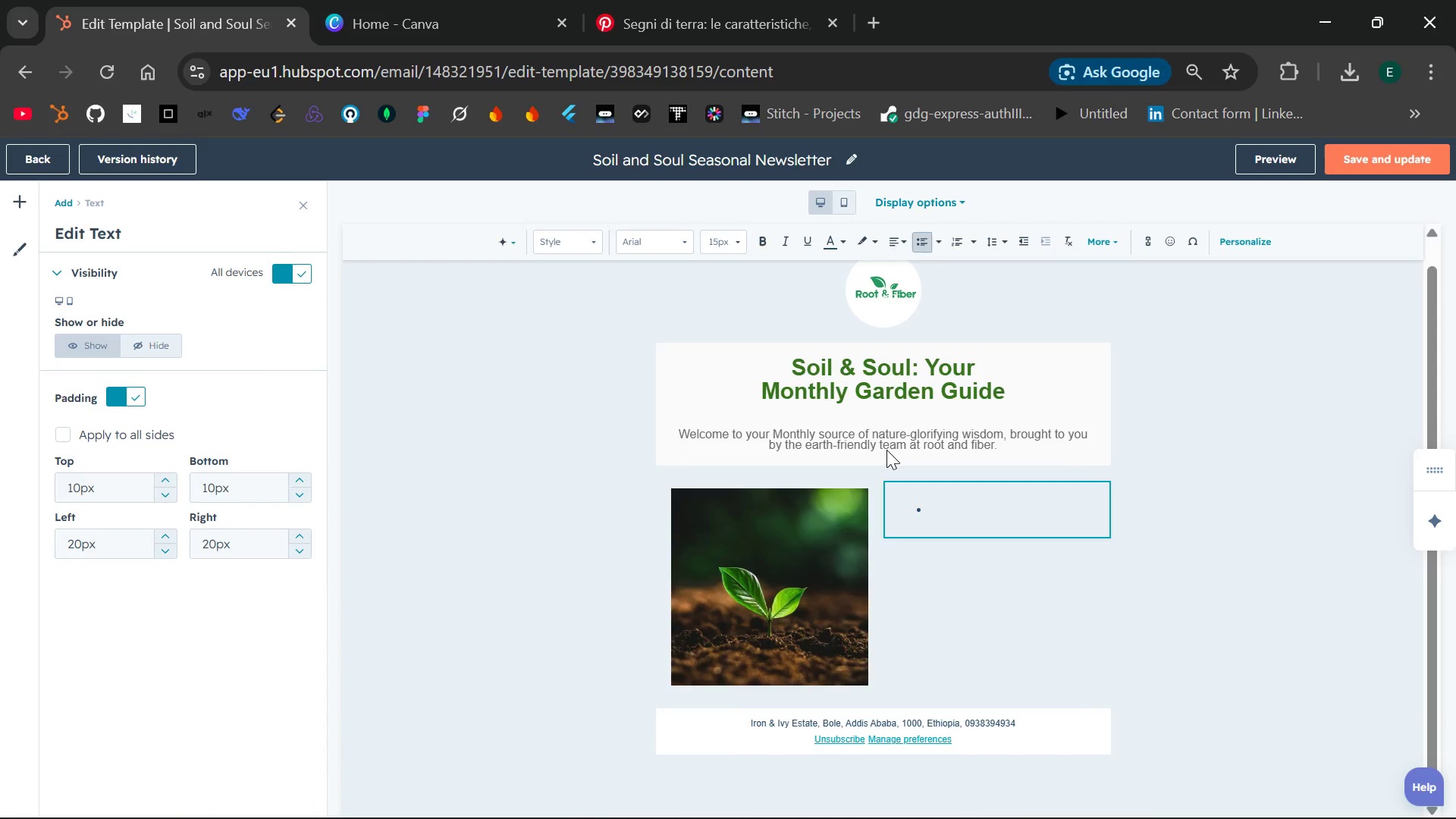 
key(Backspace)
 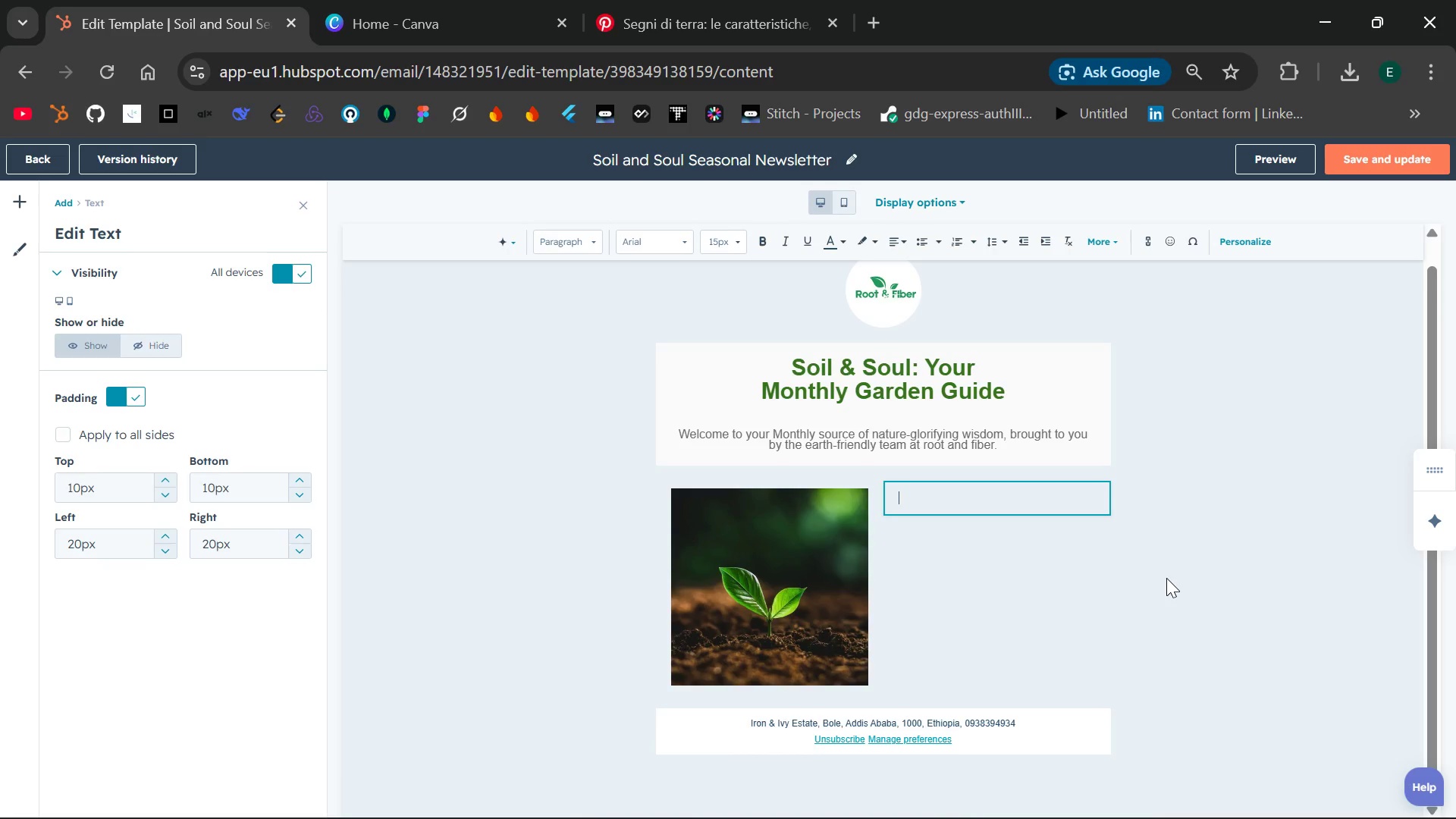 
wait(63.83)
 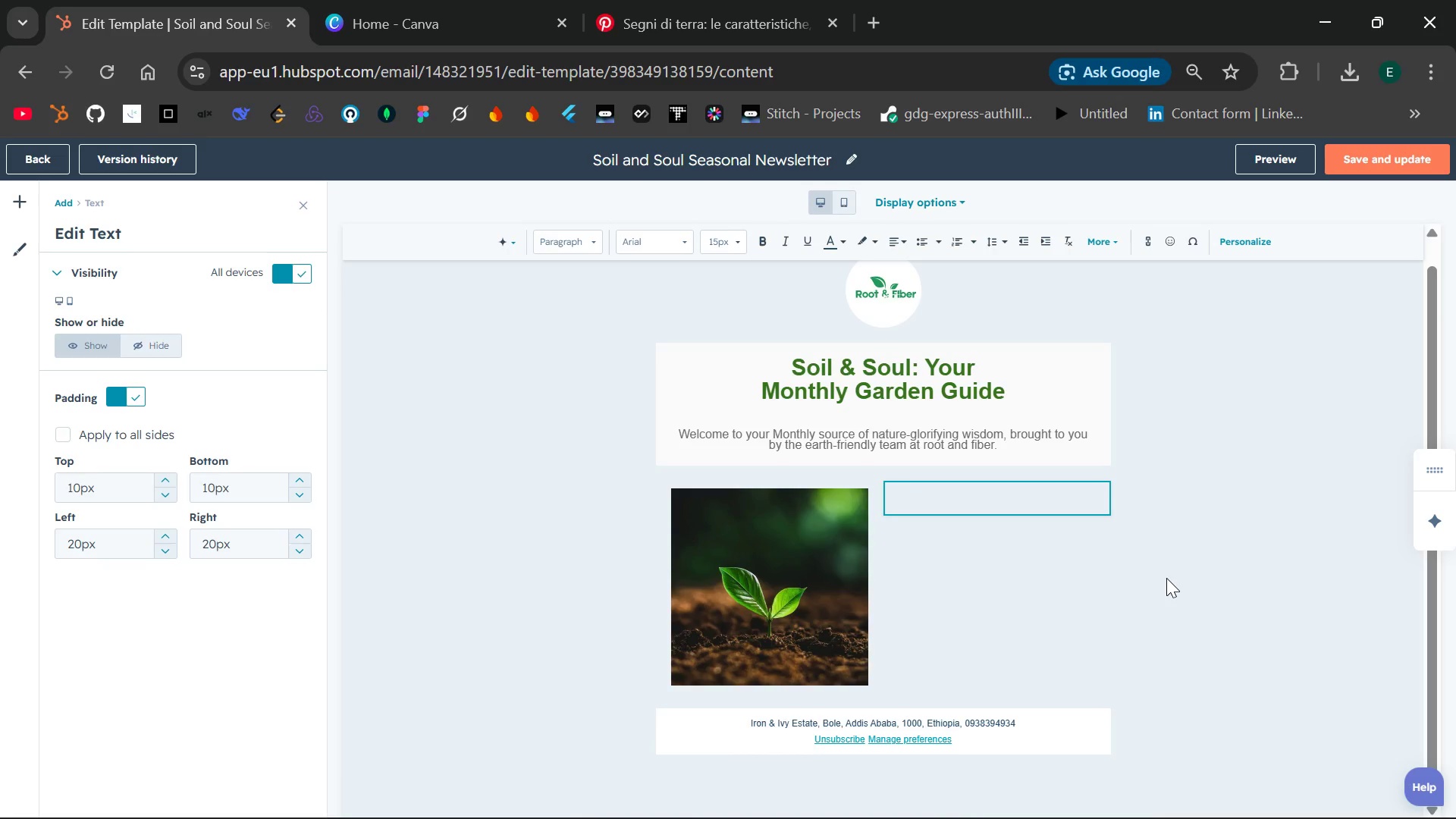 
type(Soil Tip of the )
 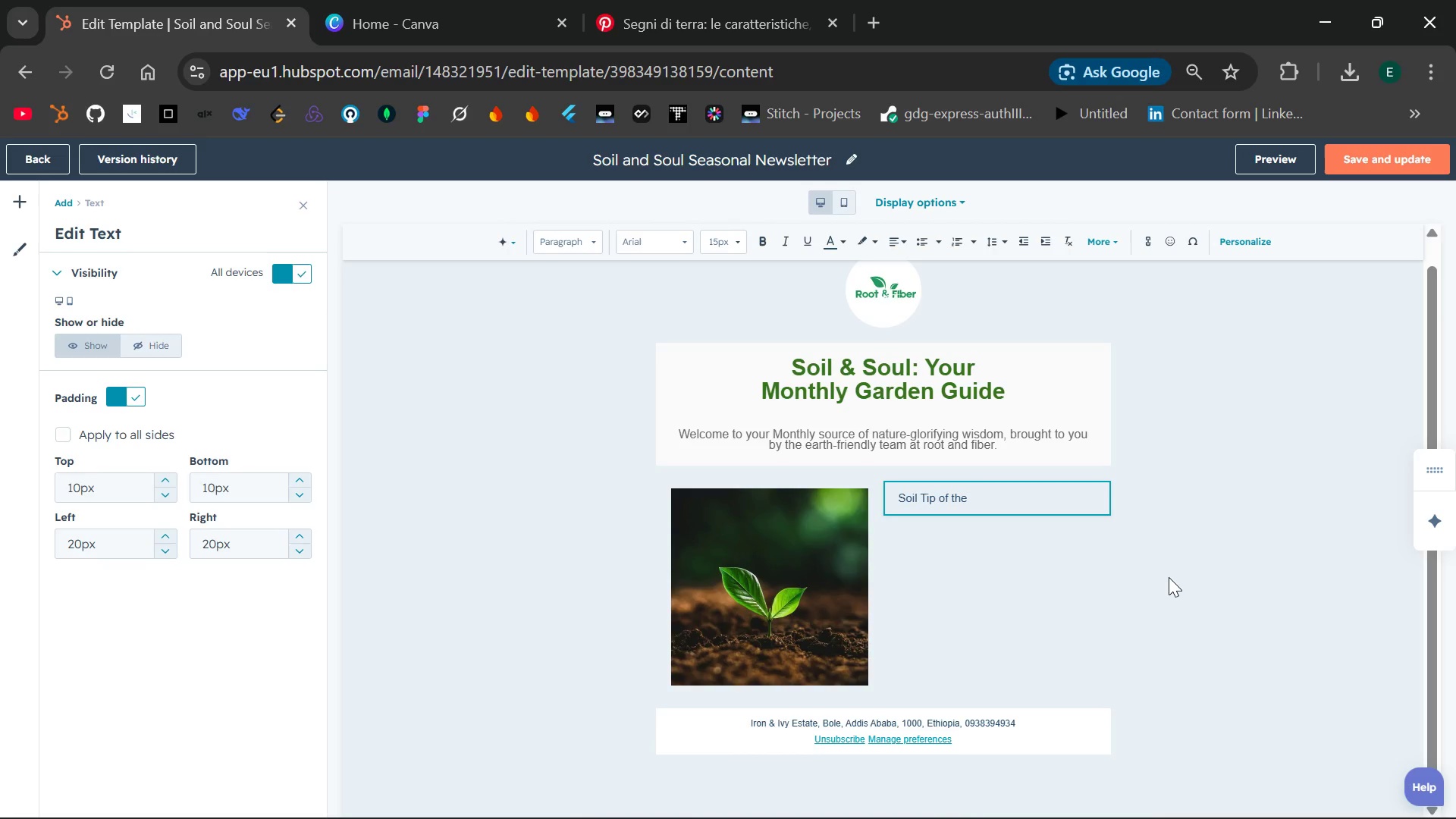 
 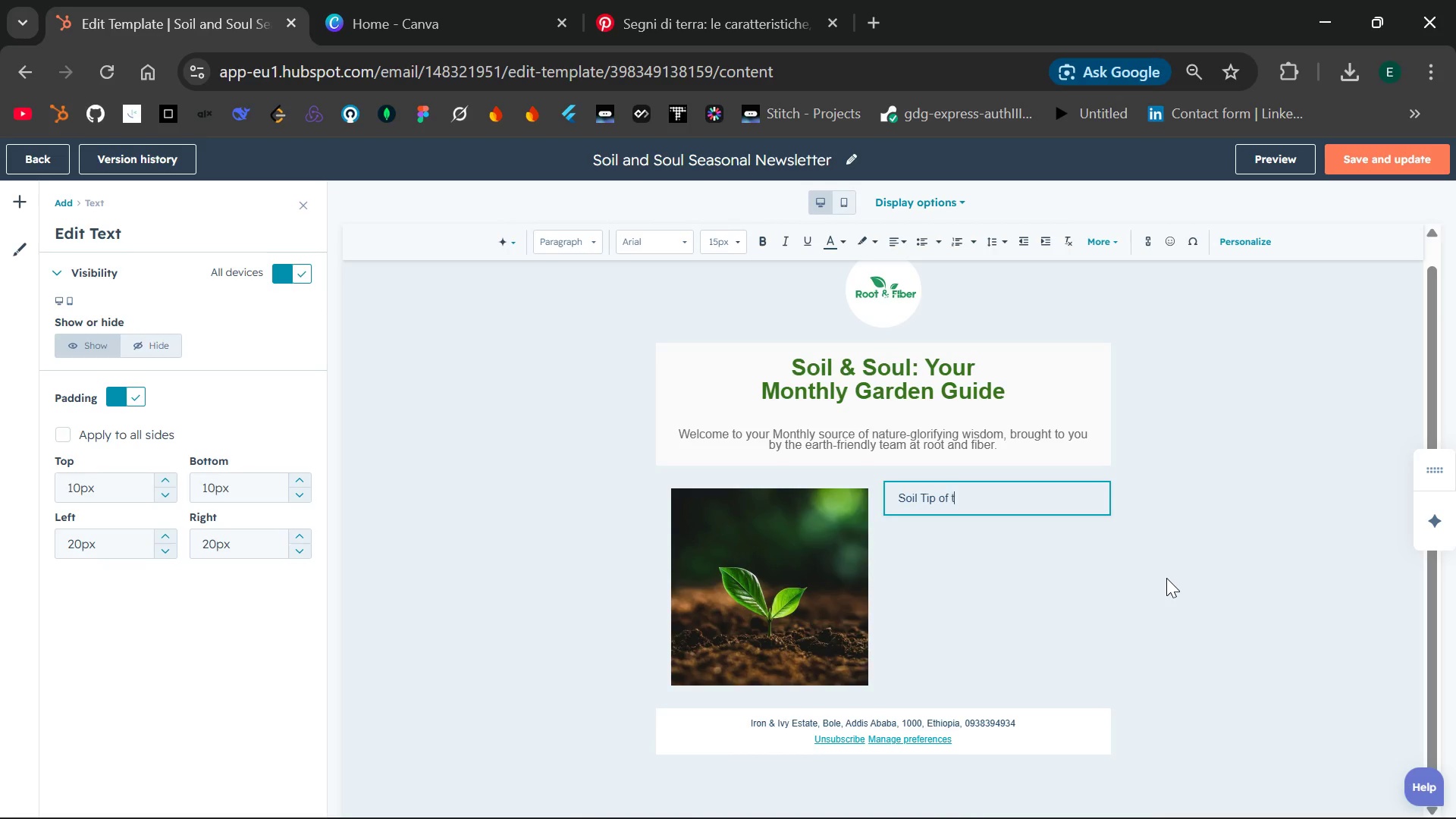 
hold_key(key=ShiftLeft, duration=0.33)
 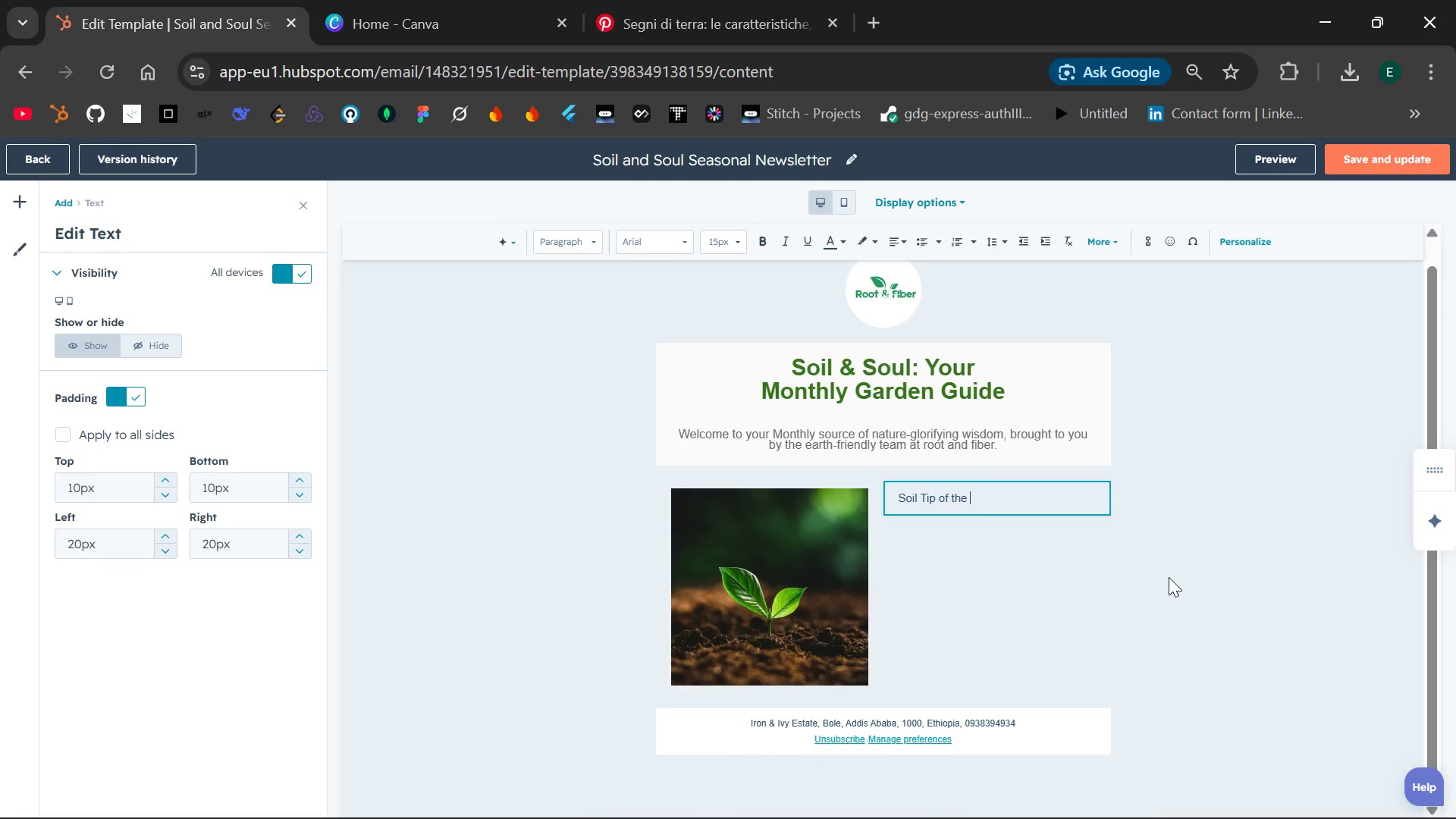 
type(Month)
 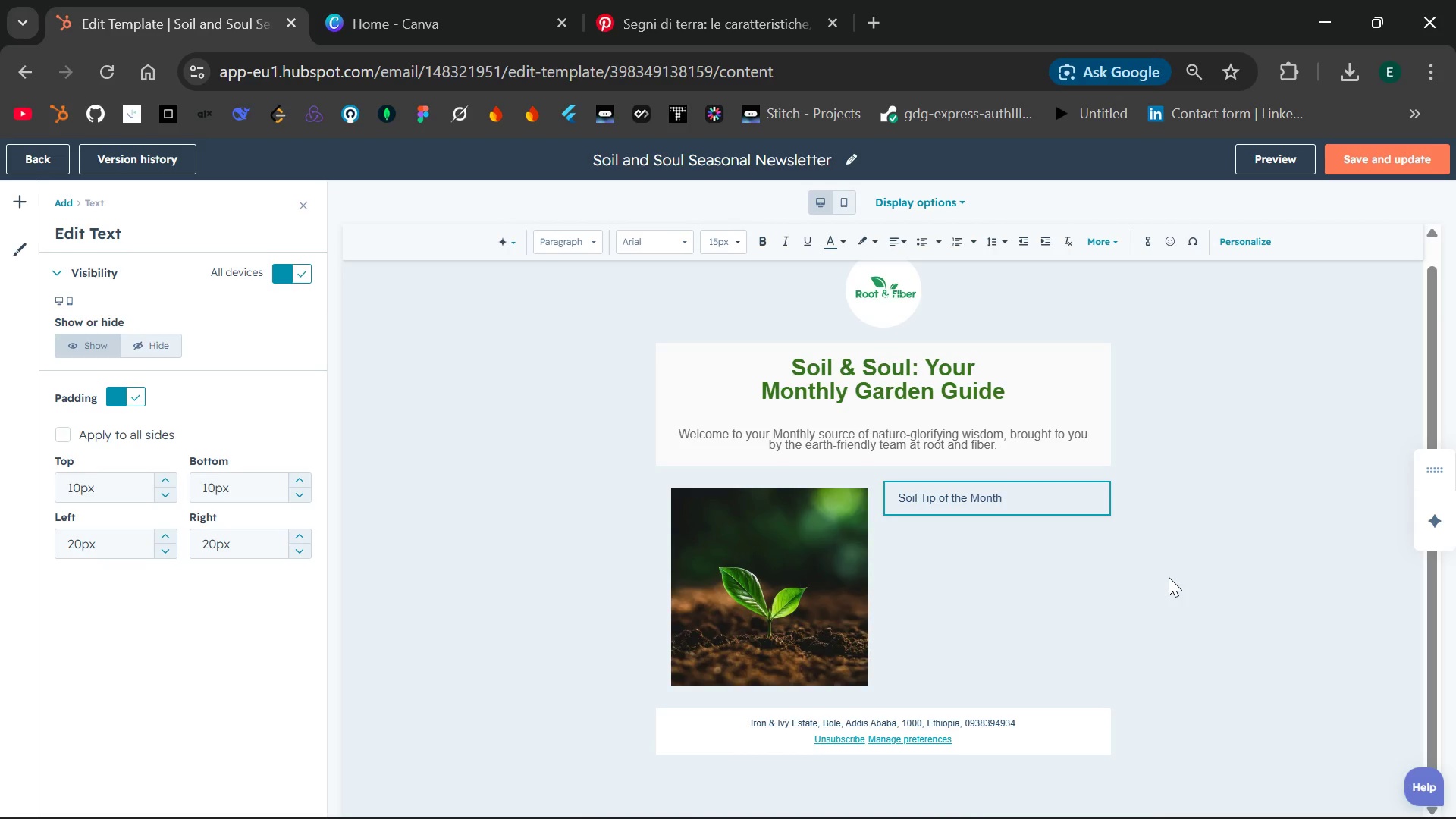 
wait(23.55)
 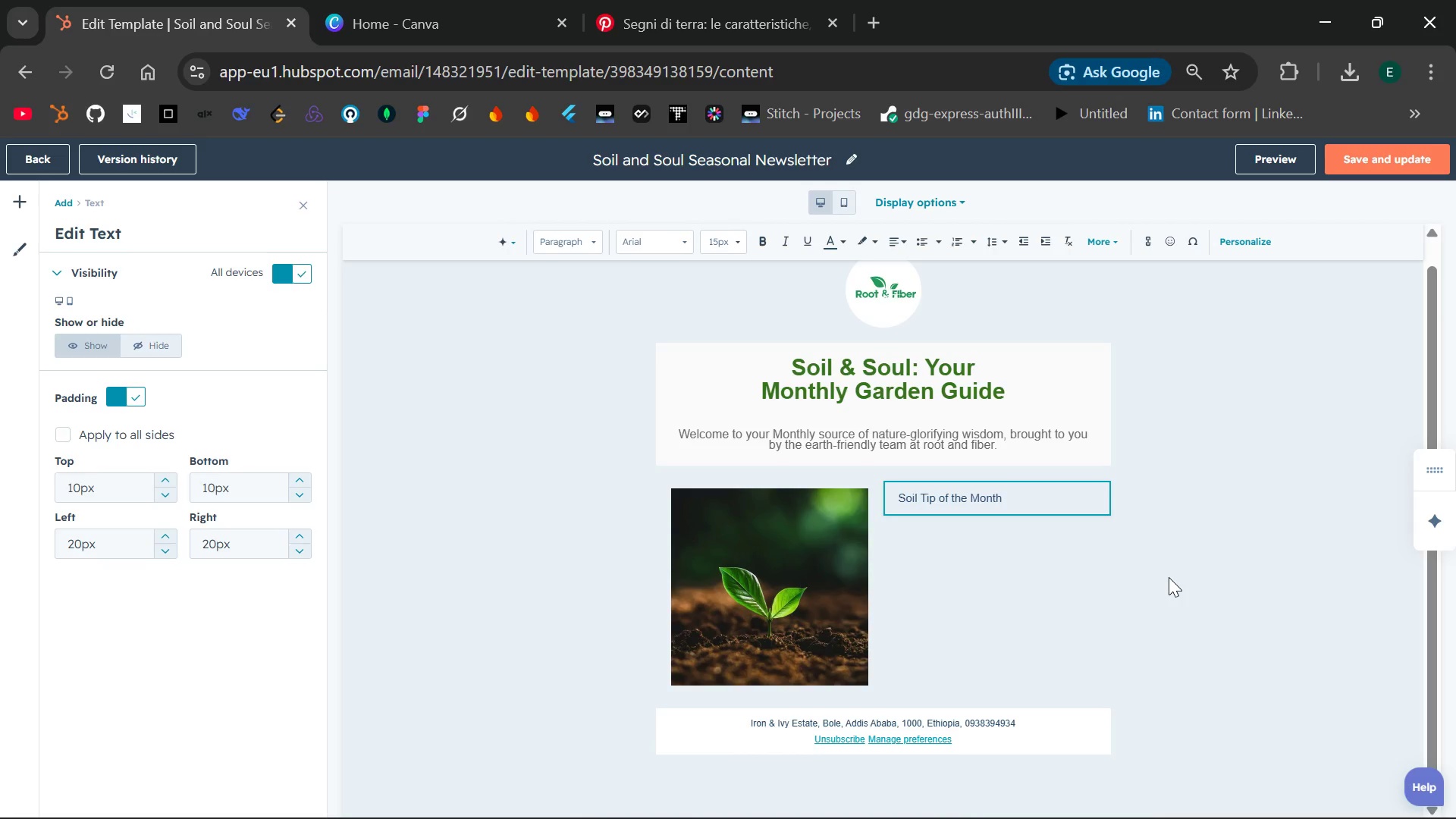 
left_click_drag(start_coordinate=[1021, 494], to_coordinate=[899, 489])
 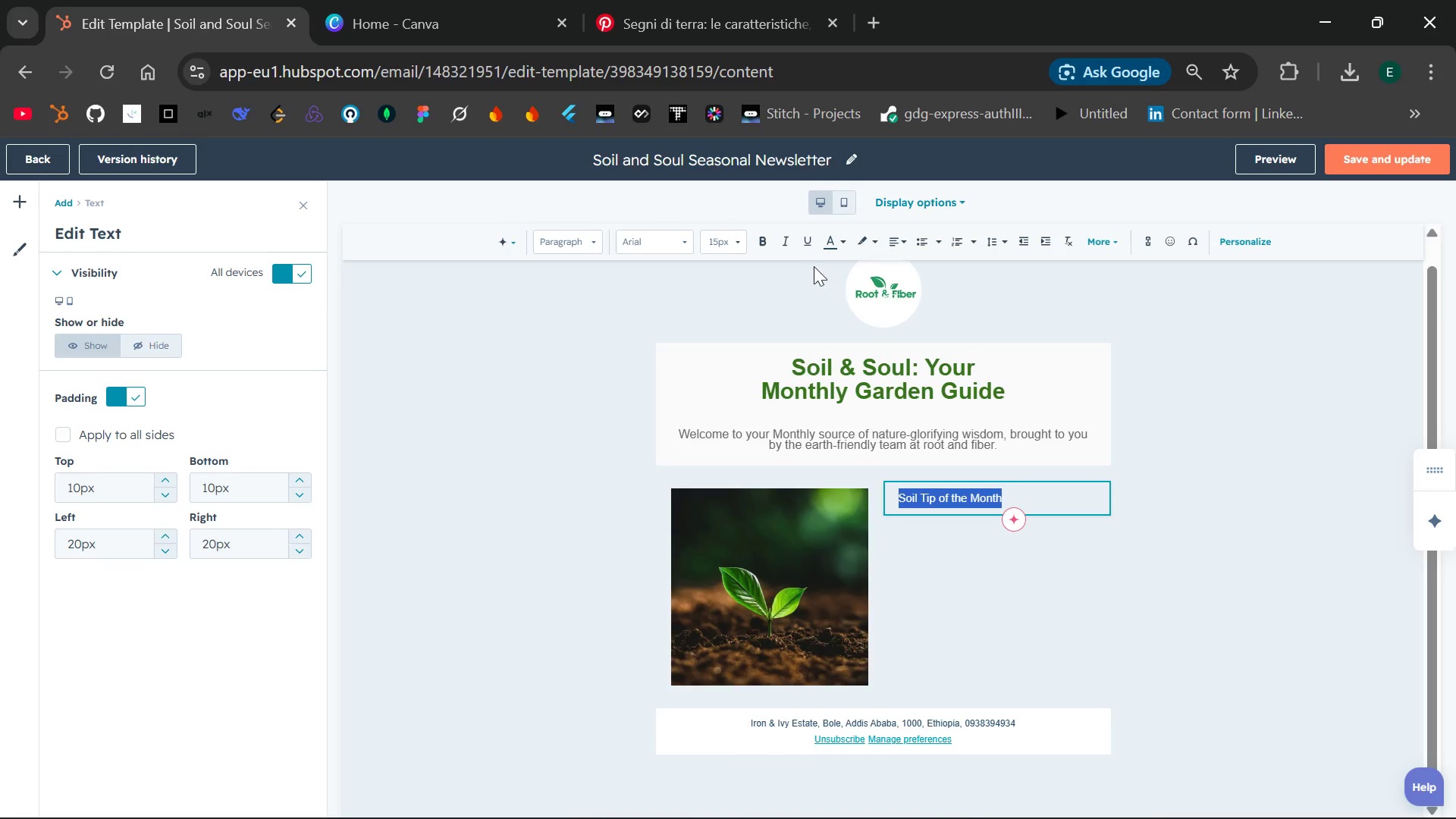 
left_click([765, 243])
 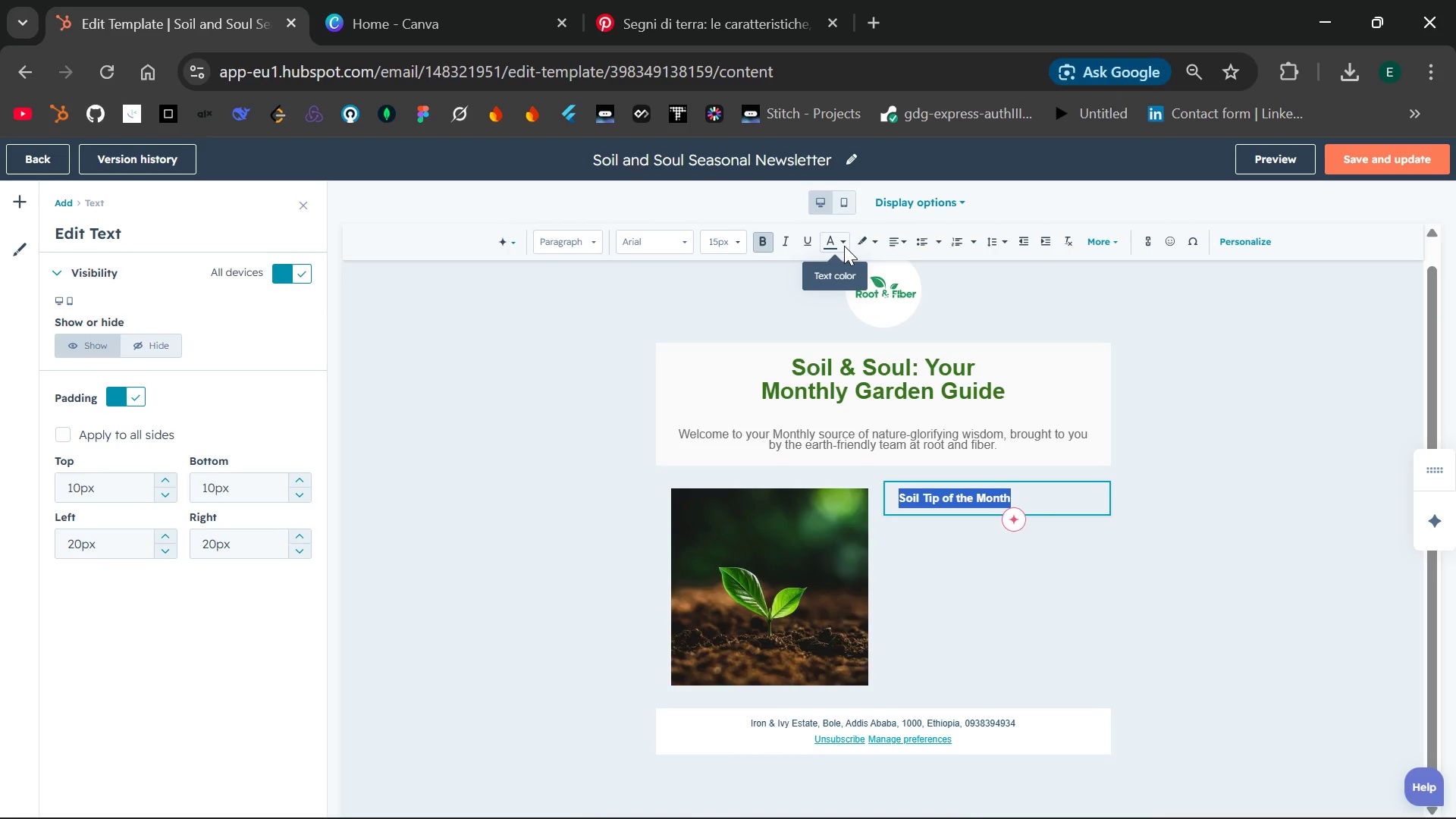 
left_click([844, 246])
 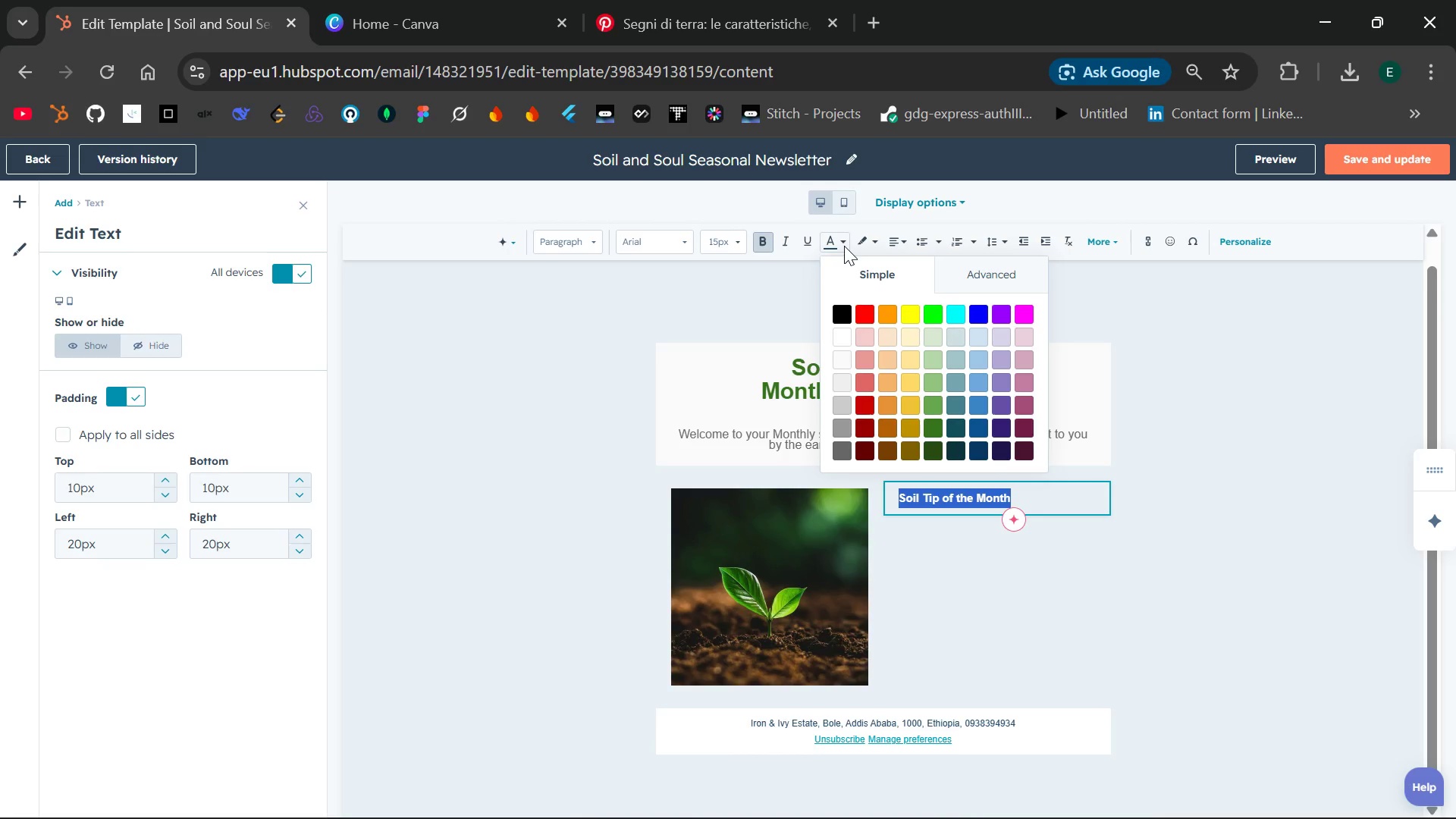 
left_click([844, 246])
 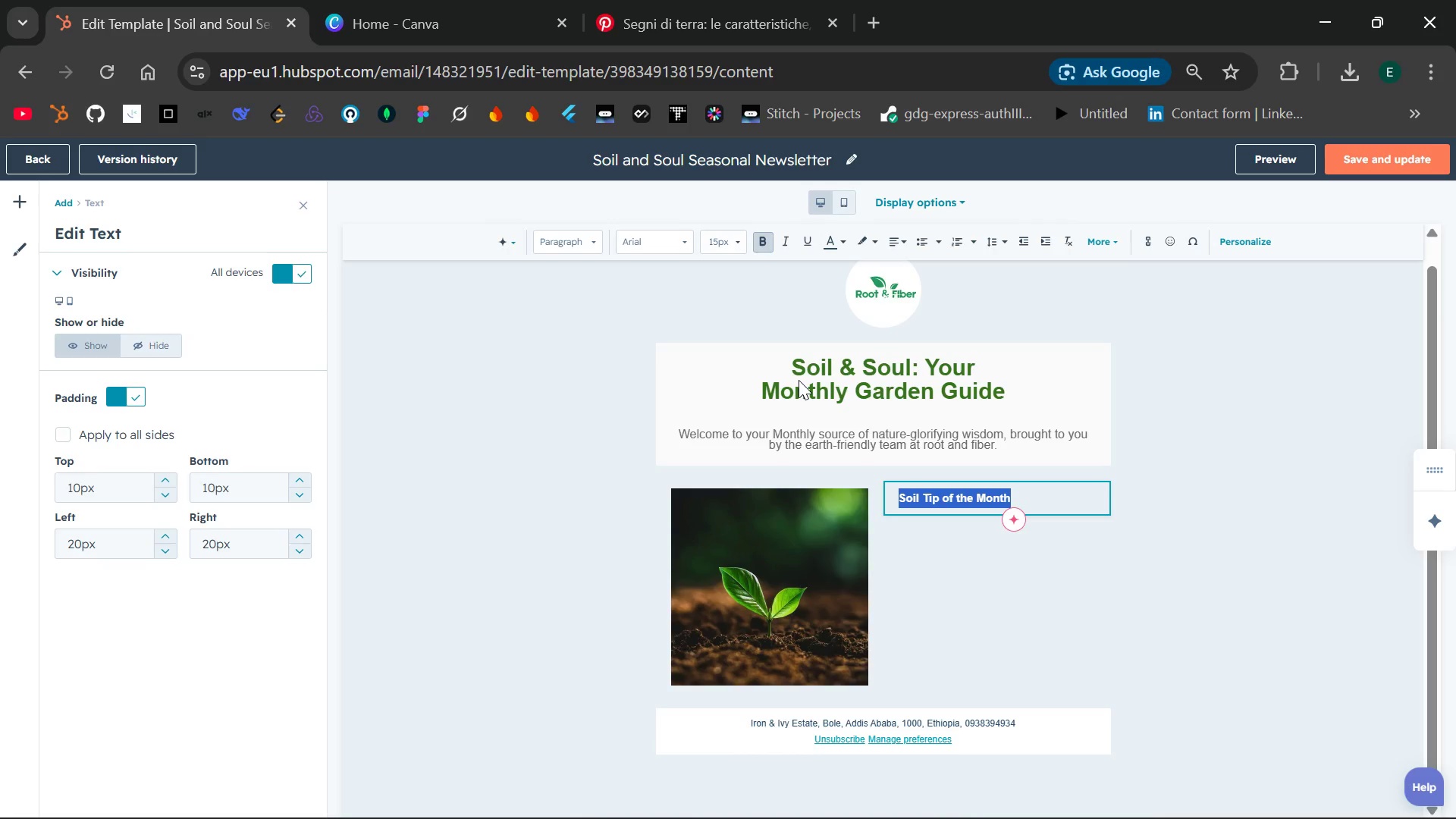 
wait(12.66)
 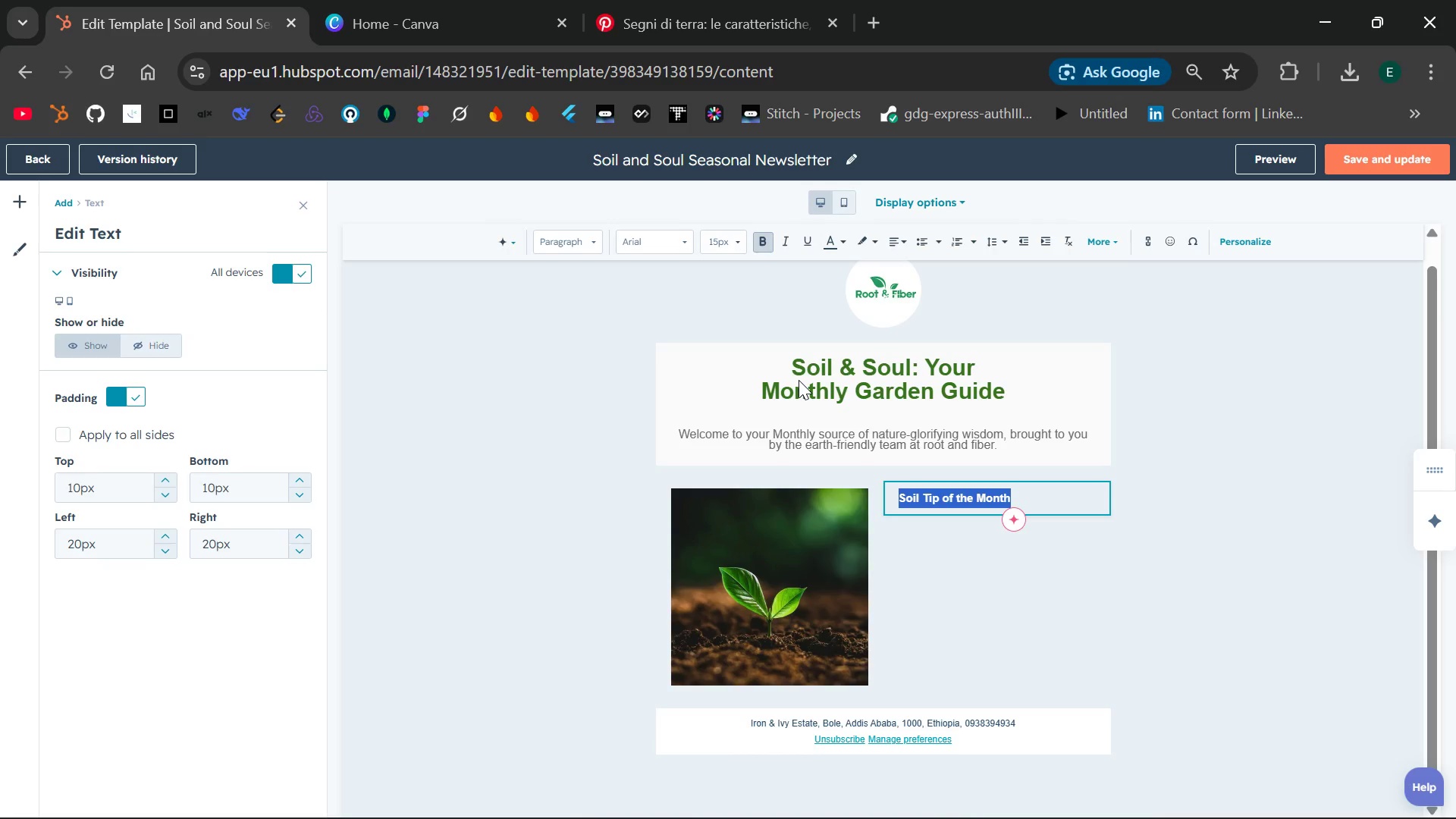 
left_click([1025, 489])
 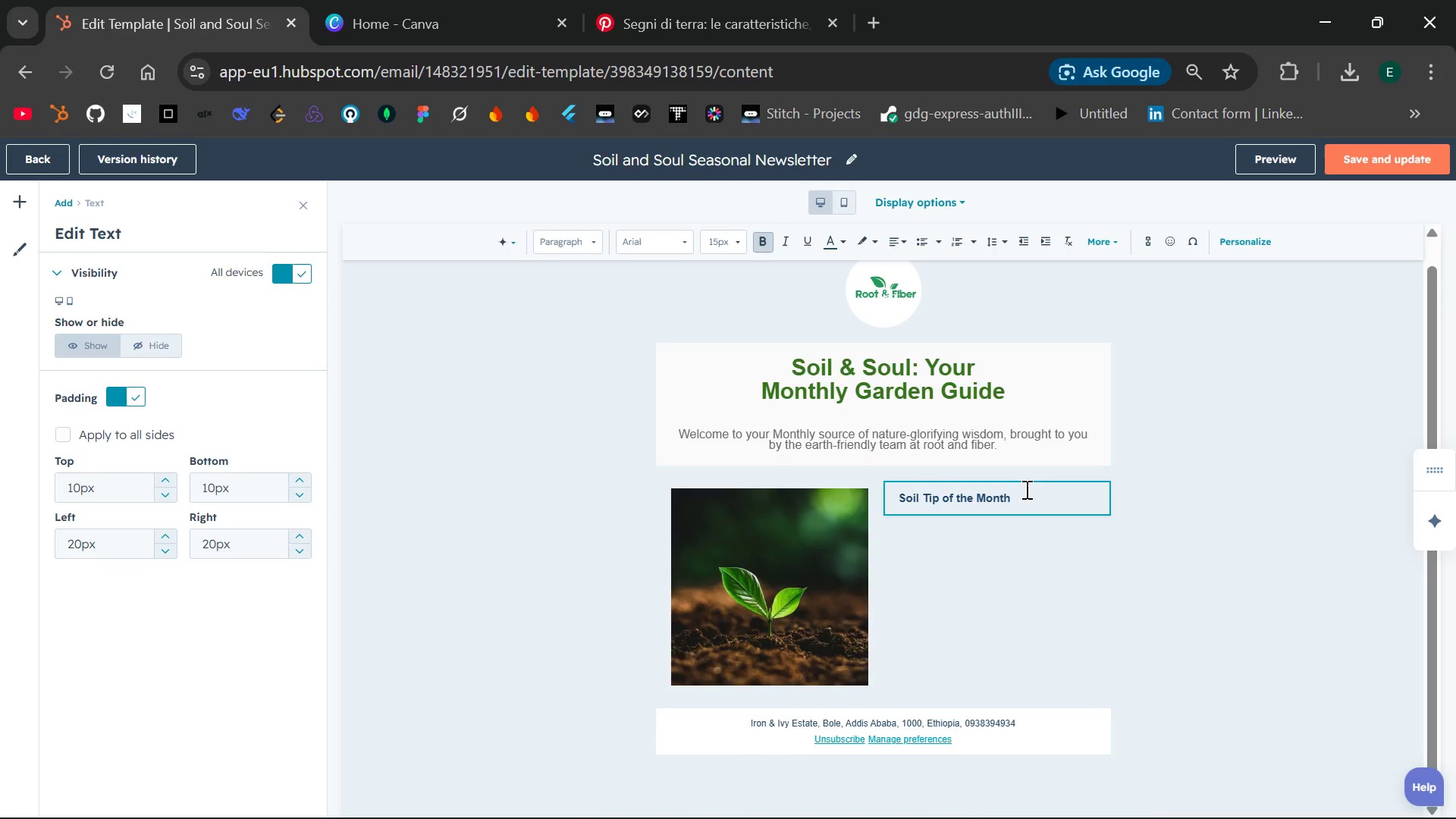 
left_click_drag(start_coordinate=[1025, 489], to_coordinate=[887, 509])
 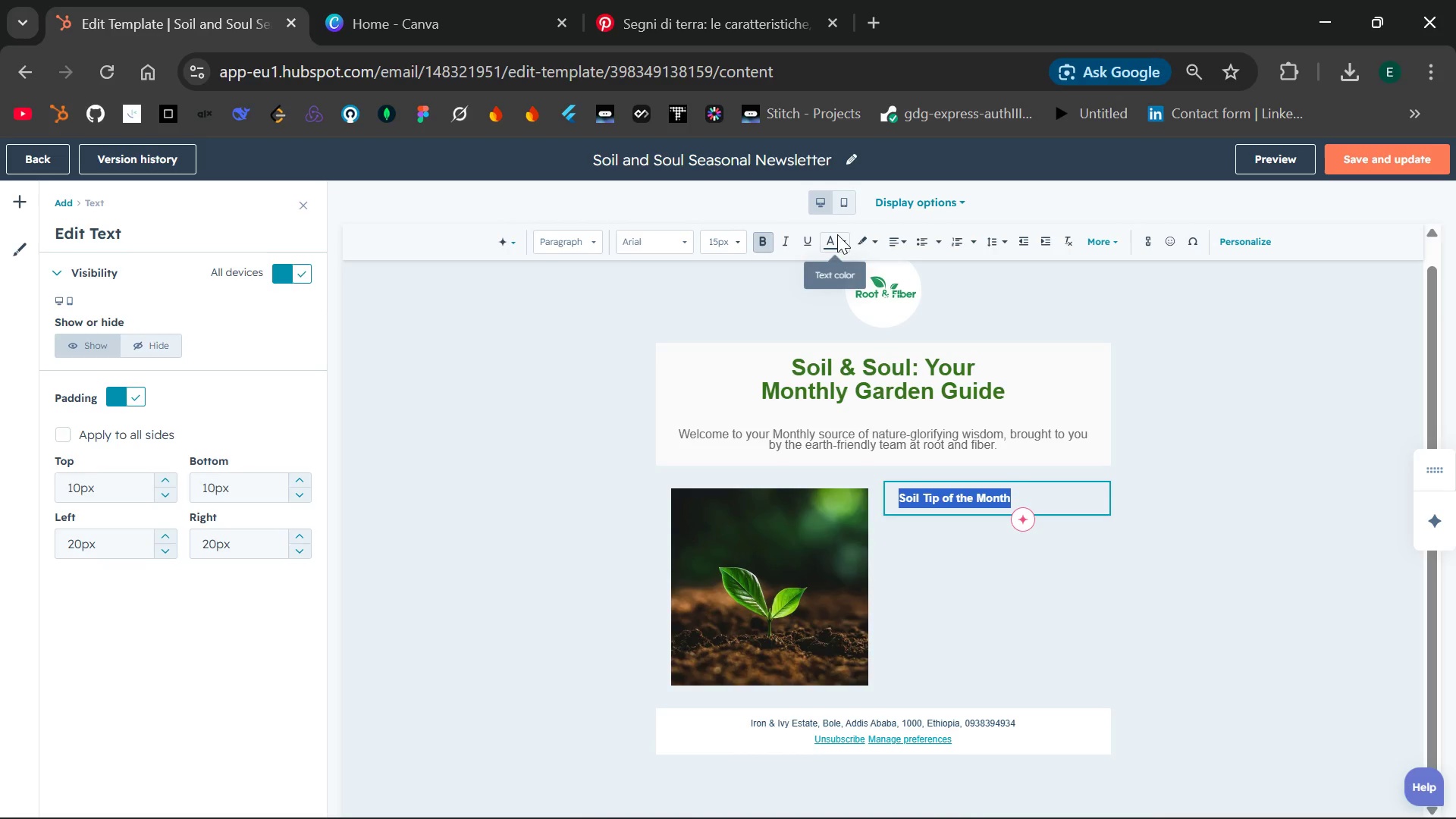 
left_click([844, 236])
 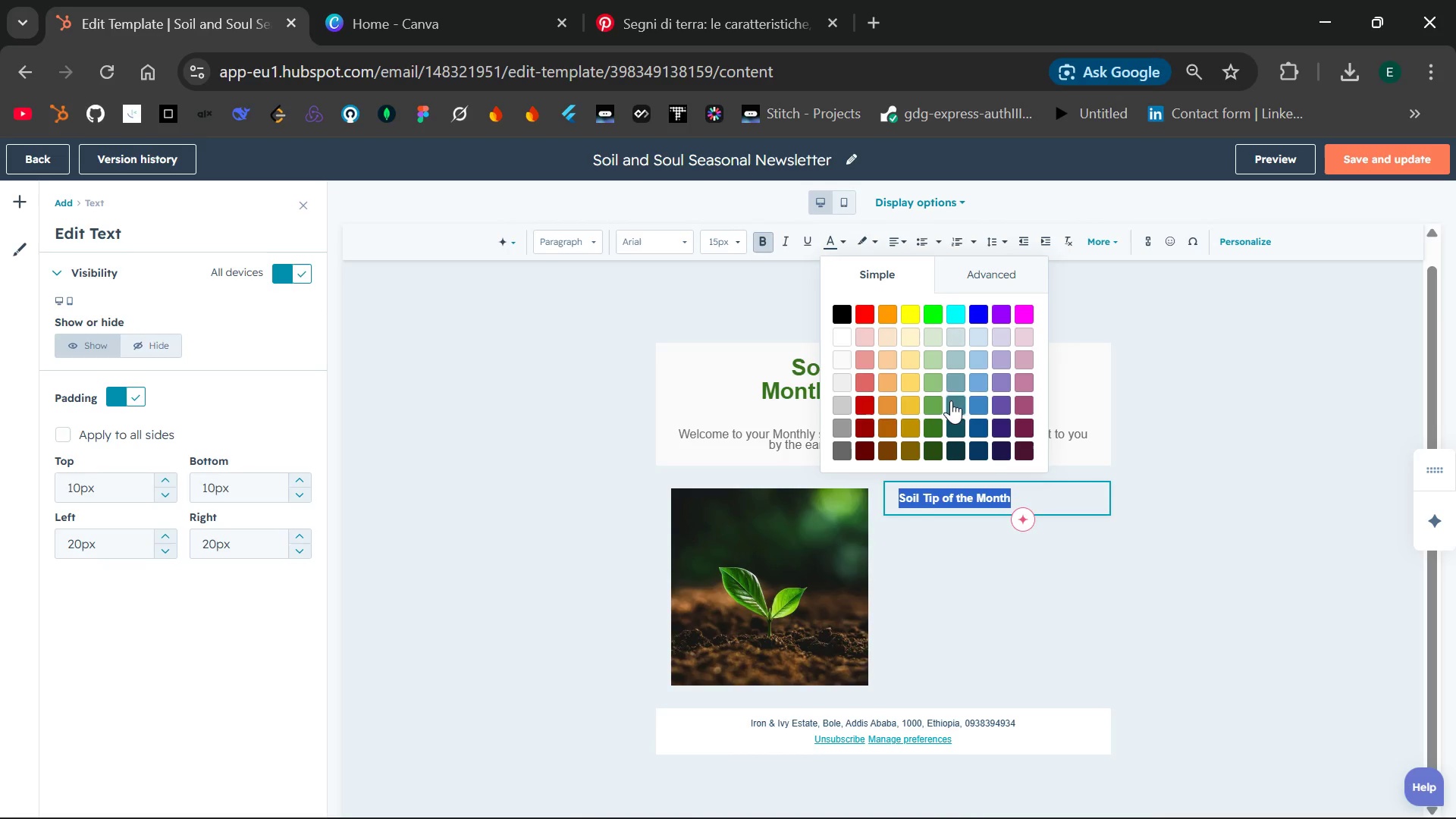 
left_click([930, 422])
 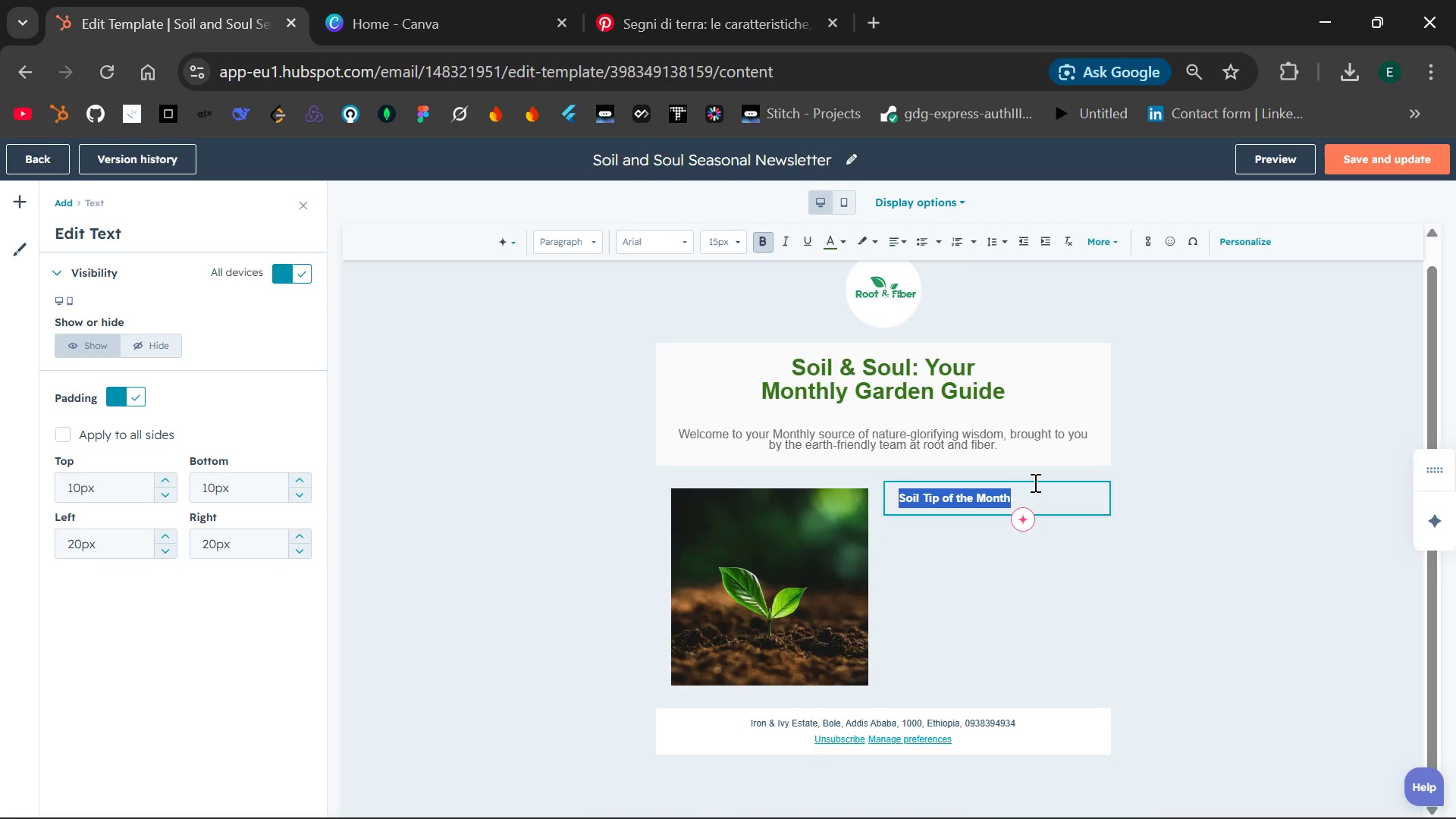 
left_click([1038, 489])
 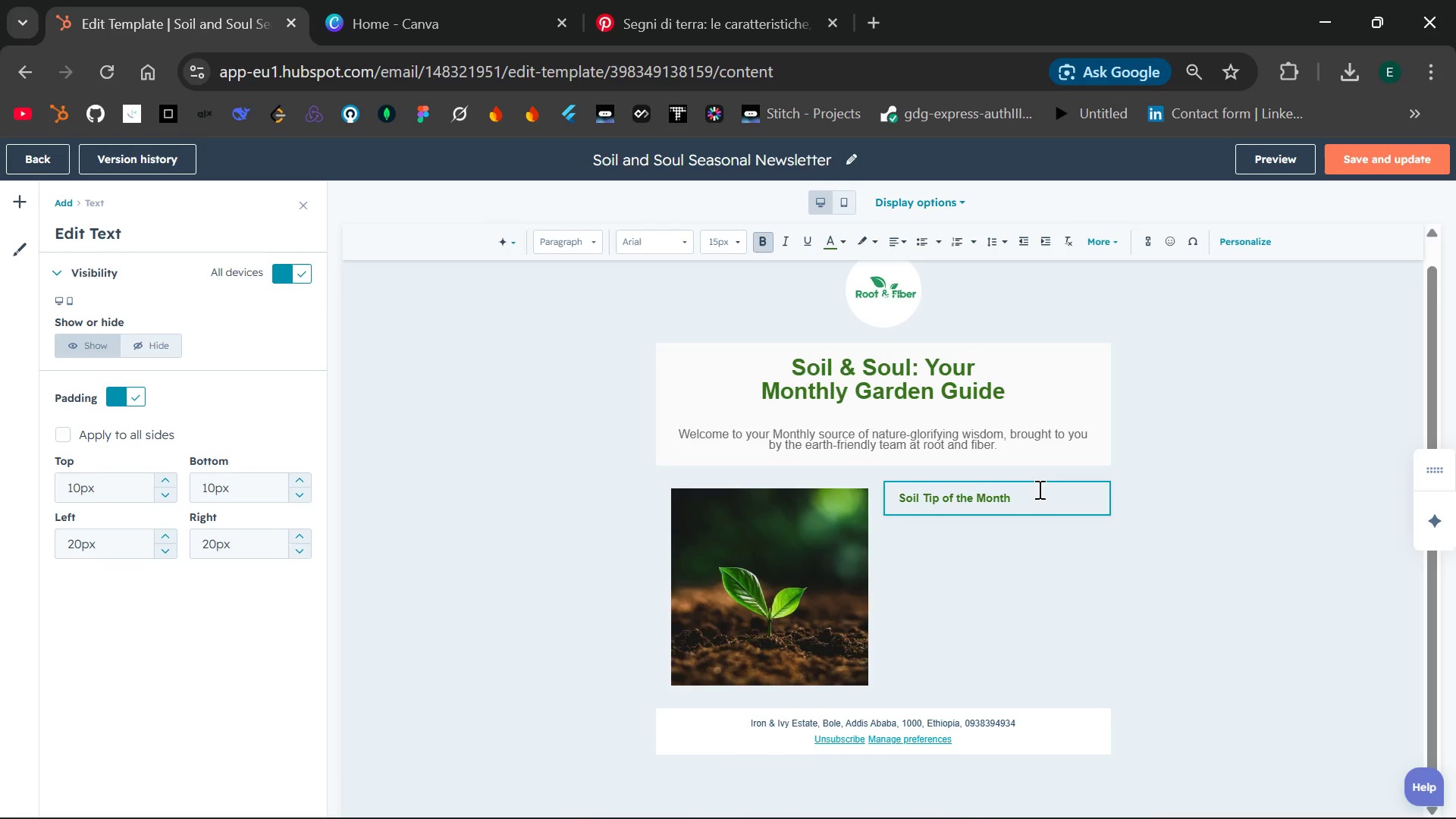 
left_click_drag(start_coordinate=[1038, 489], to_coordinate=[1005, 493])
 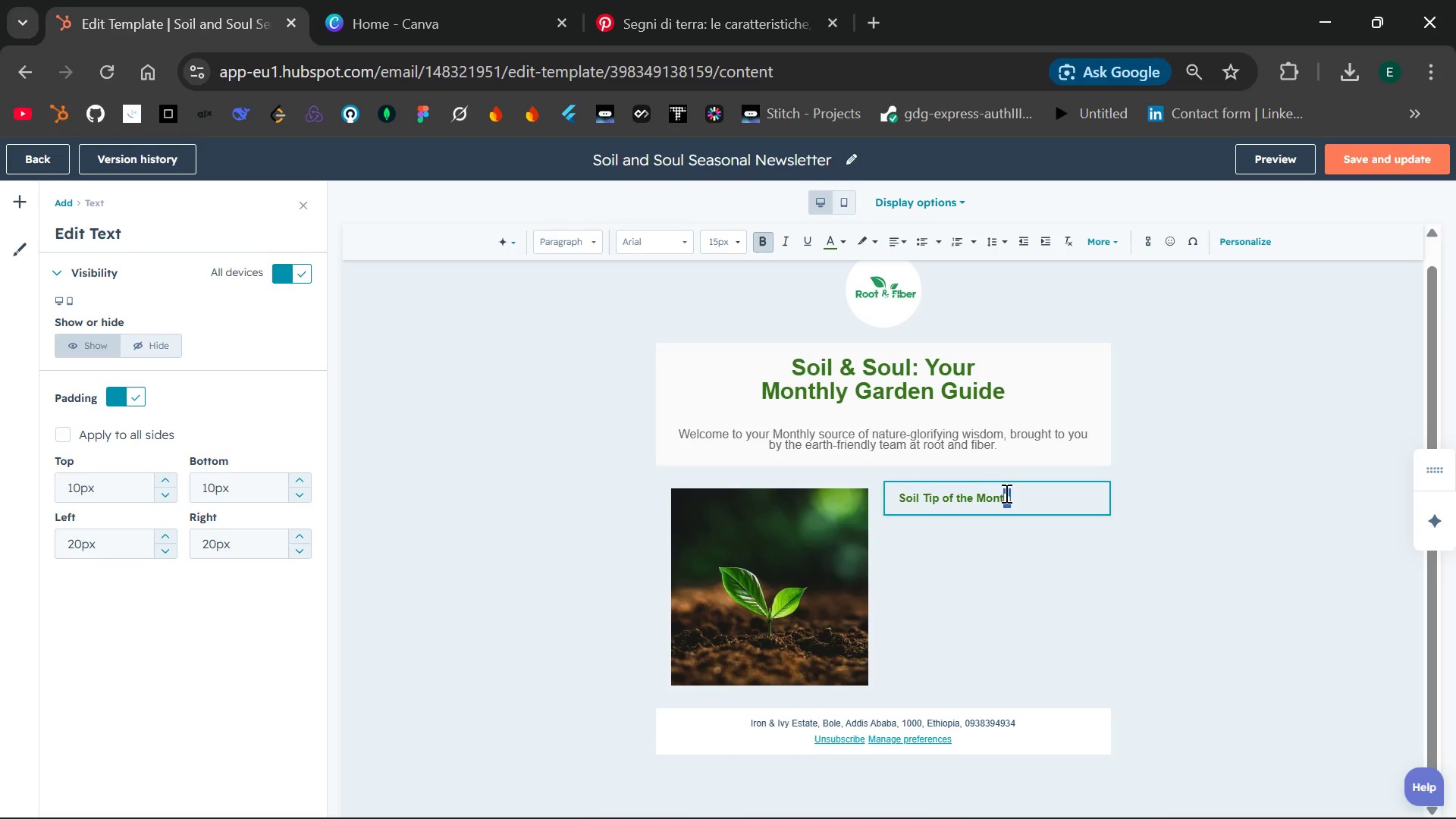 
left_click([1005, 493])
 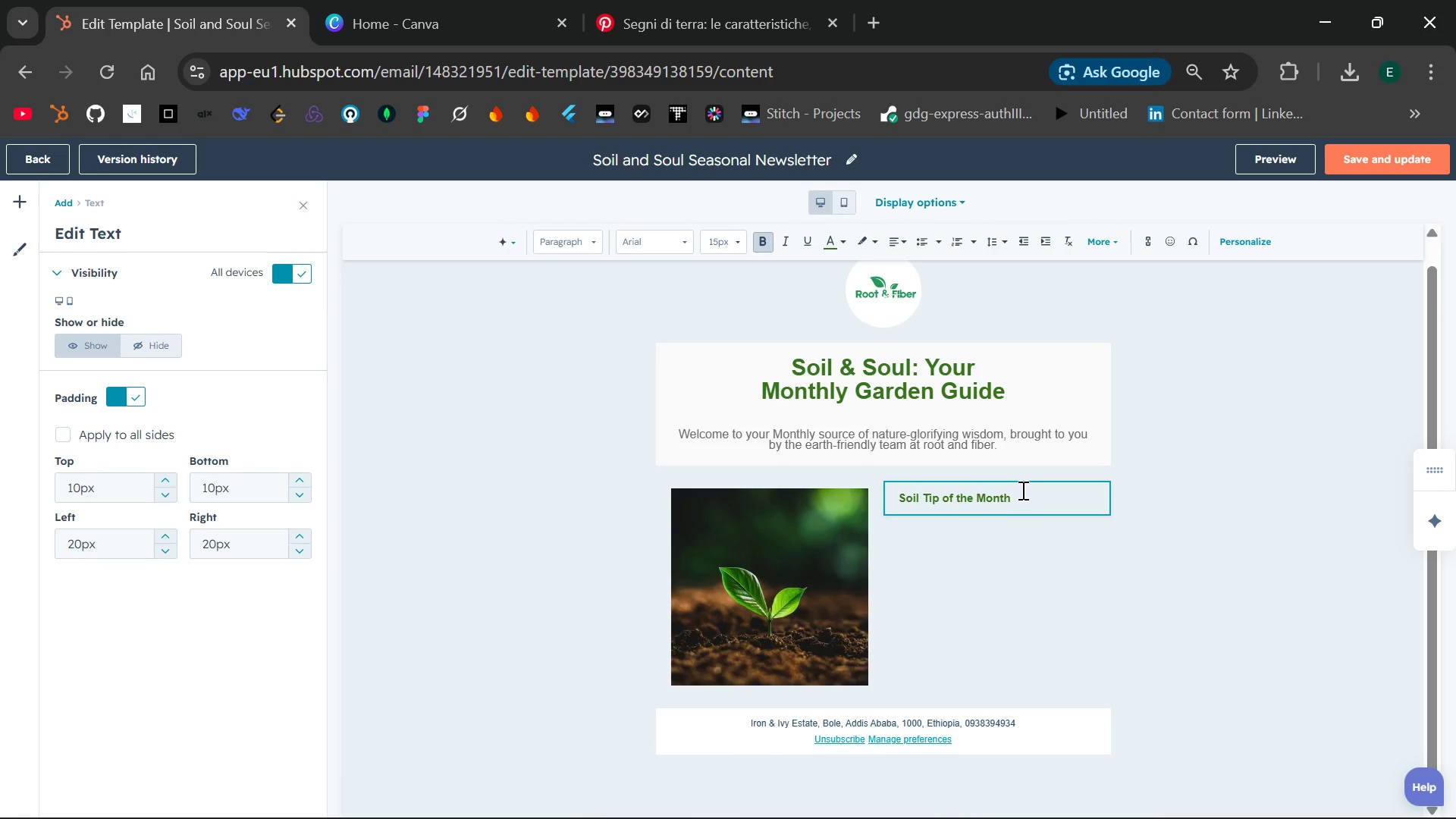 
left_click([1022, 490])
 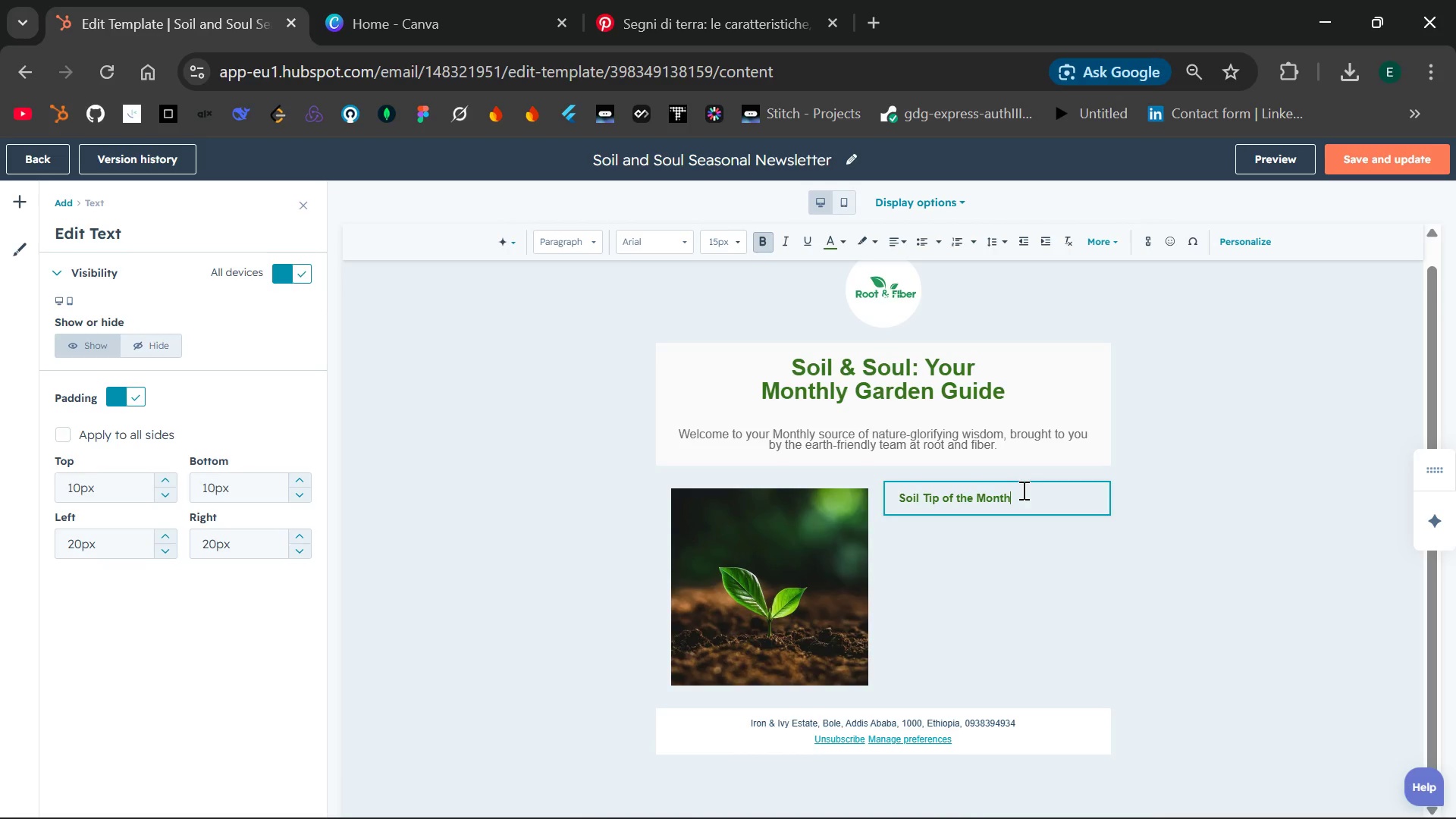 
key(Enter)
 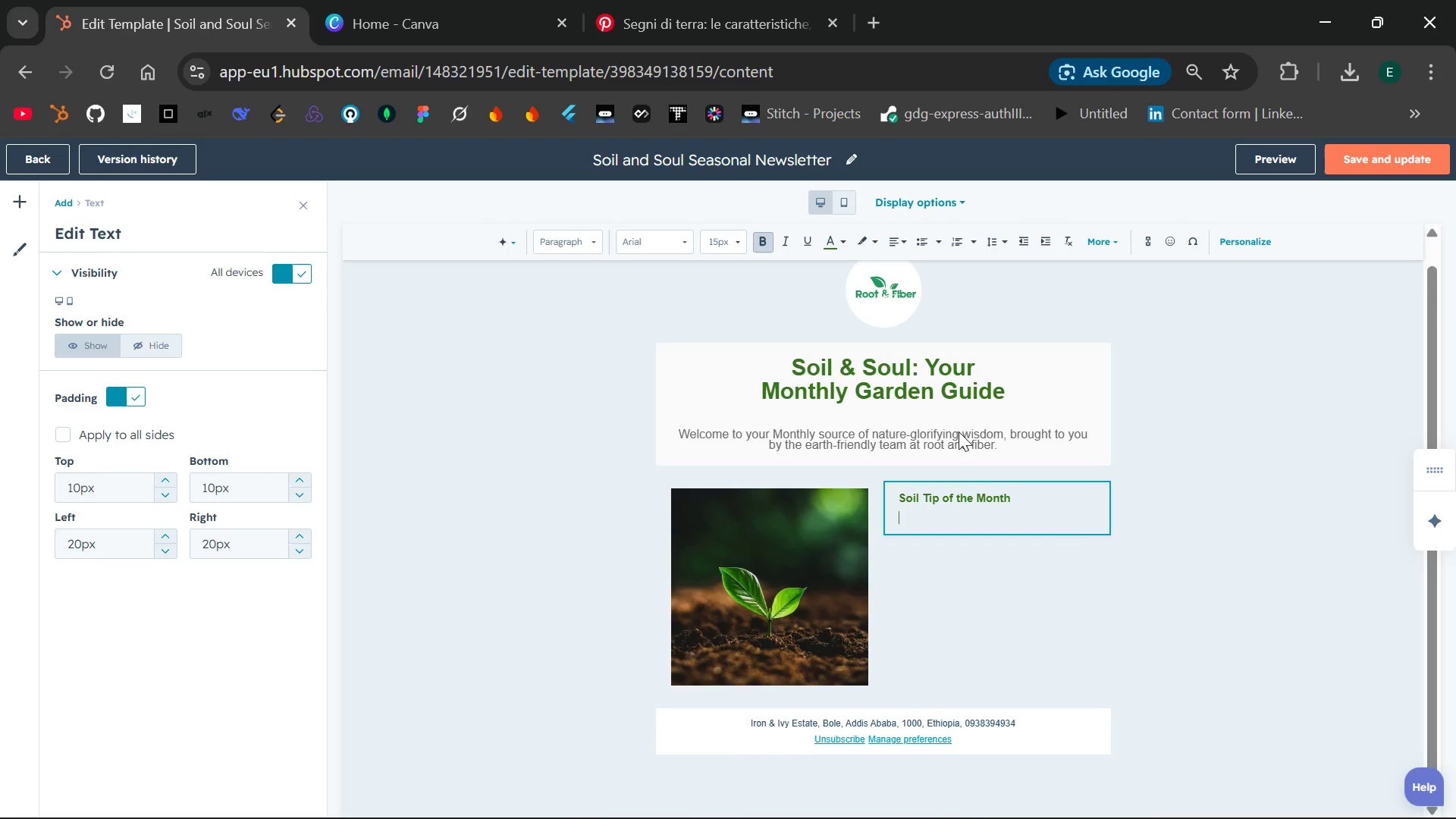 
left_click([770, 238])
 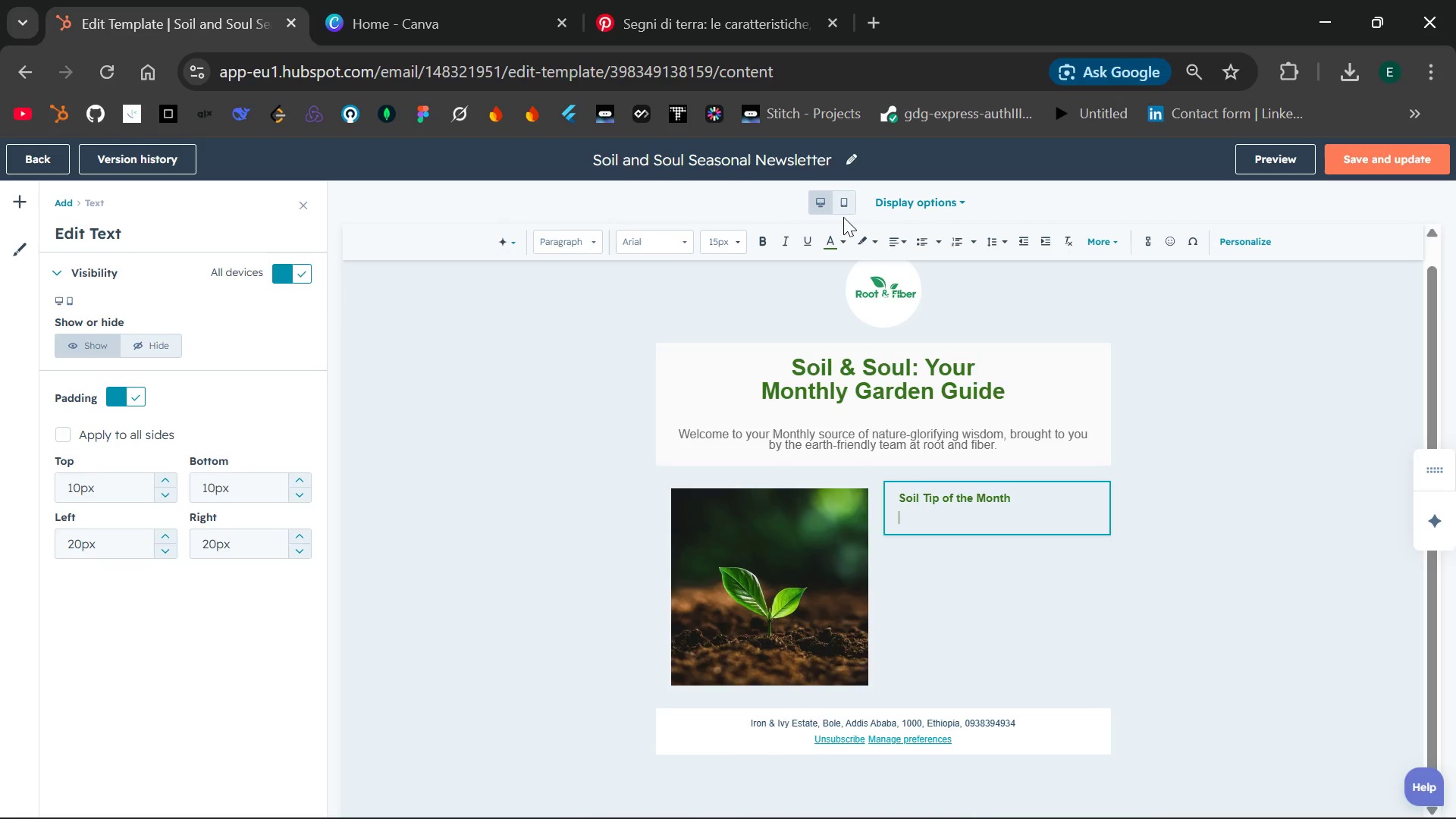 
left_click([843, 243])
 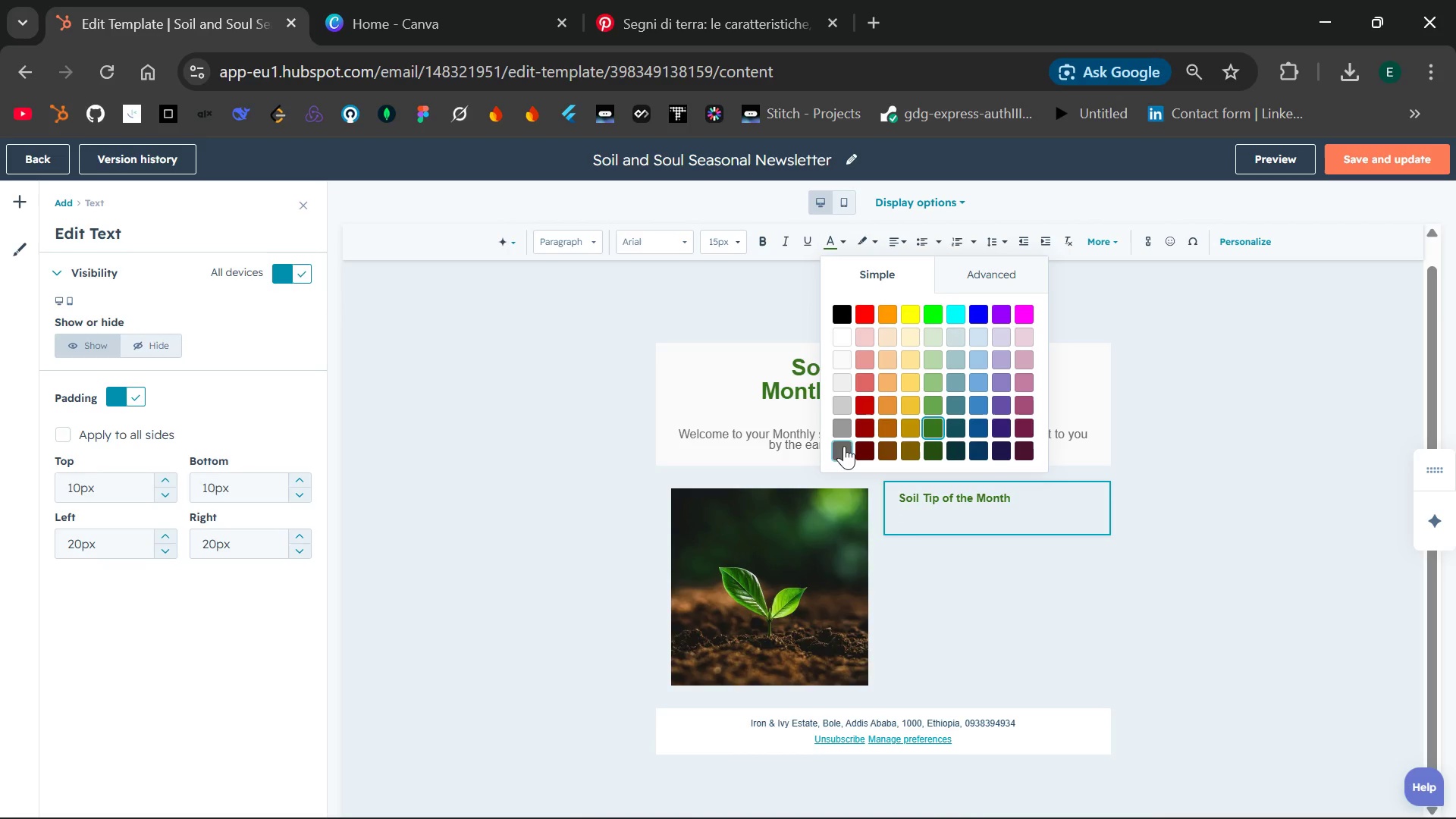 
left_click([844, 446])
 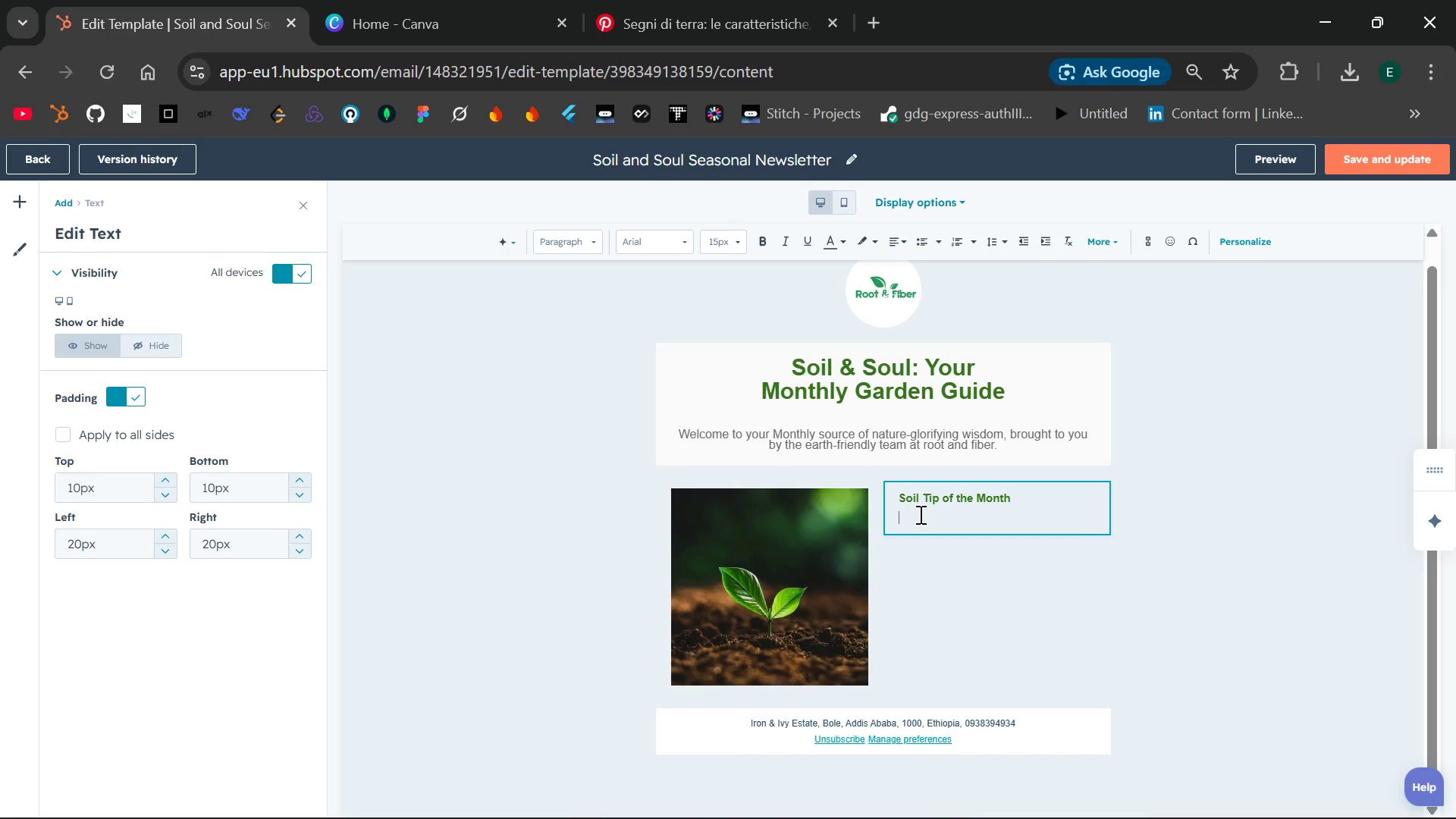 
type(Don't t)
 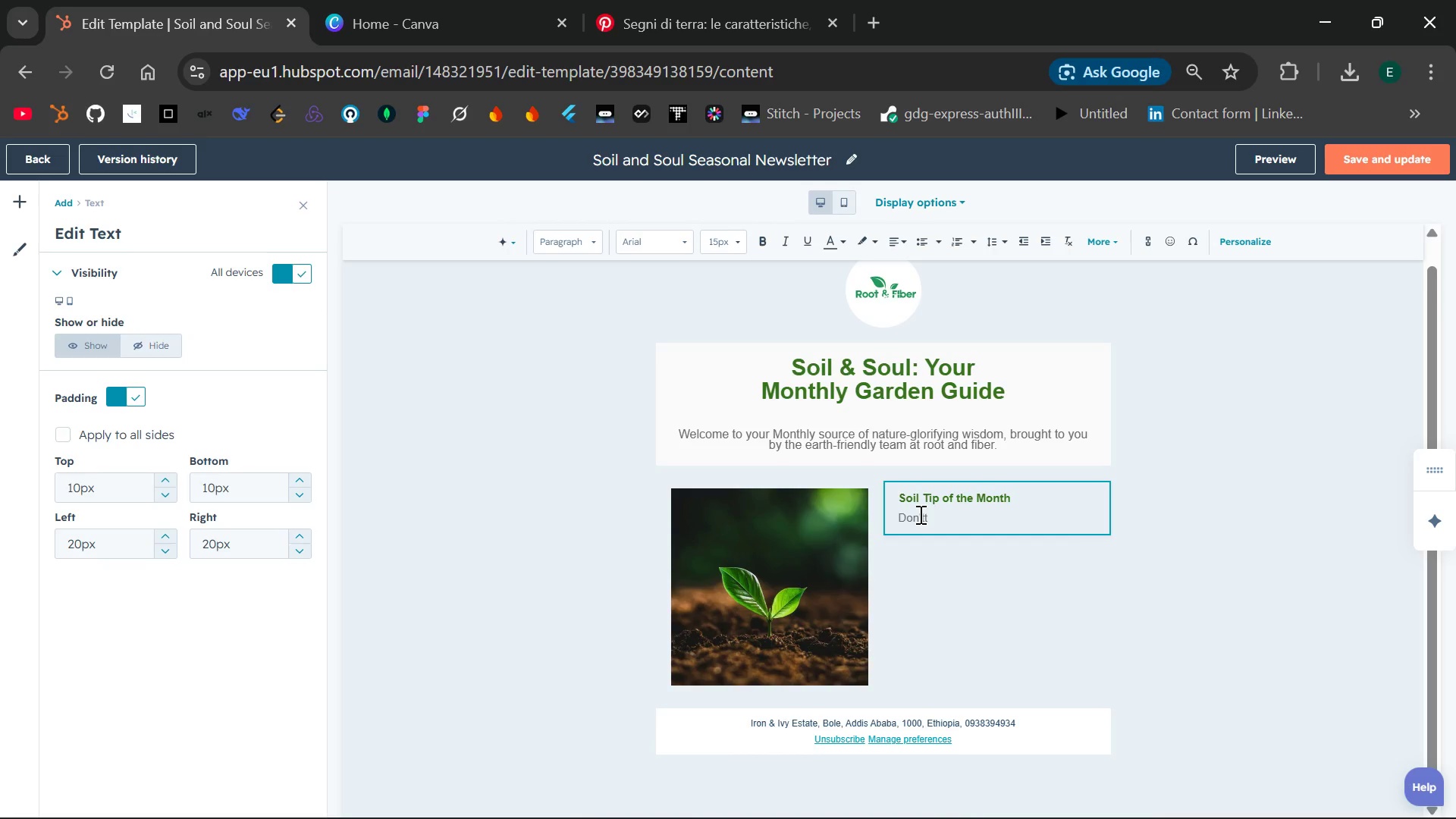 
wait(21.72)
 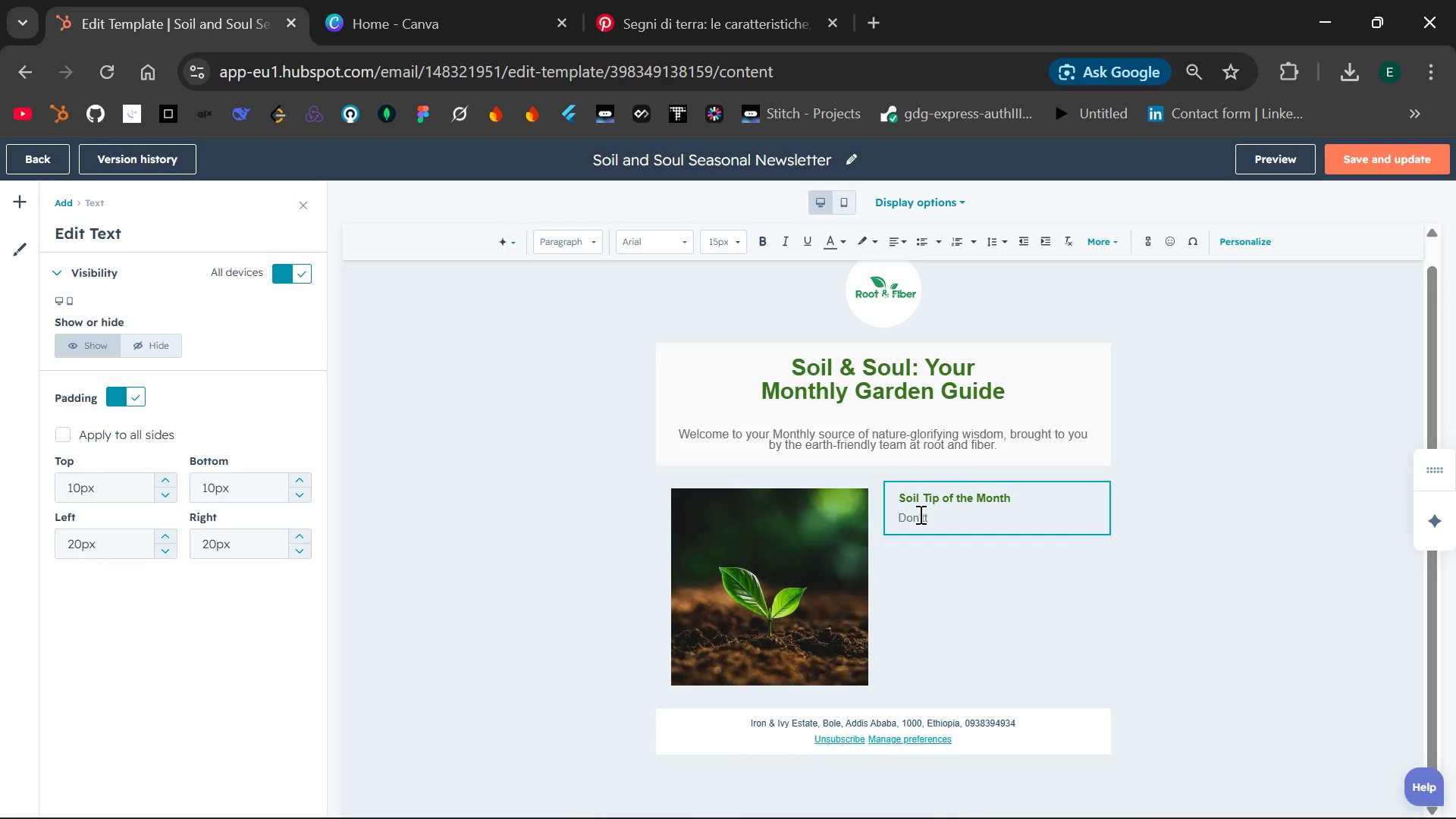 
key(Backspace)
type( toss those breakfast remains! )
 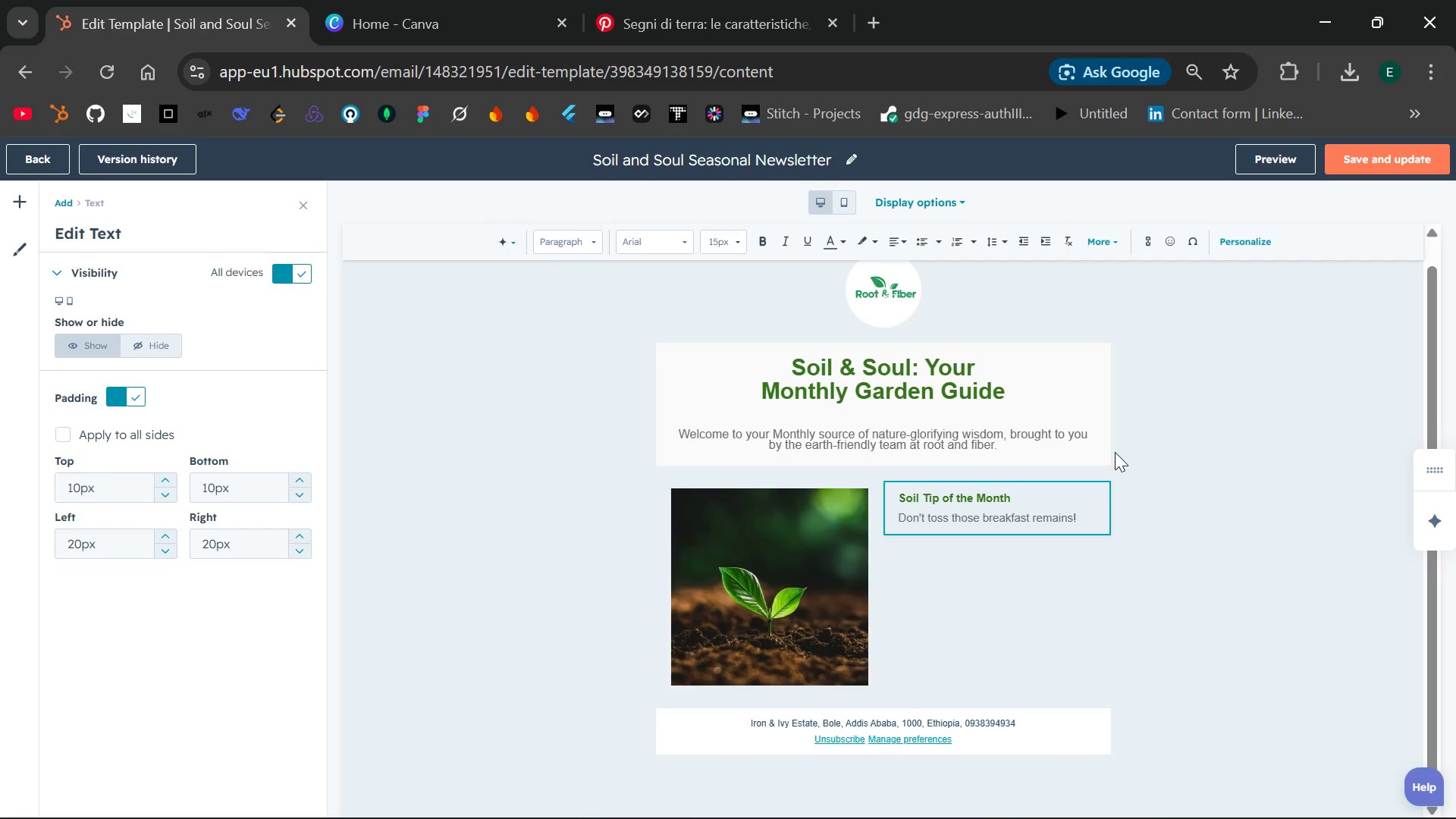 
key(Shift+Enter)
 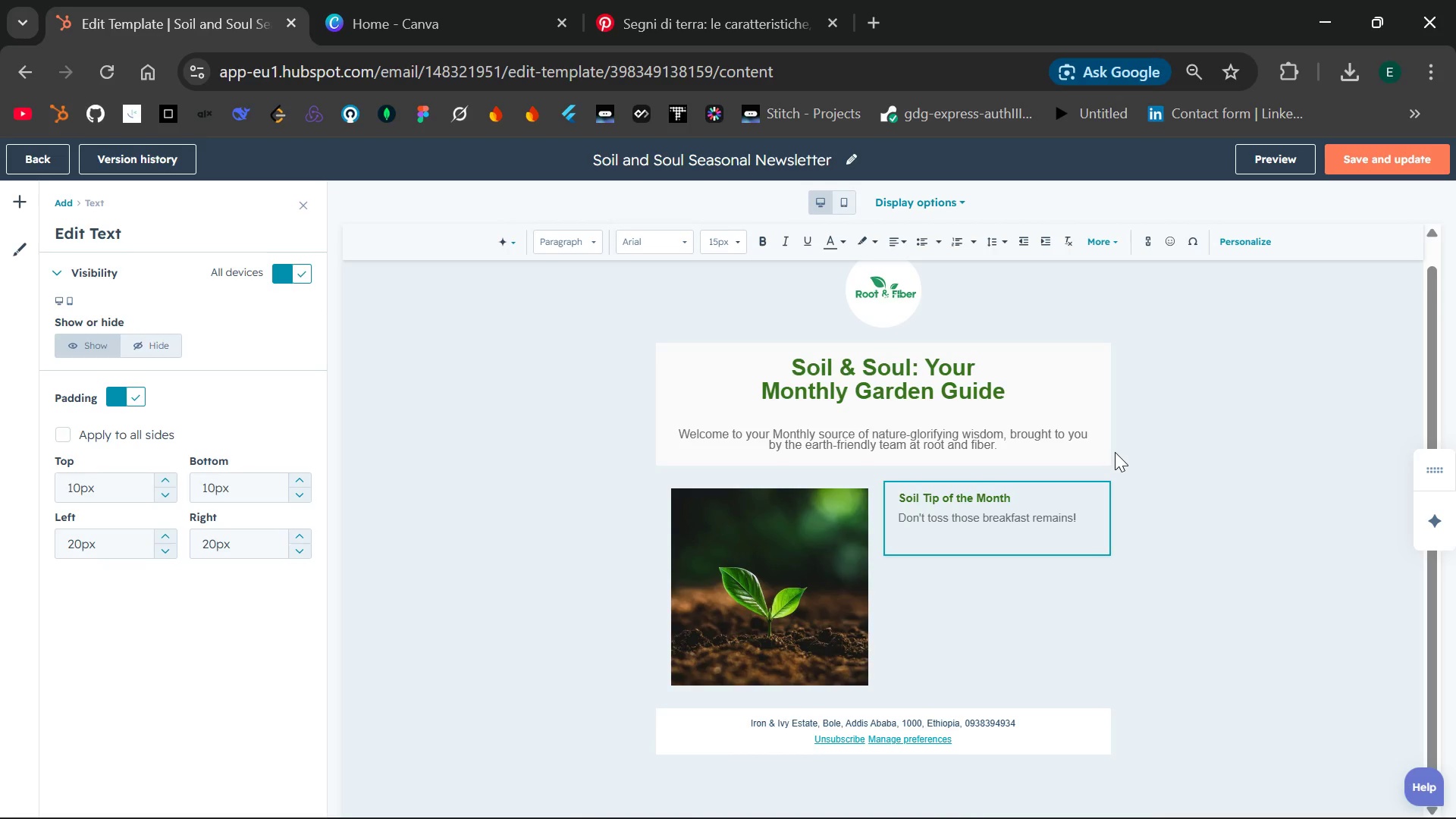 
type(Crushed egge)
key(Backspace)
type(shells provide a fantastic slow-relesase source of cal)
 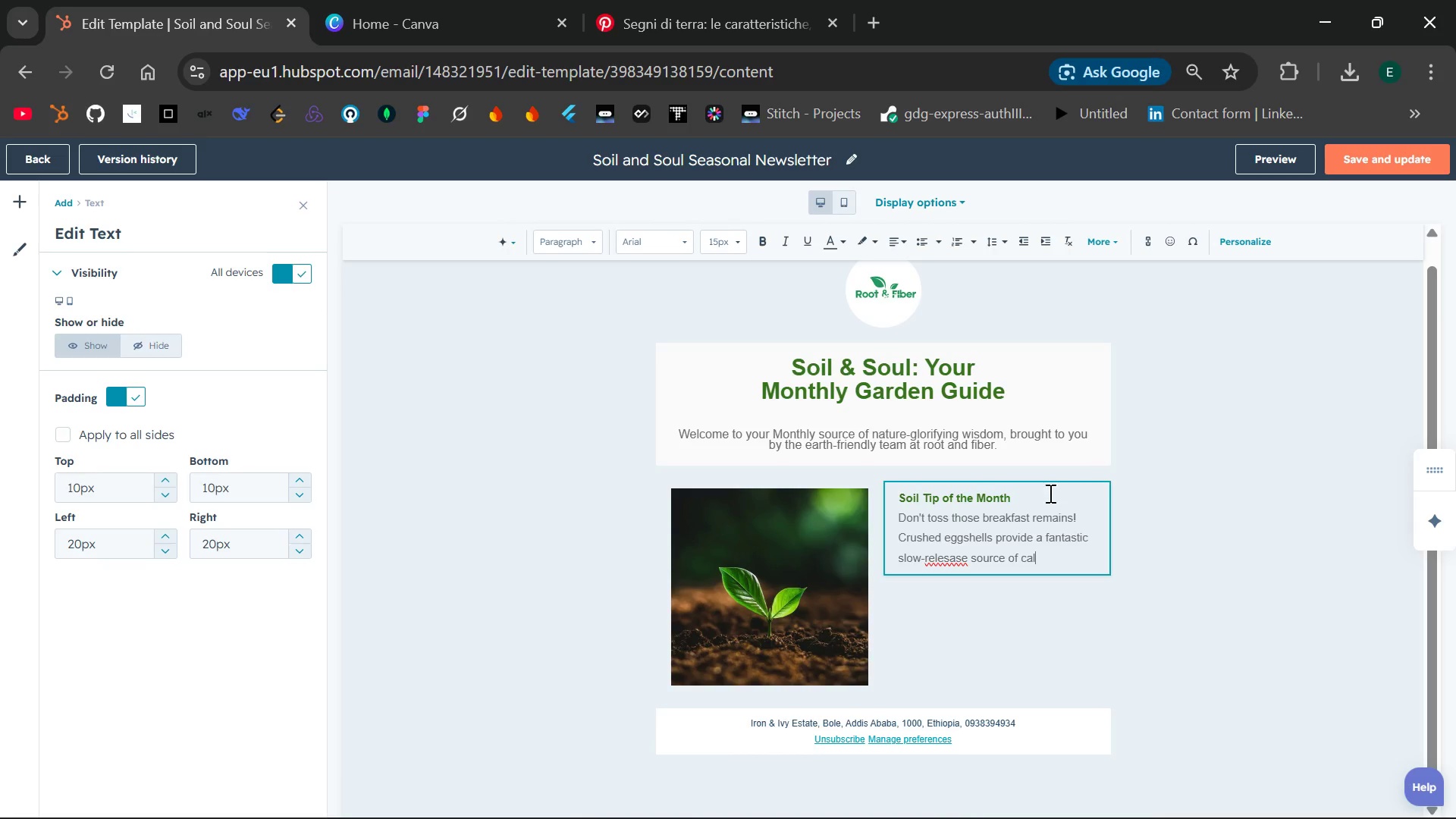 
double_click([952, 564])
 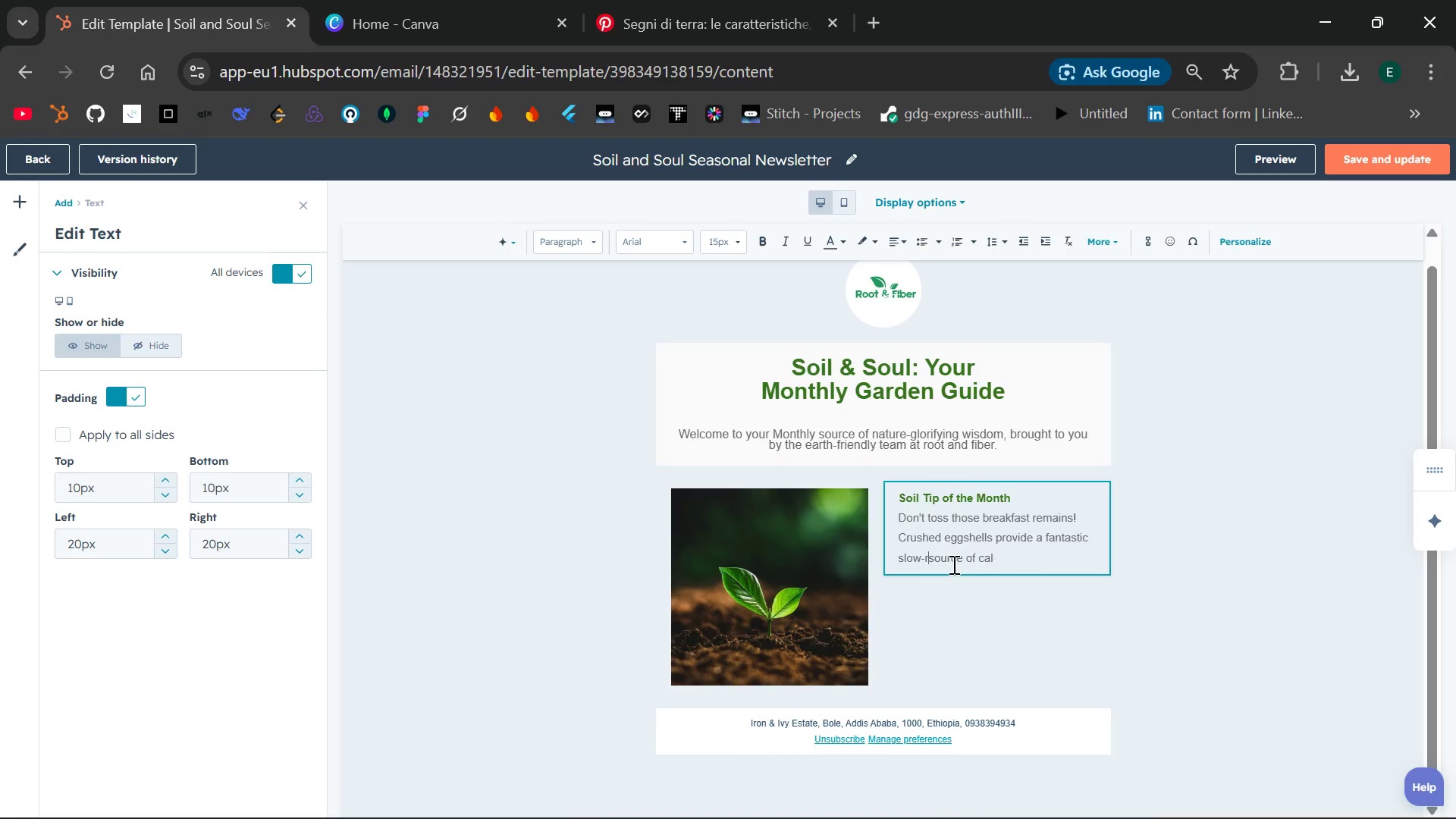 
type(release )
 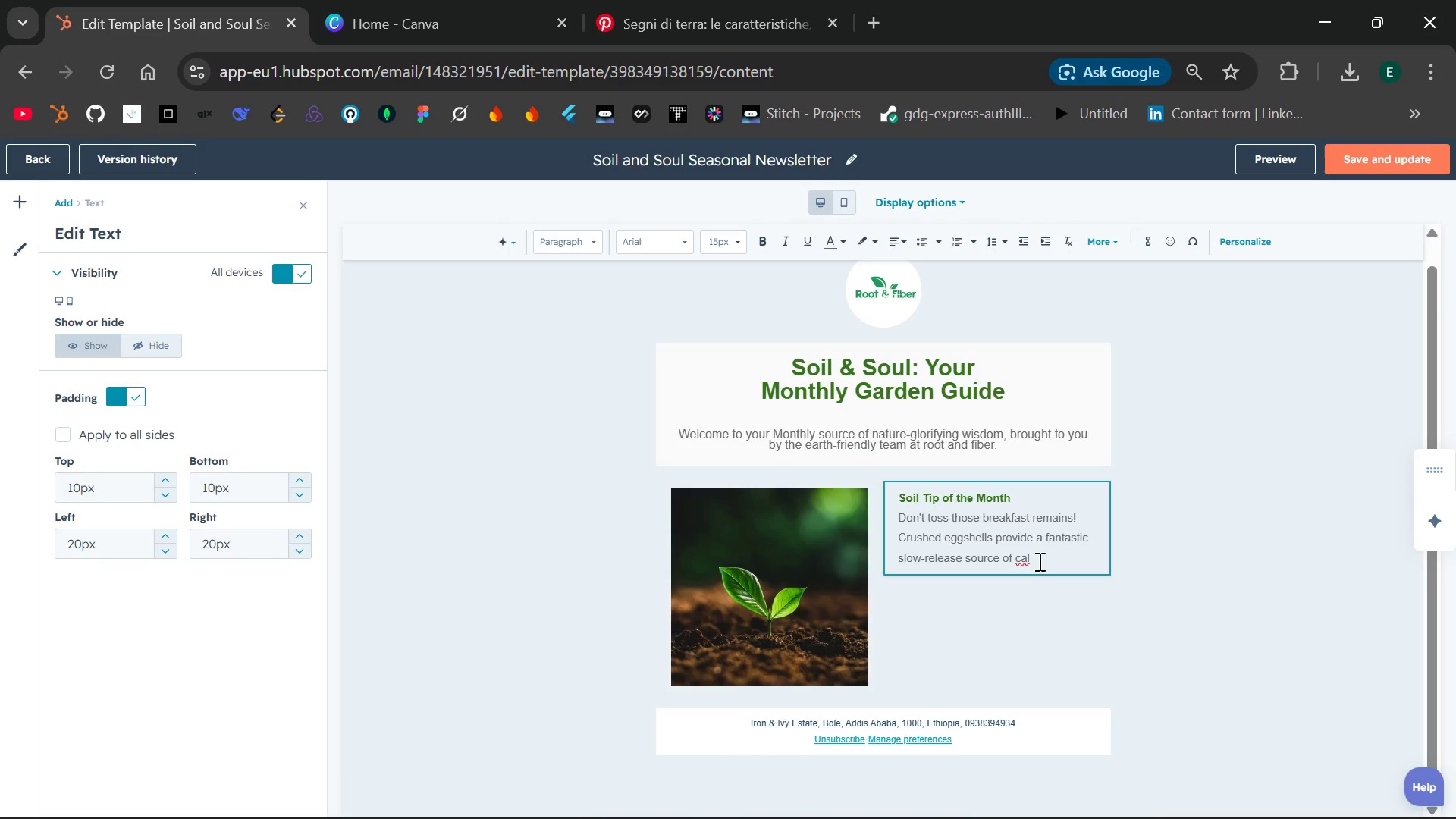 
left_click([1050, 571])
 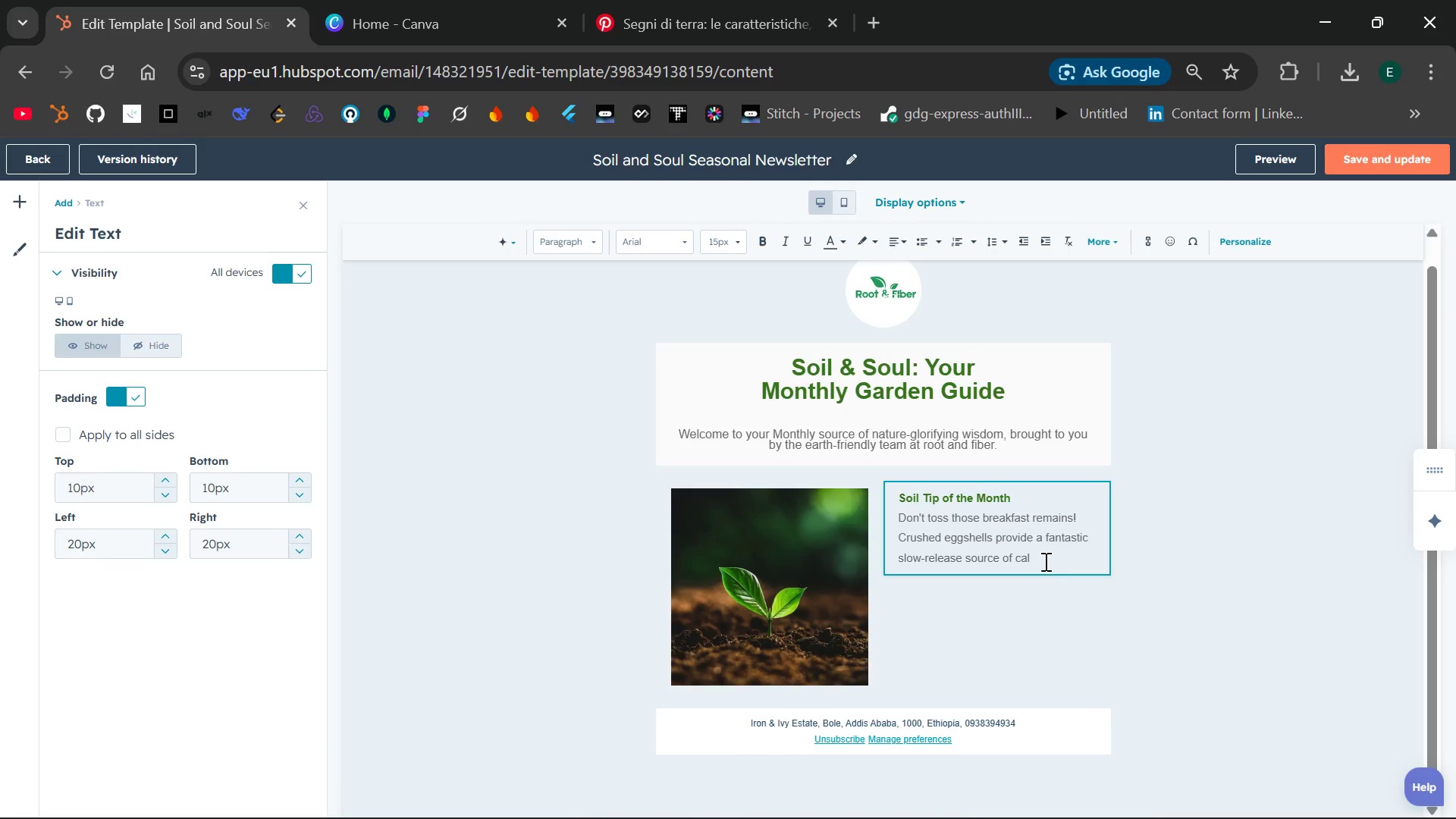 
left_click([1044, 560])
 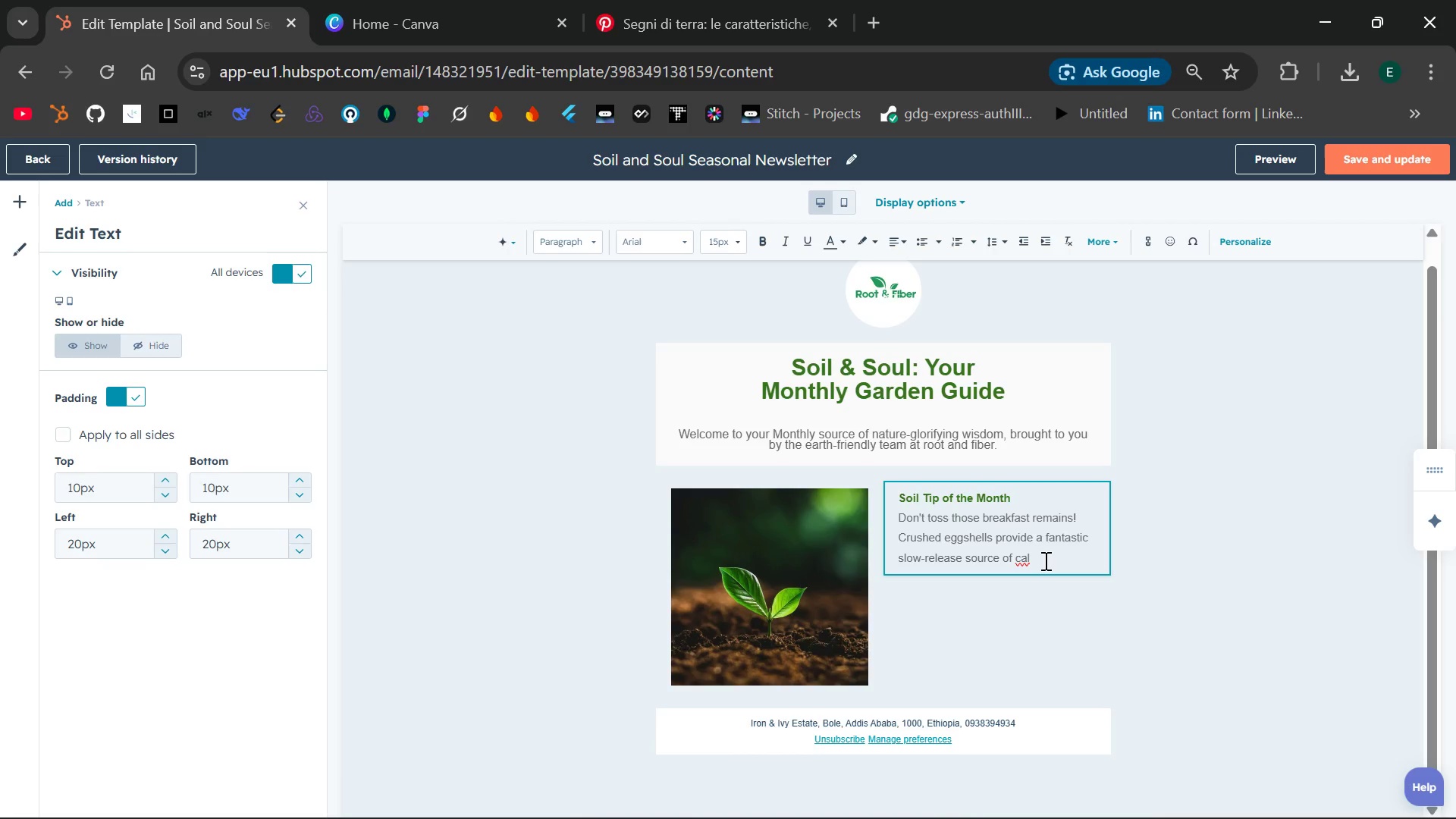 
type(cium for your plants. Simply rinse)
 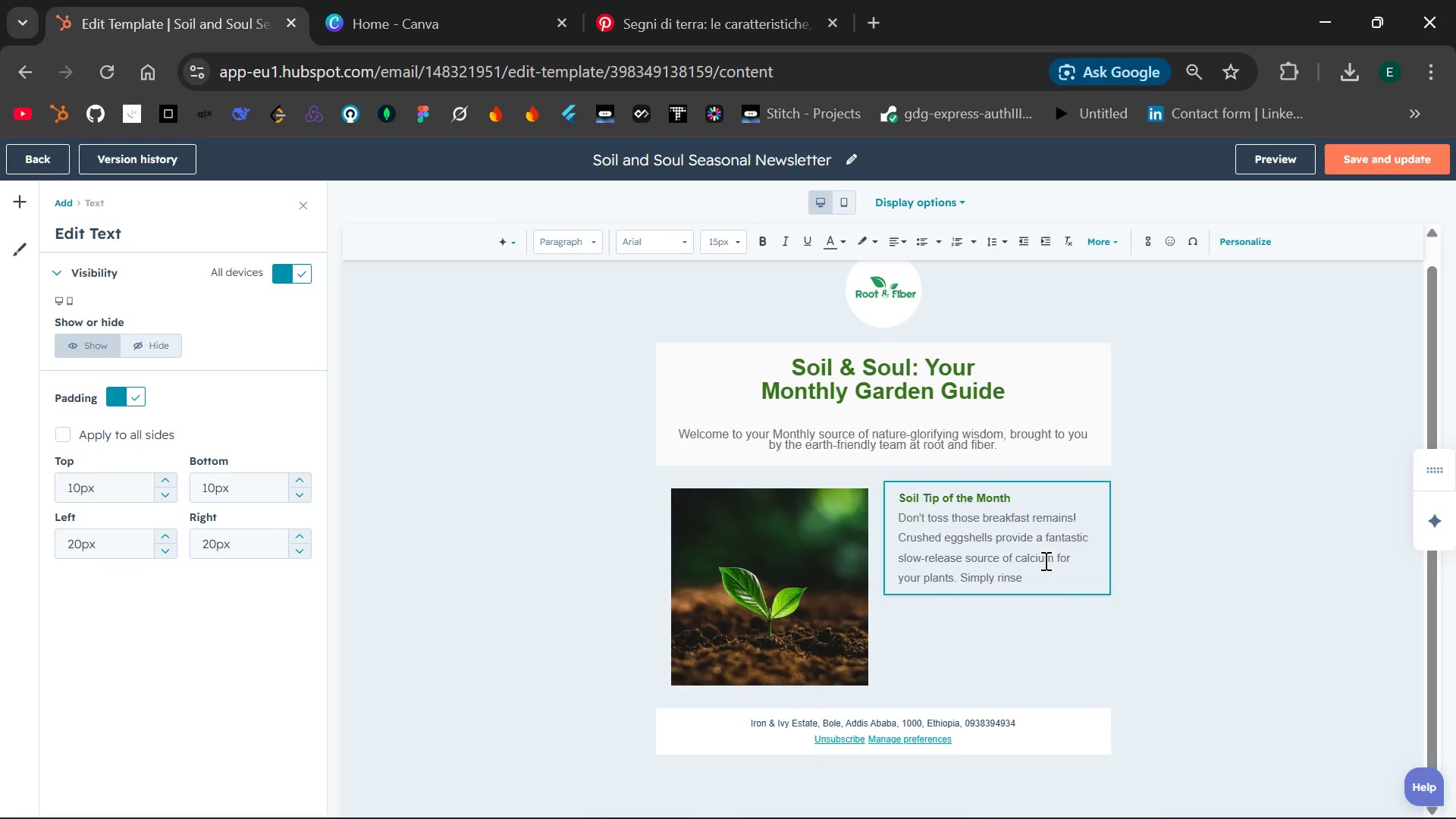 
type( )
key(Backspace)
type(, dry )
key(Backspace)
type(,)
key(Backspace)
type( and grid)
key(Backspace)
type(nd then)
key(Backspace)
type(m into a fine poweder before mixing directly into your)
 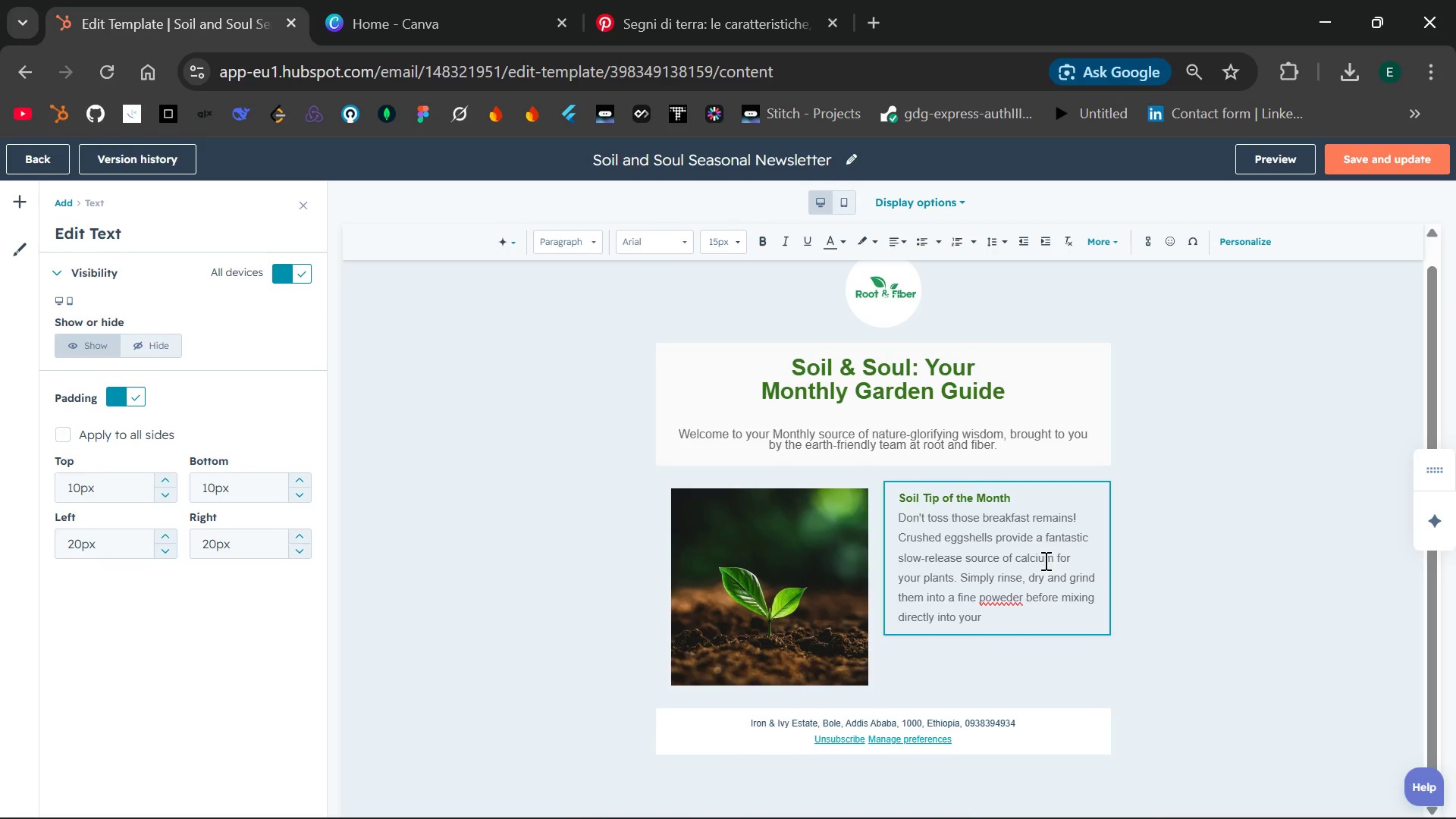 
wait(5.03)
 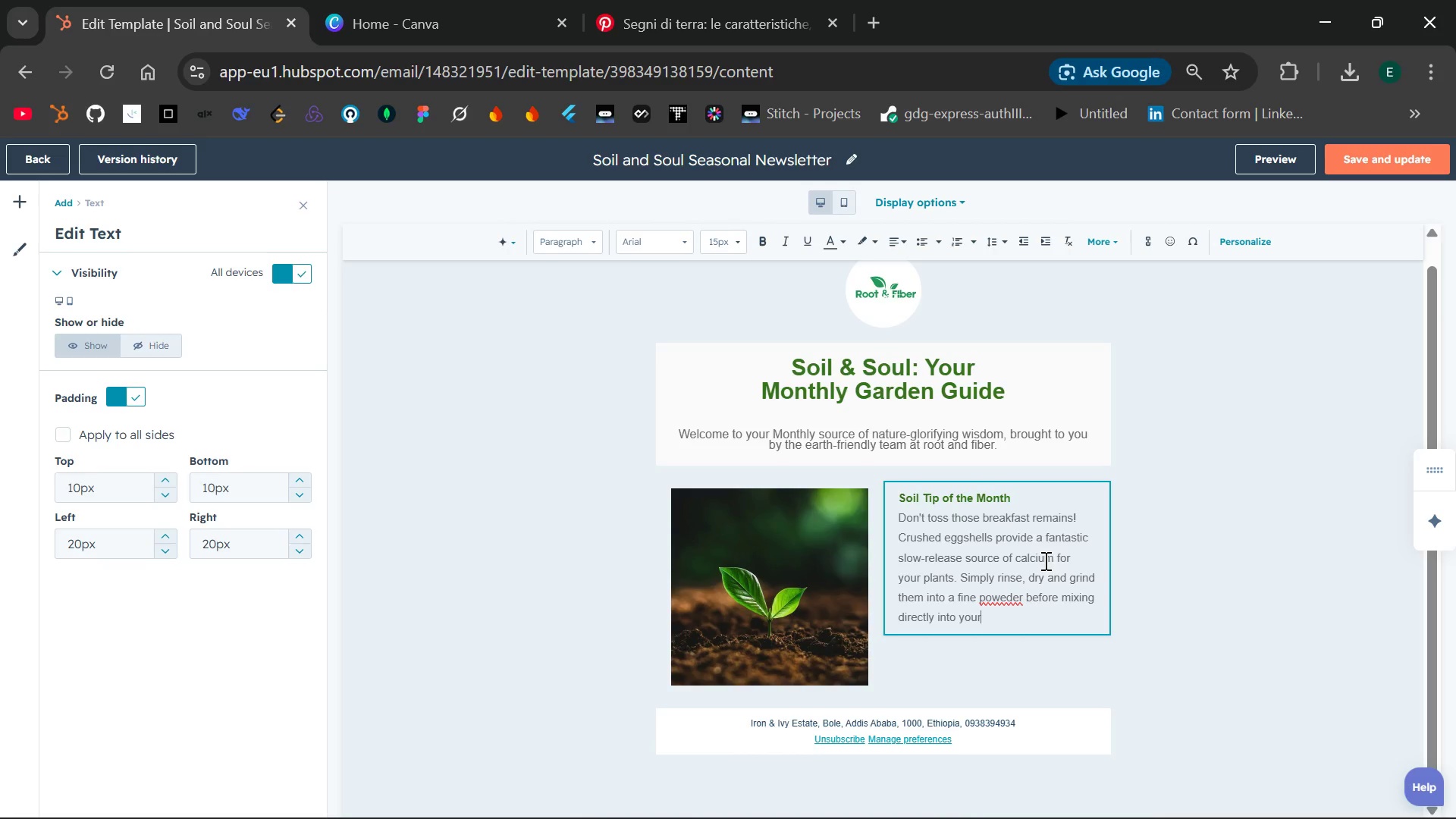 
double_click([1004, 606])
 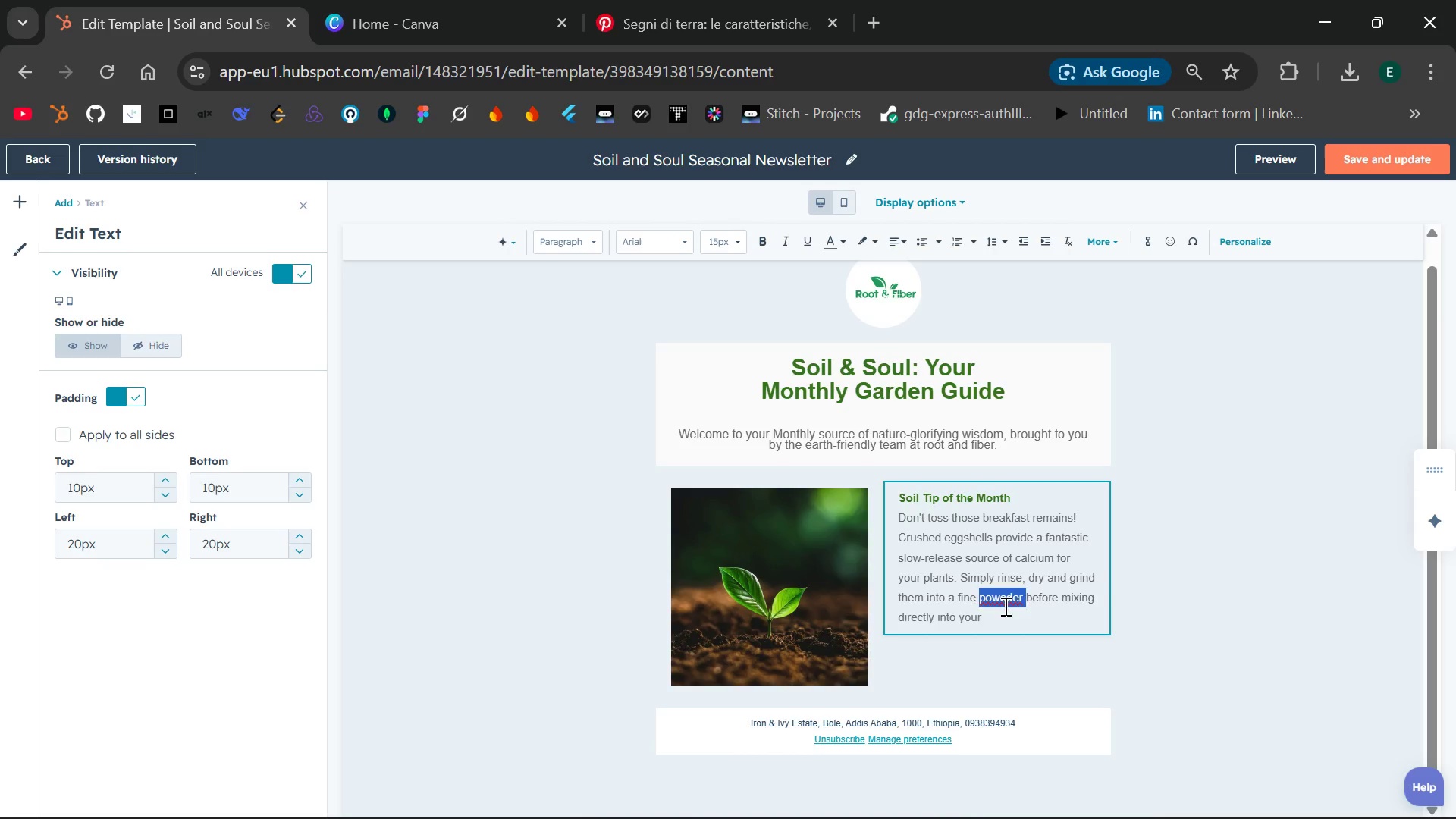 
type(powder )
 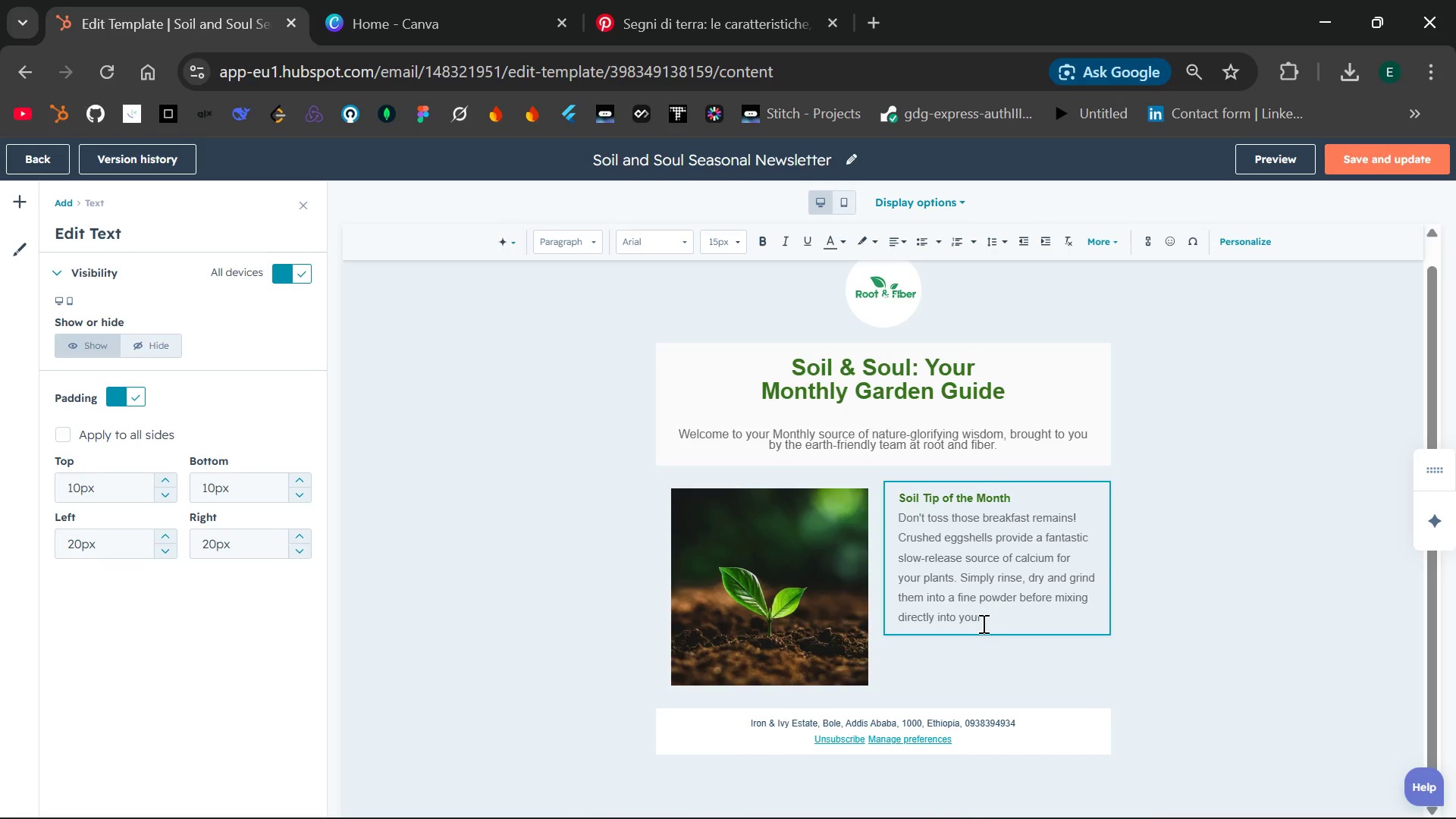 
left_click([981, 623])
 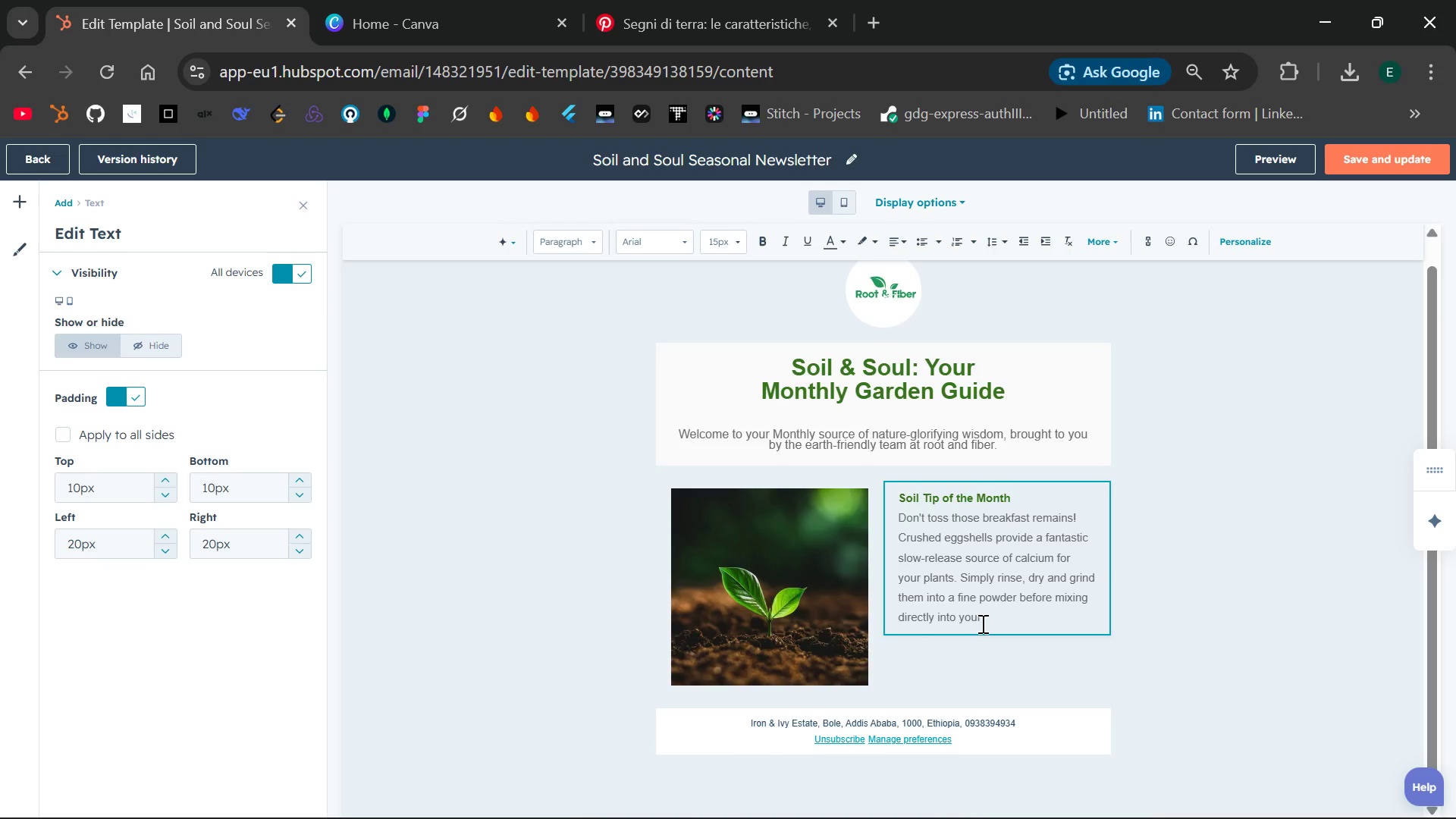 
wait(18.47)
 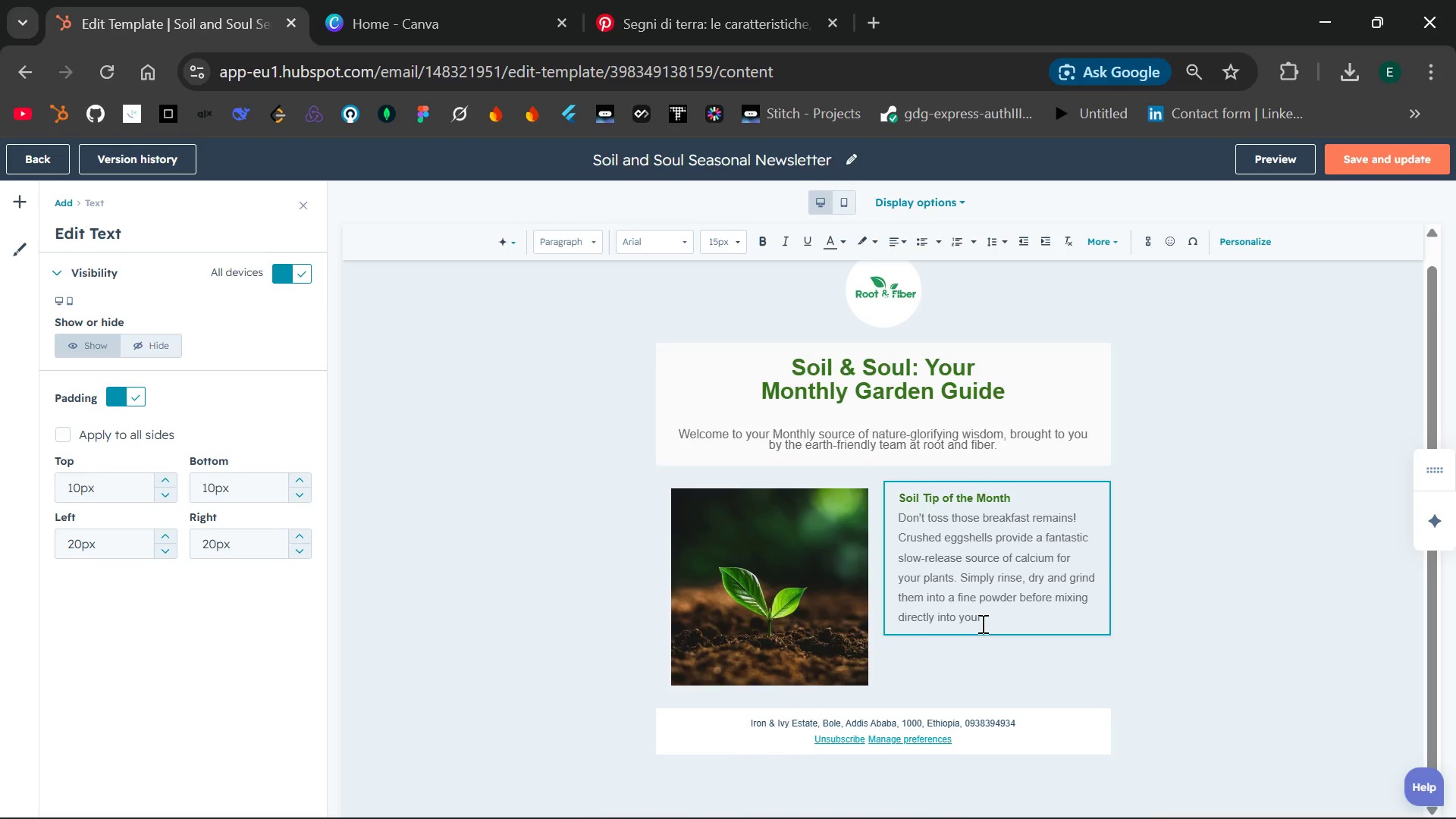 
type(gaarden)
 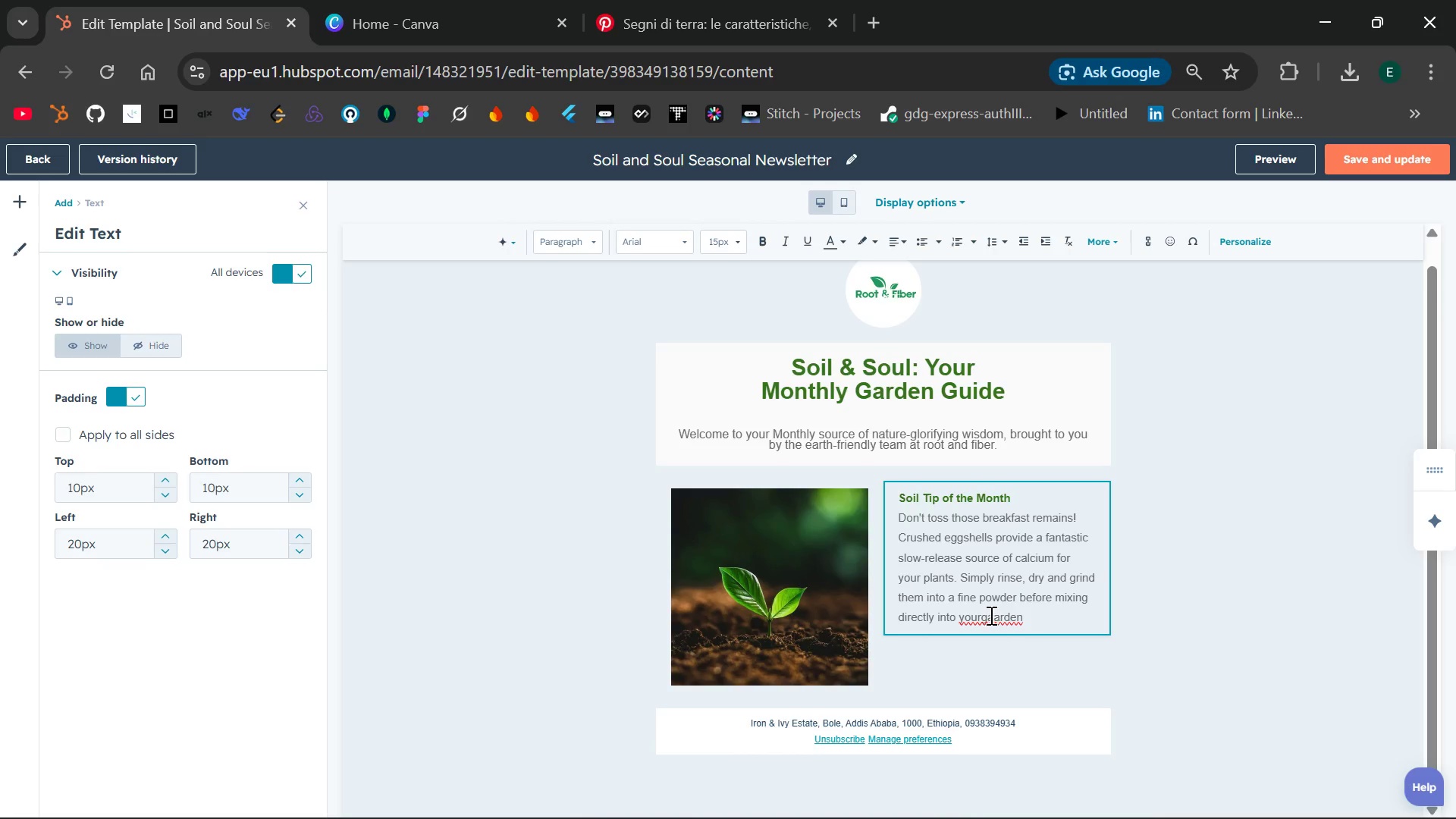 
left_click([983, 615])
 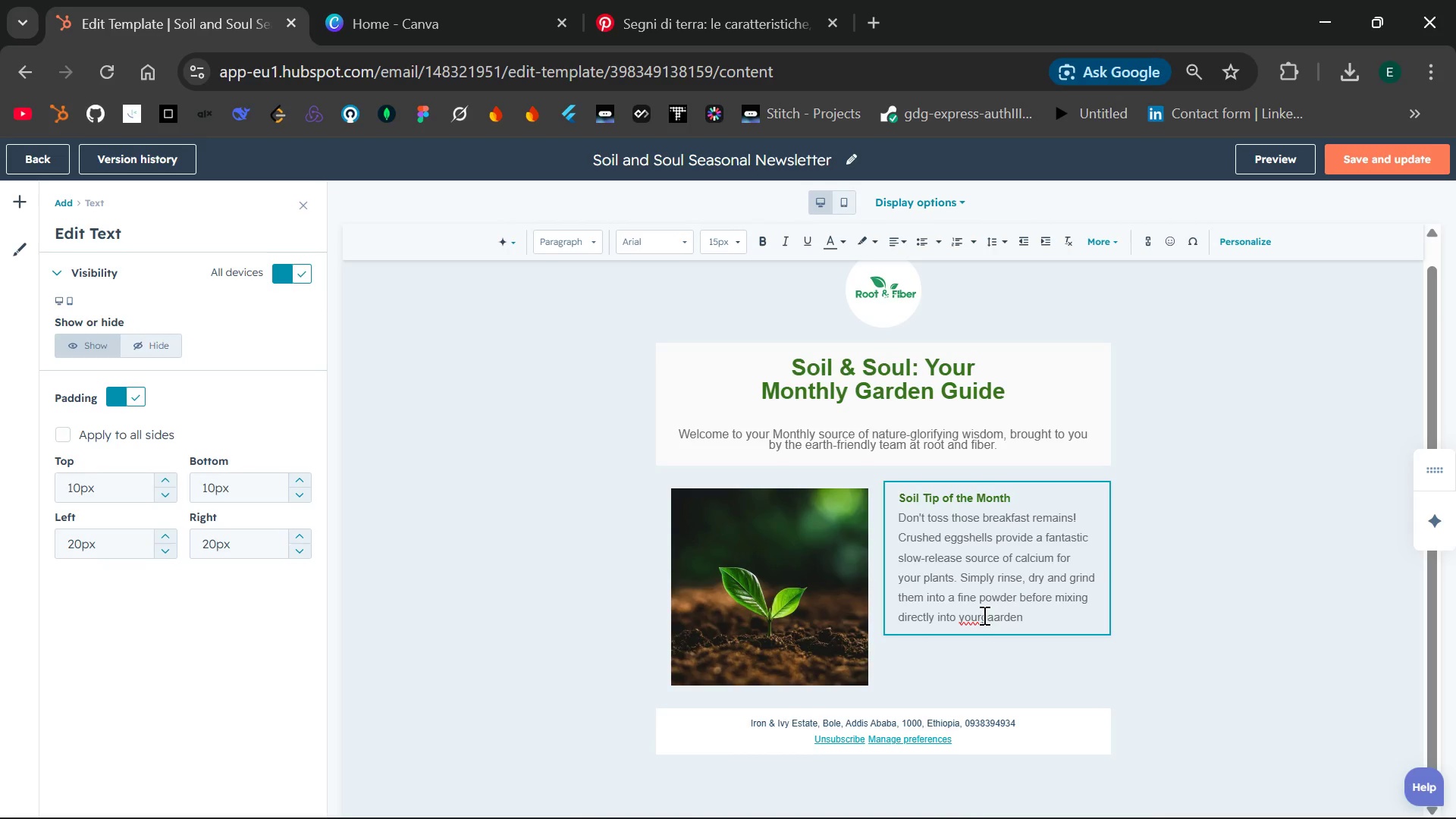 
key(Space)
 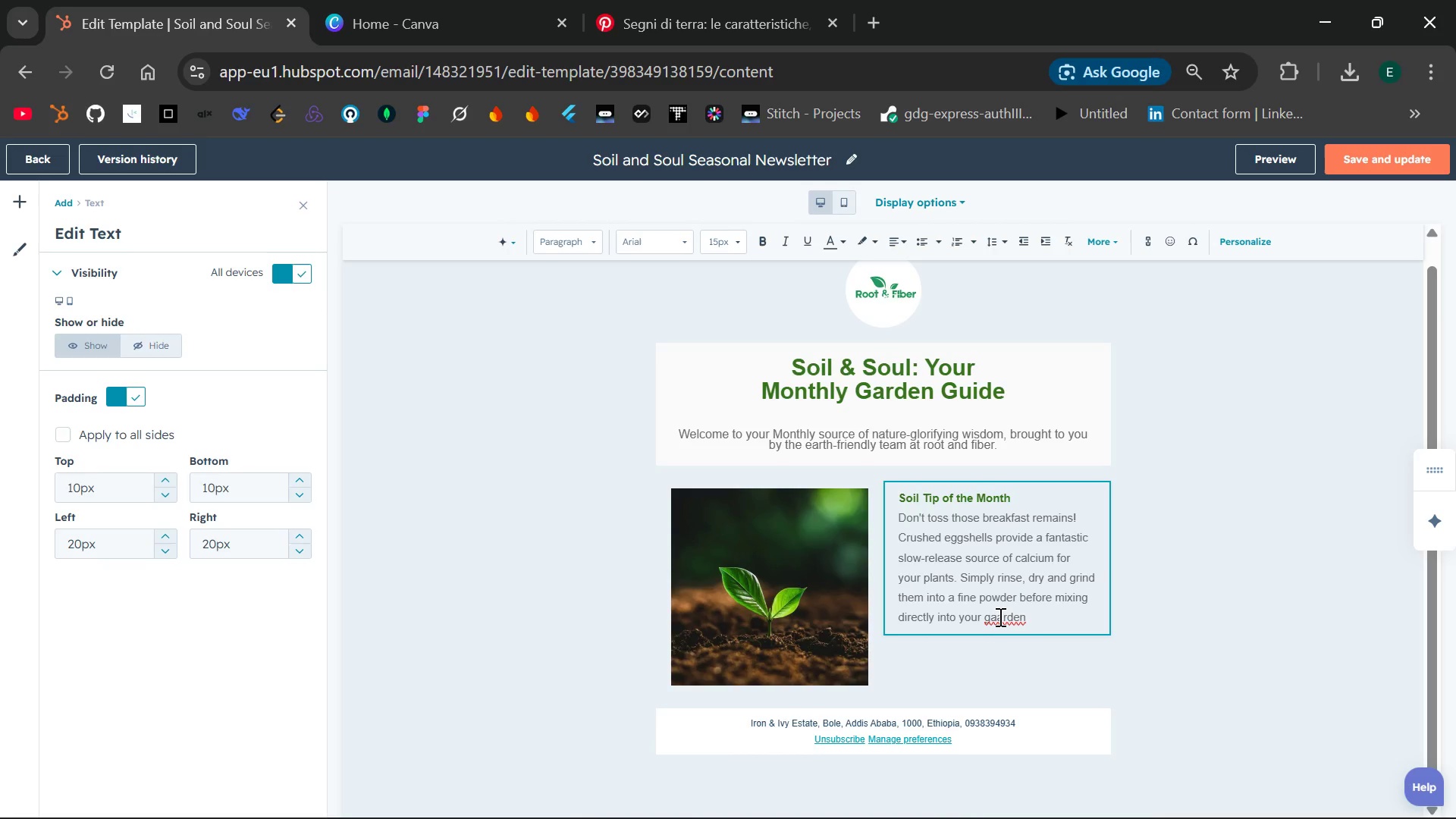 
left_click([999, 617])
 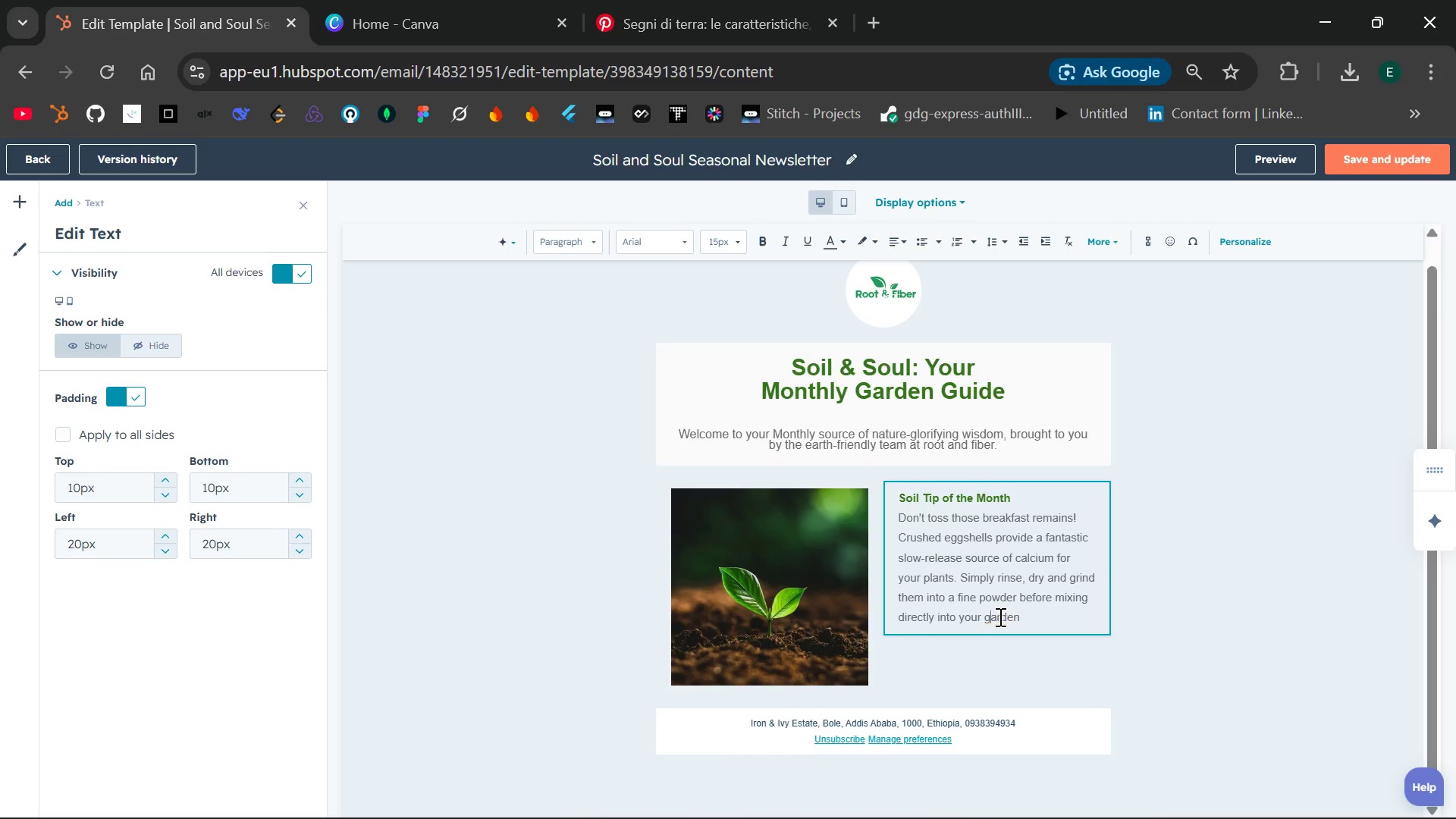 
key(Backspace)
 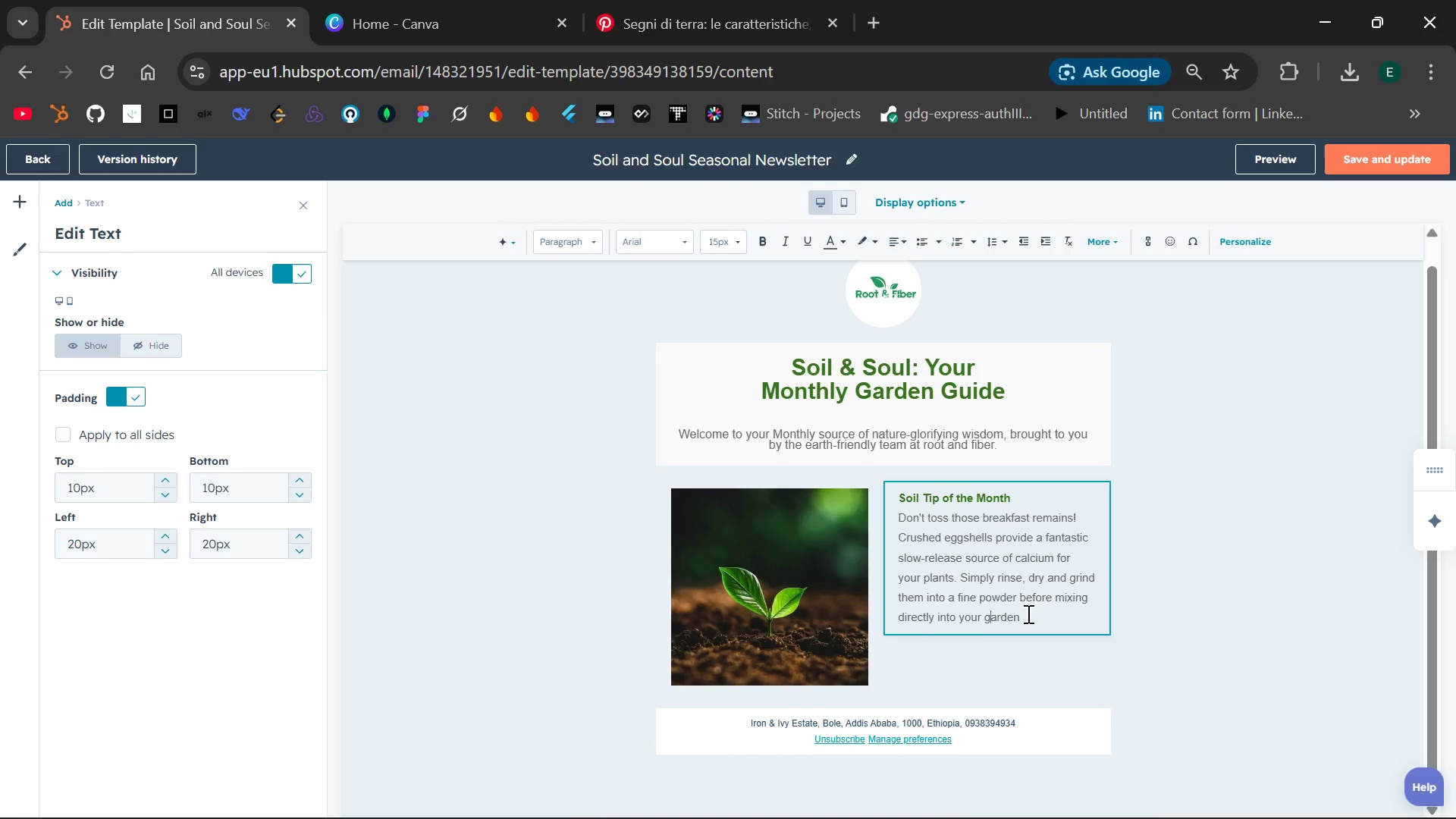 
left_click([1027, 613])
 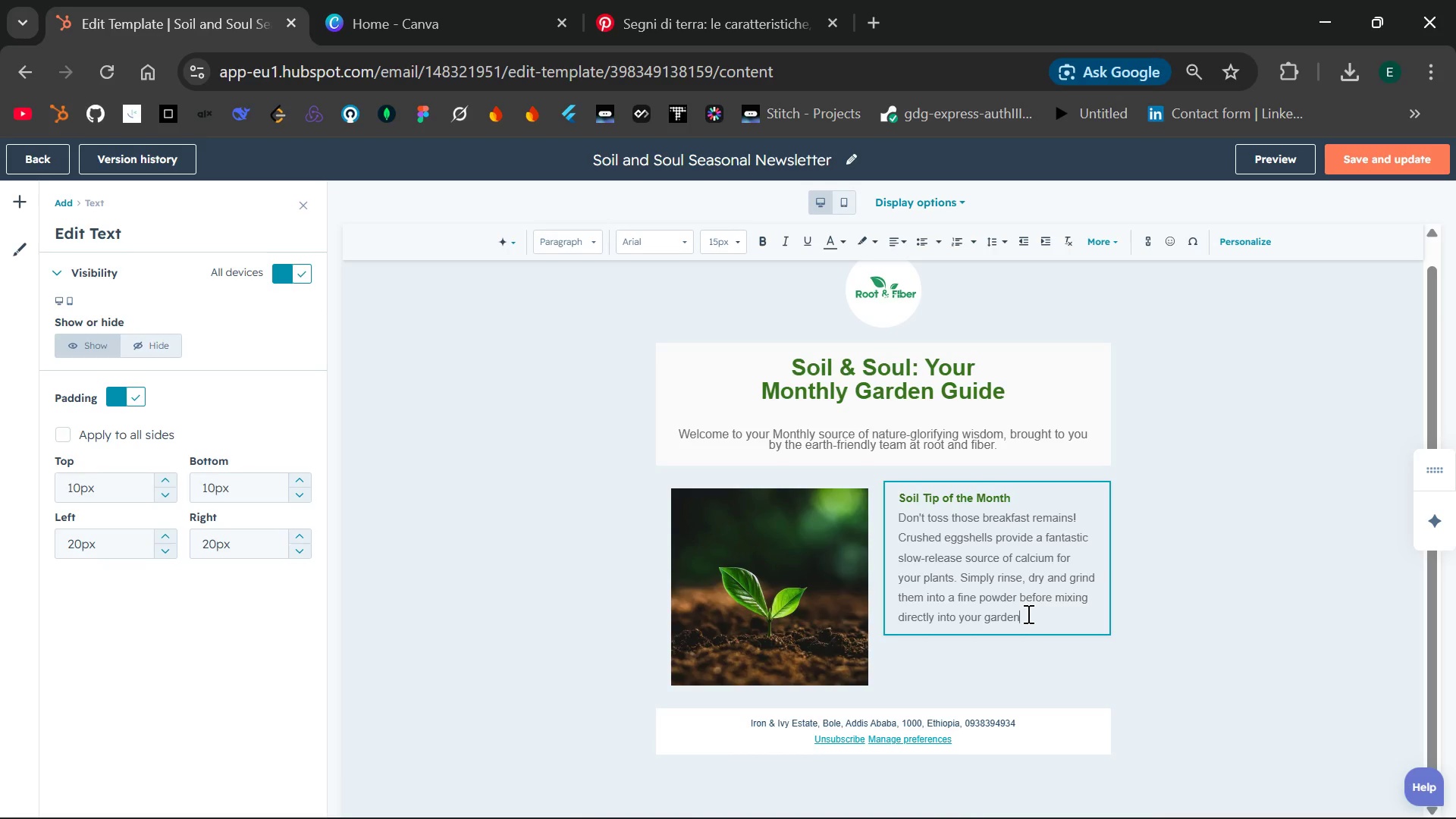 
wait(5.92)
 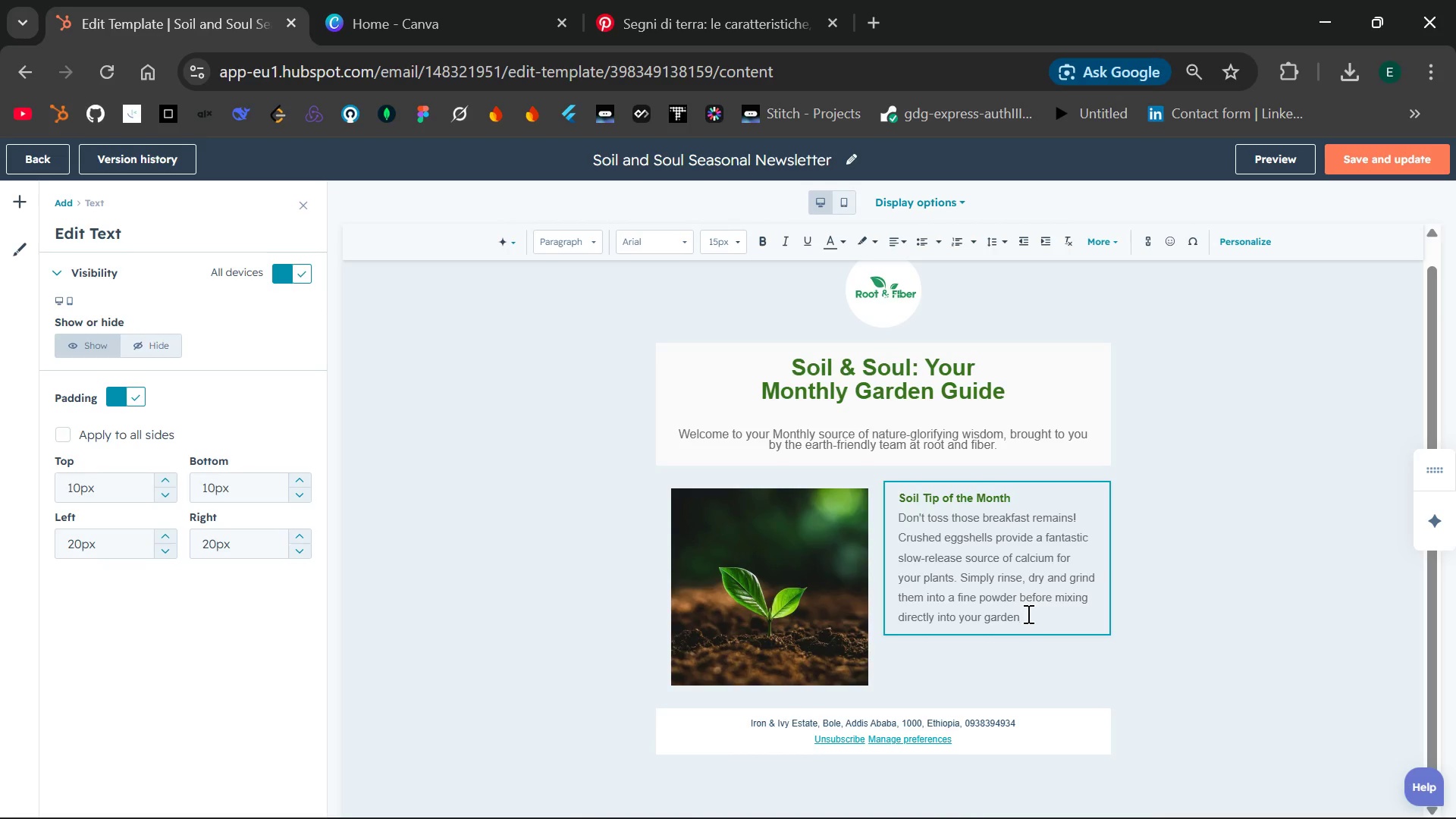 
type( beds to prevent biossom )
key(Backspace)
key(Backspace)
key(Backspace)
key(Backspace)
key(Backspace)
key(Backspace)
key(Backspace)
type(io)
 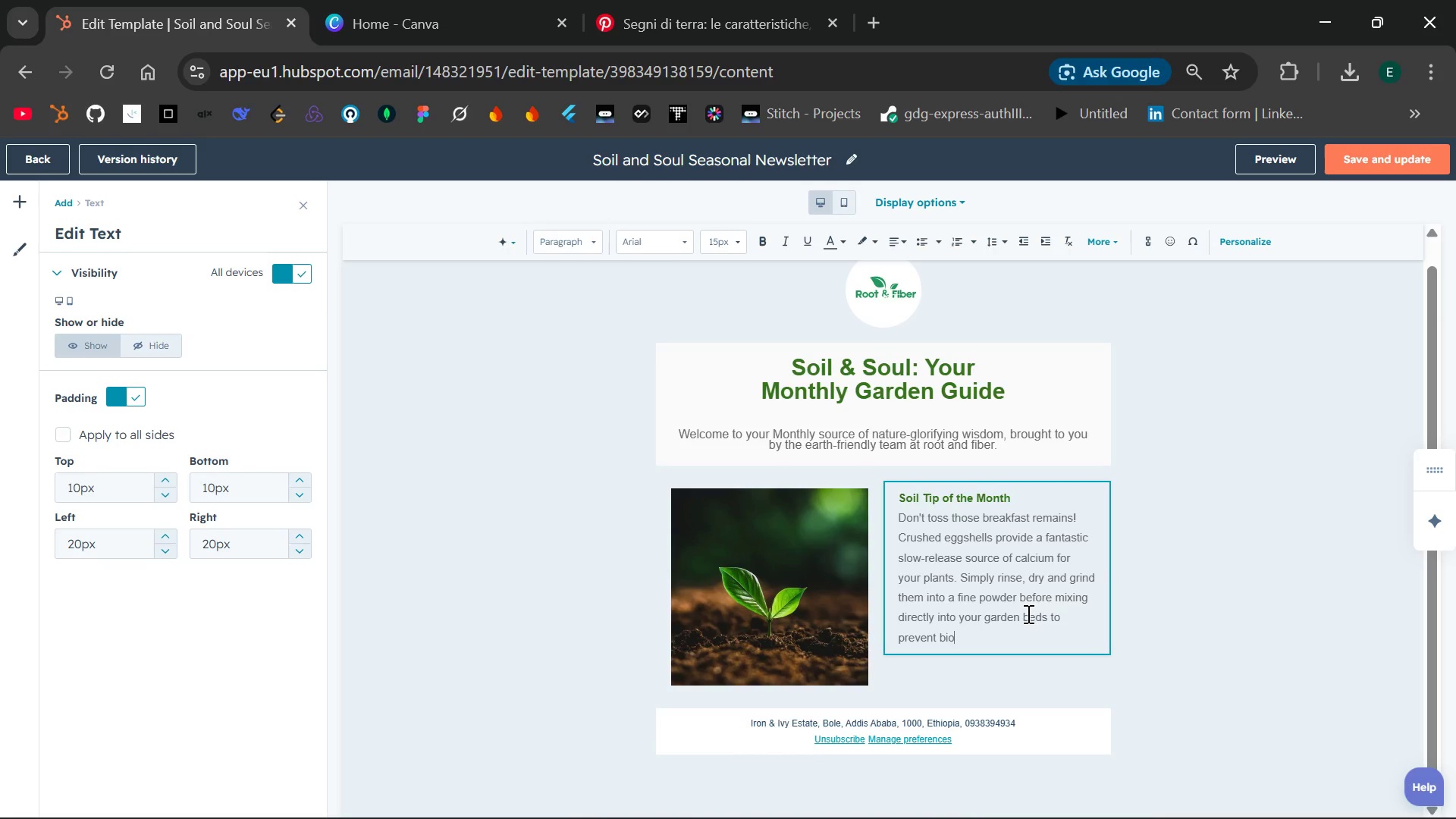 
type(ssom )
 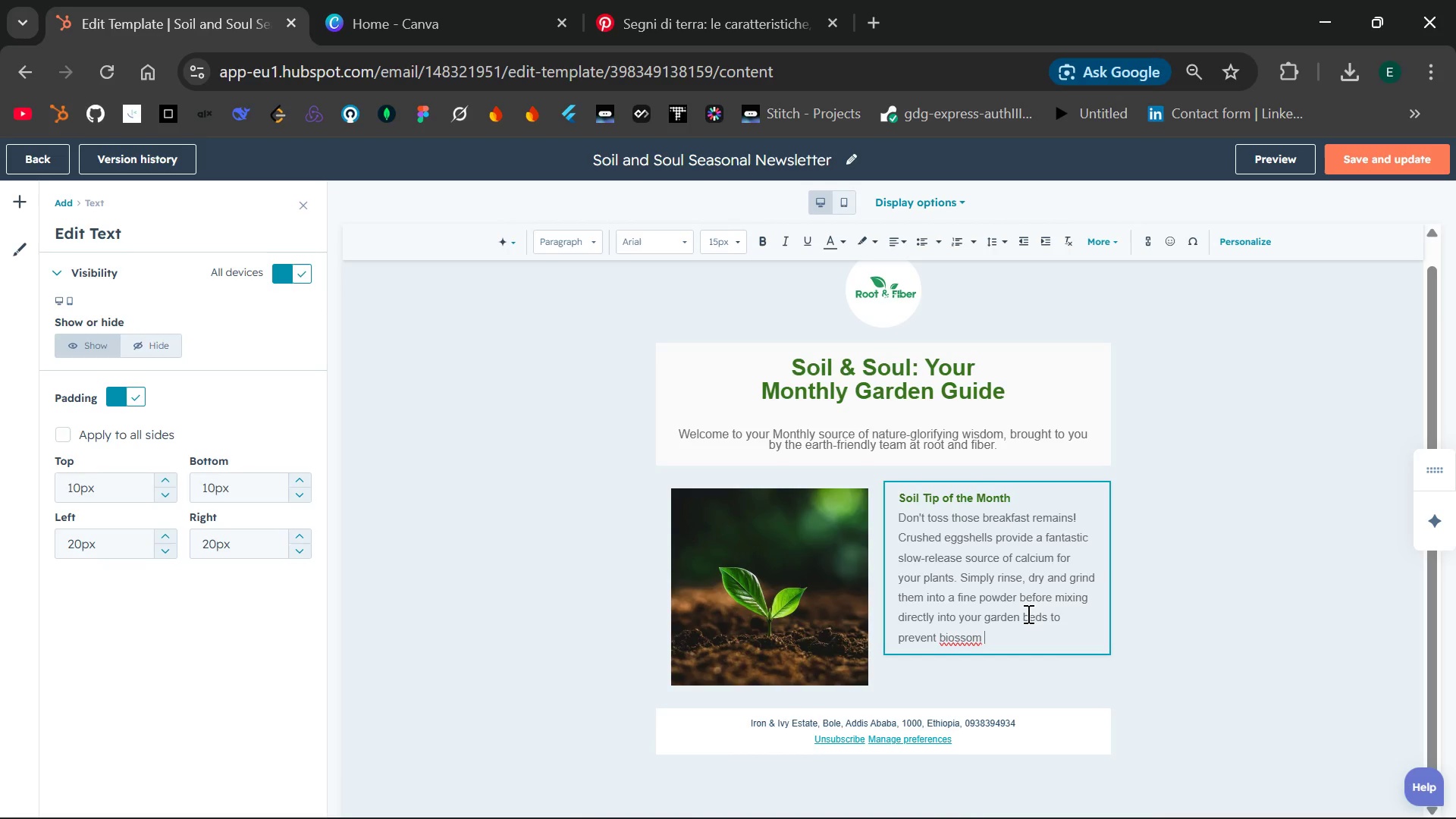 
wait(8.45)
 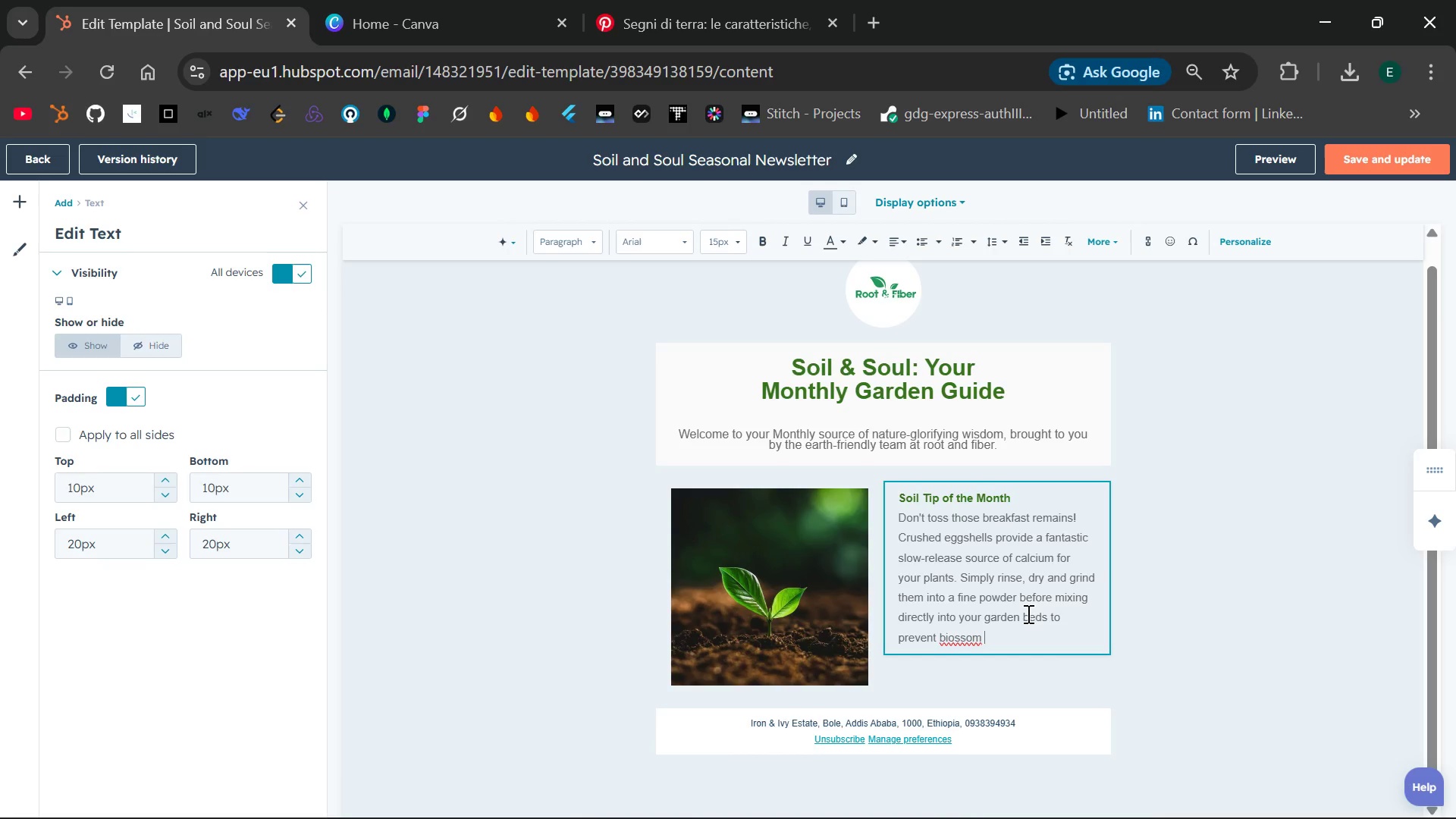 
hold_key(key=ArrowLeft, duration=0.69)
 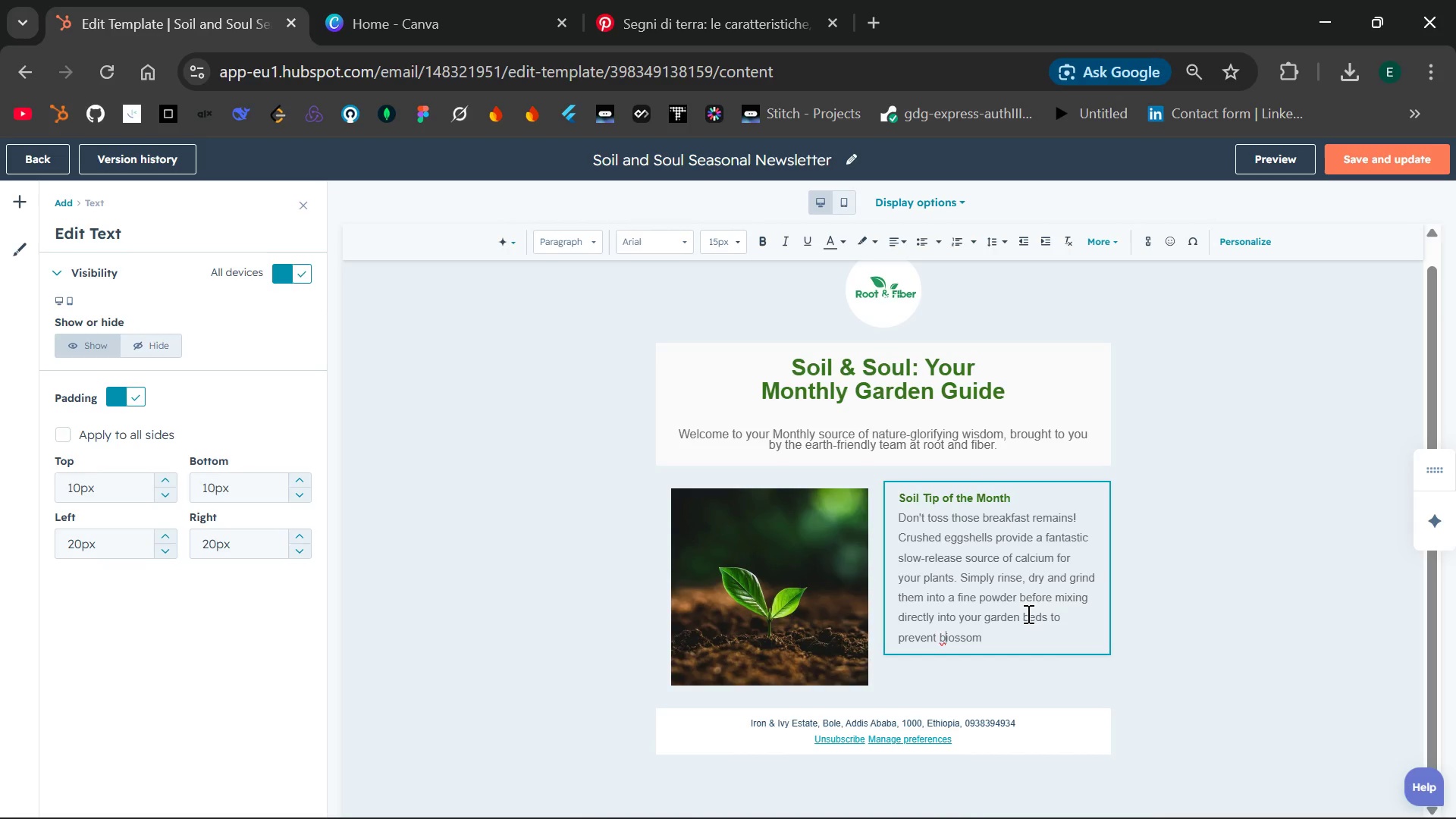 
key(ArrowLeft)
 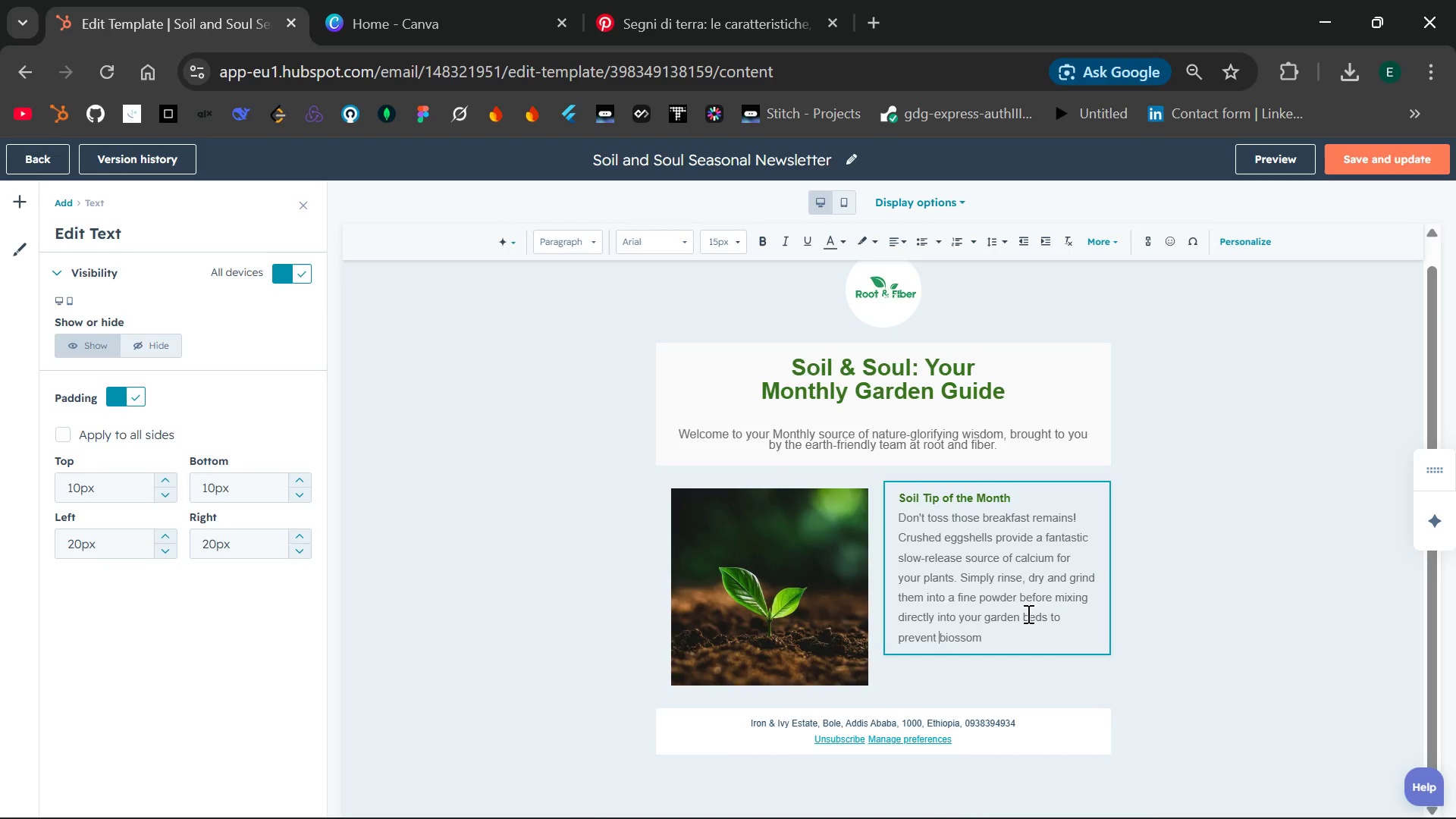 
key(ArrowRight)
 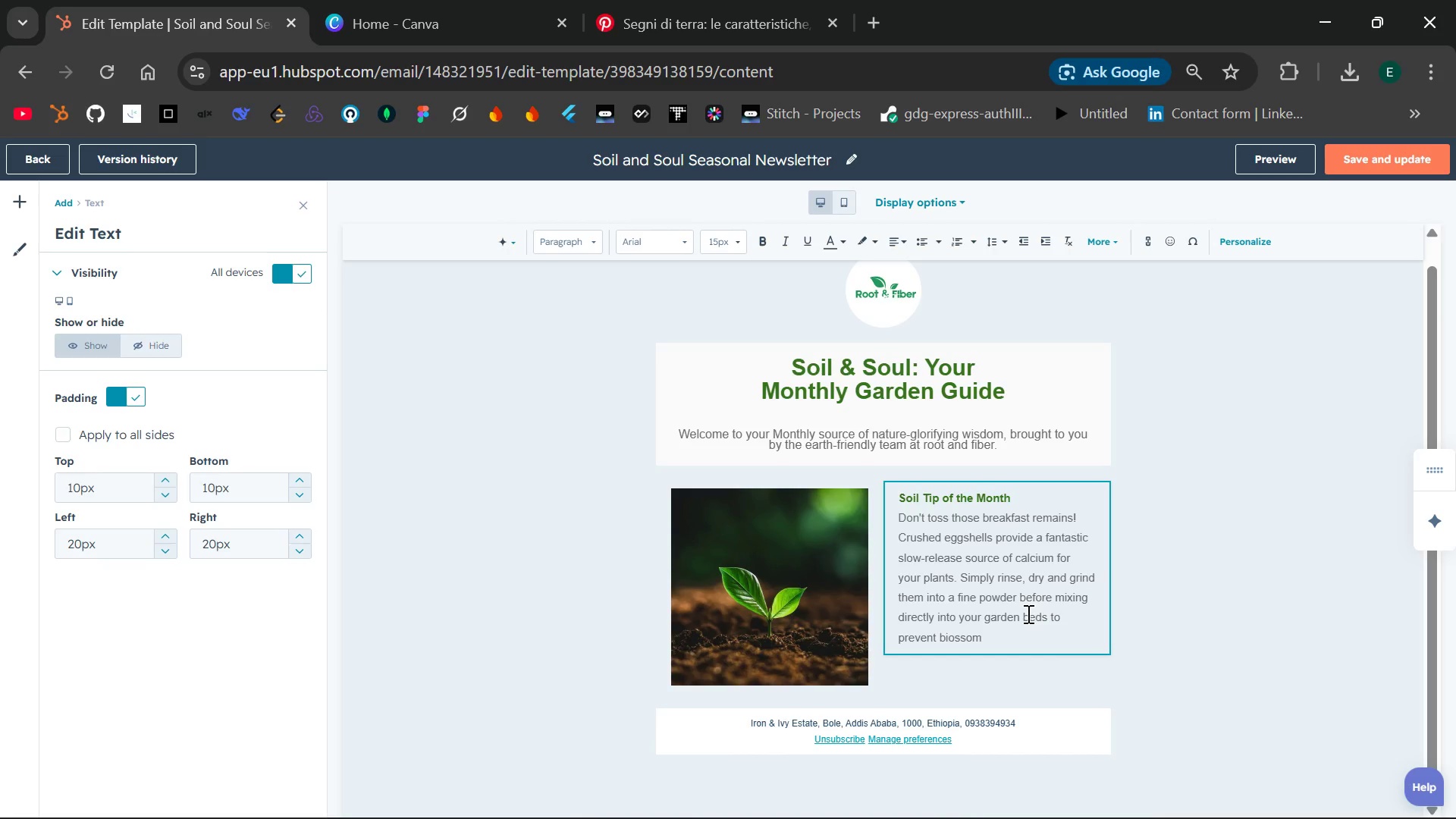 
key(ArrowRight)
 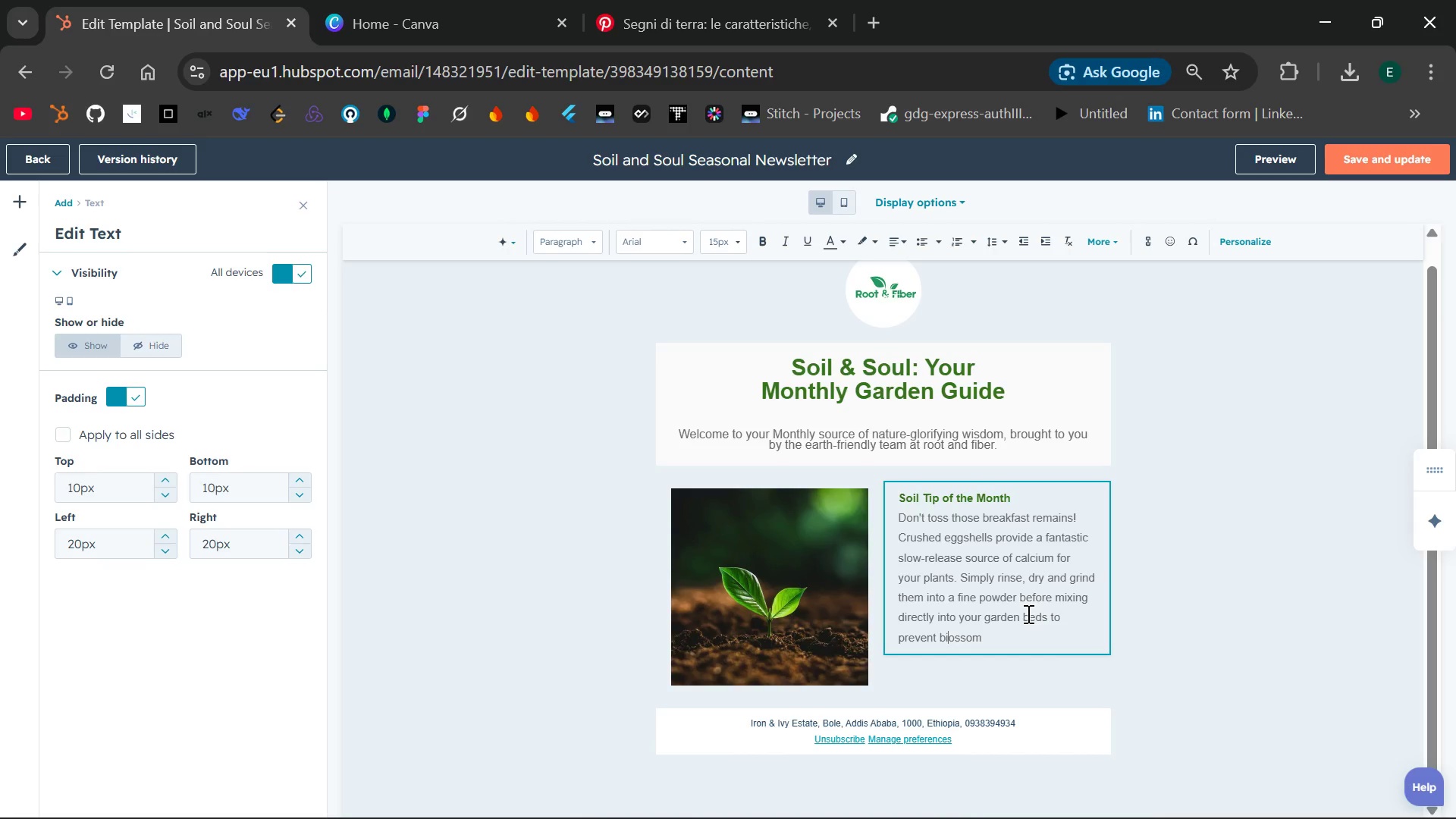 
key(Backspace)
 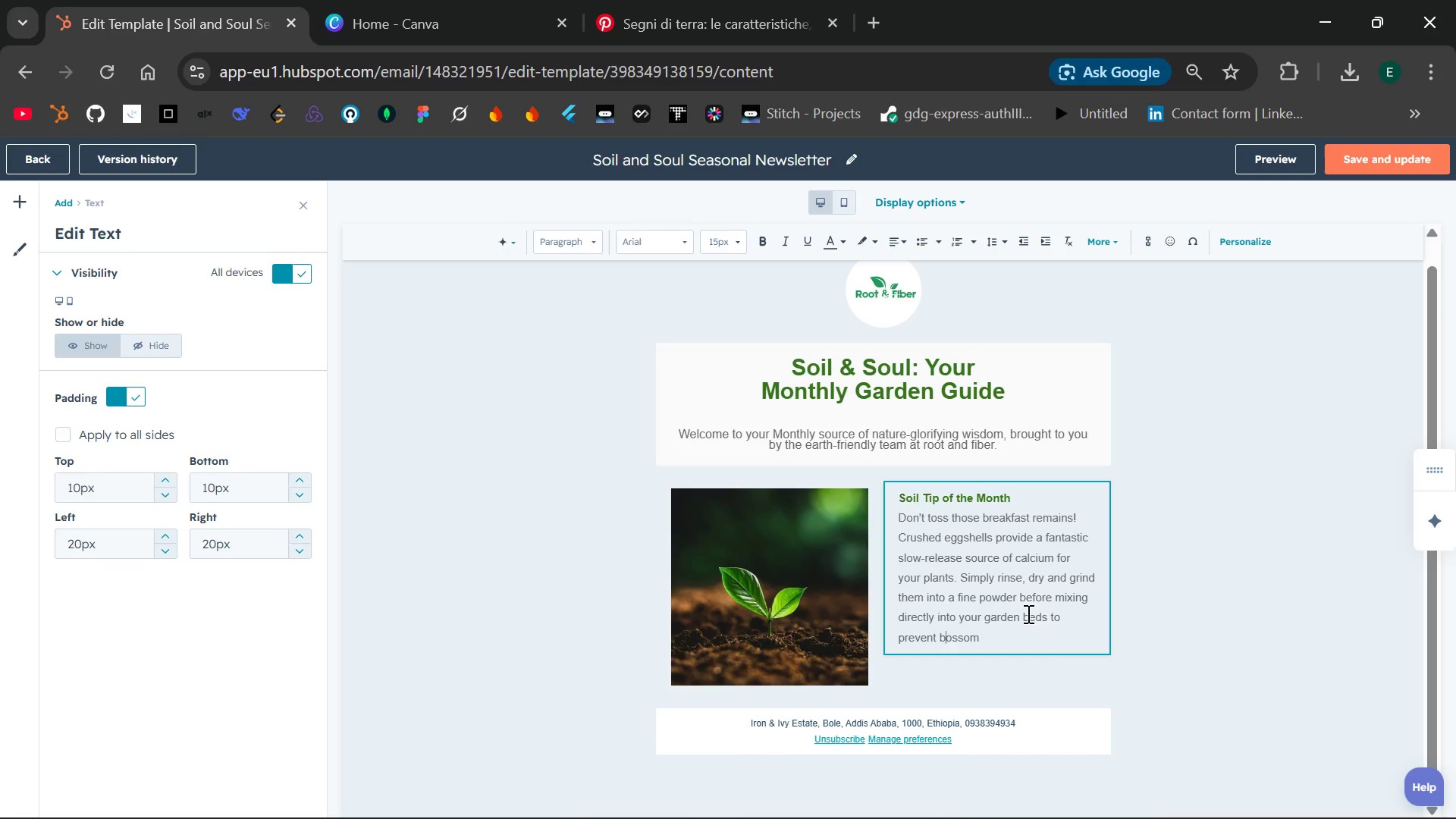 
key(L)
 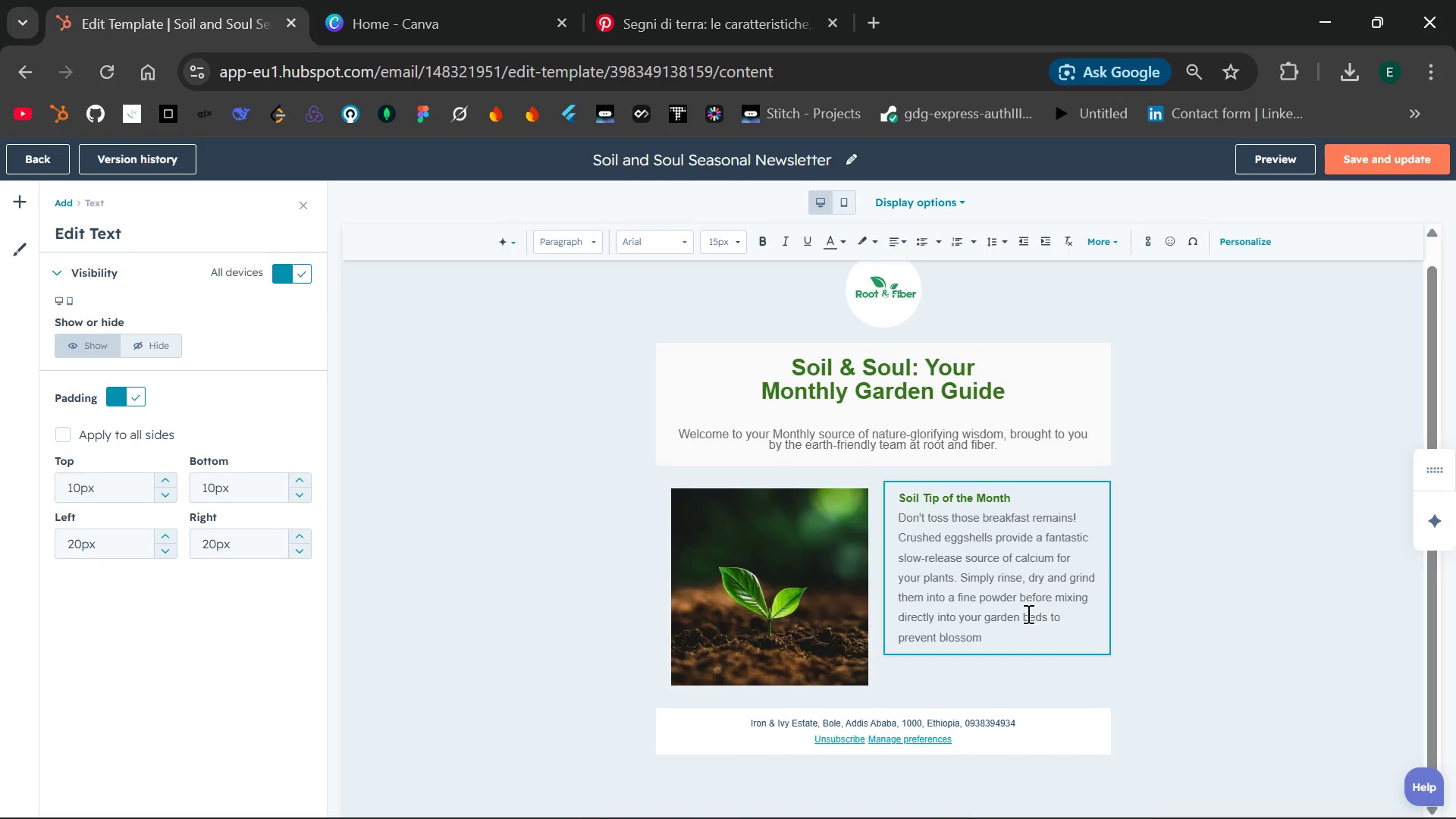 
hold_key(key=ArrowRight, duration=0.67)
 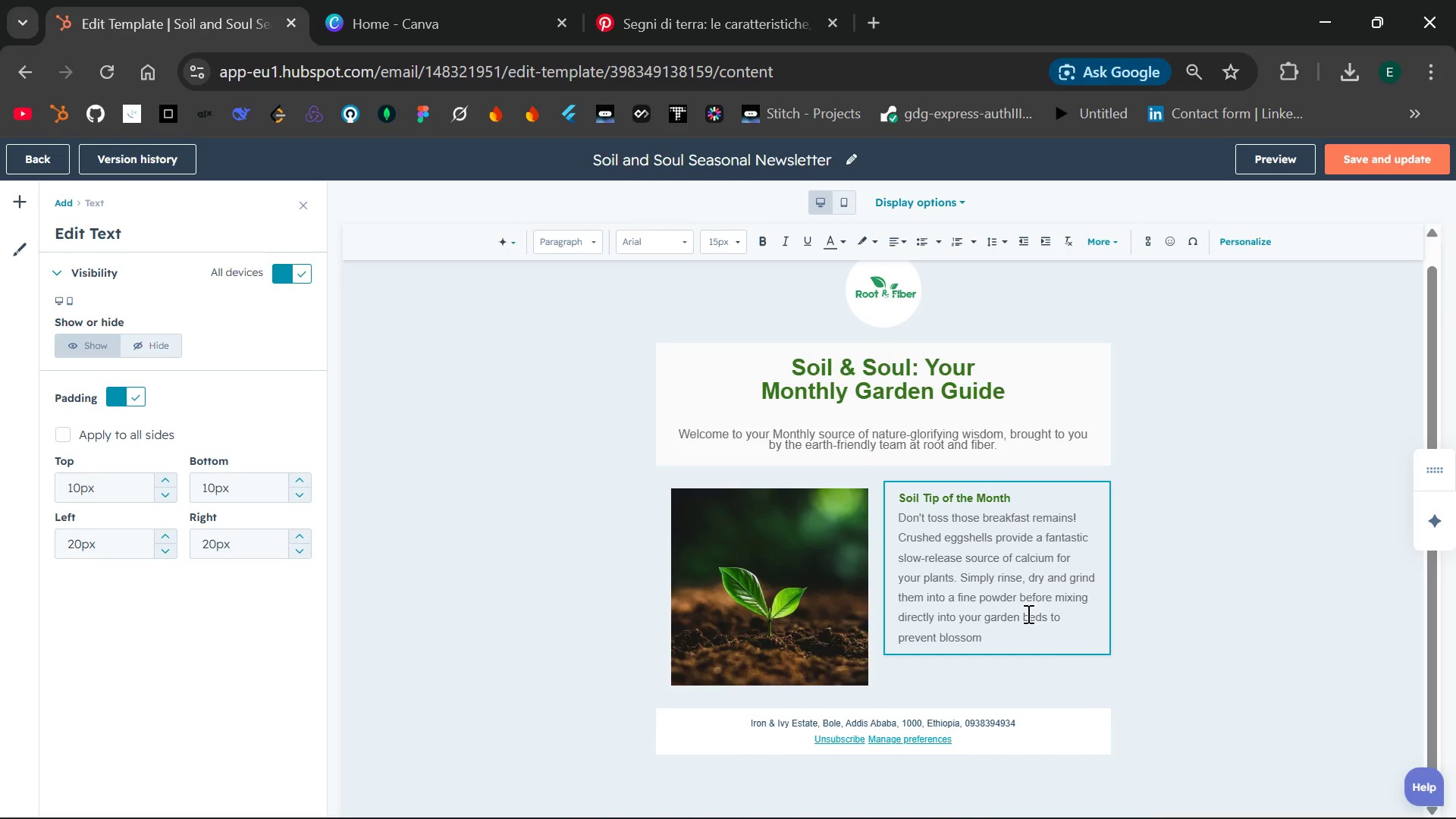 
type(end rot in o)
key(Backspace)
type(tomatt)
key(Backspace)
type(oes and peep)
key(Backspace)
key(Backspace)
type(ppers.)
 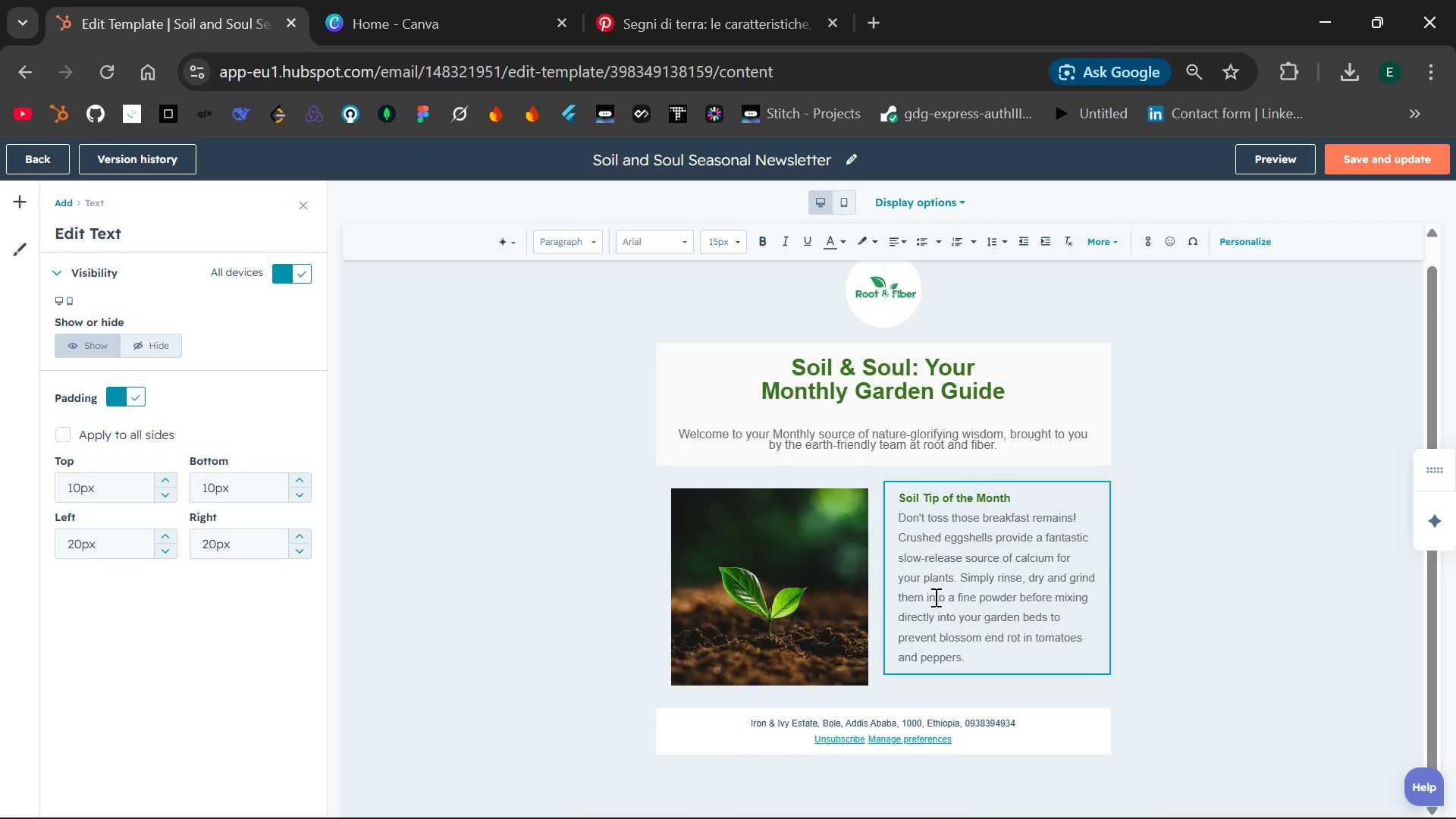 
left_click([898, 500])
 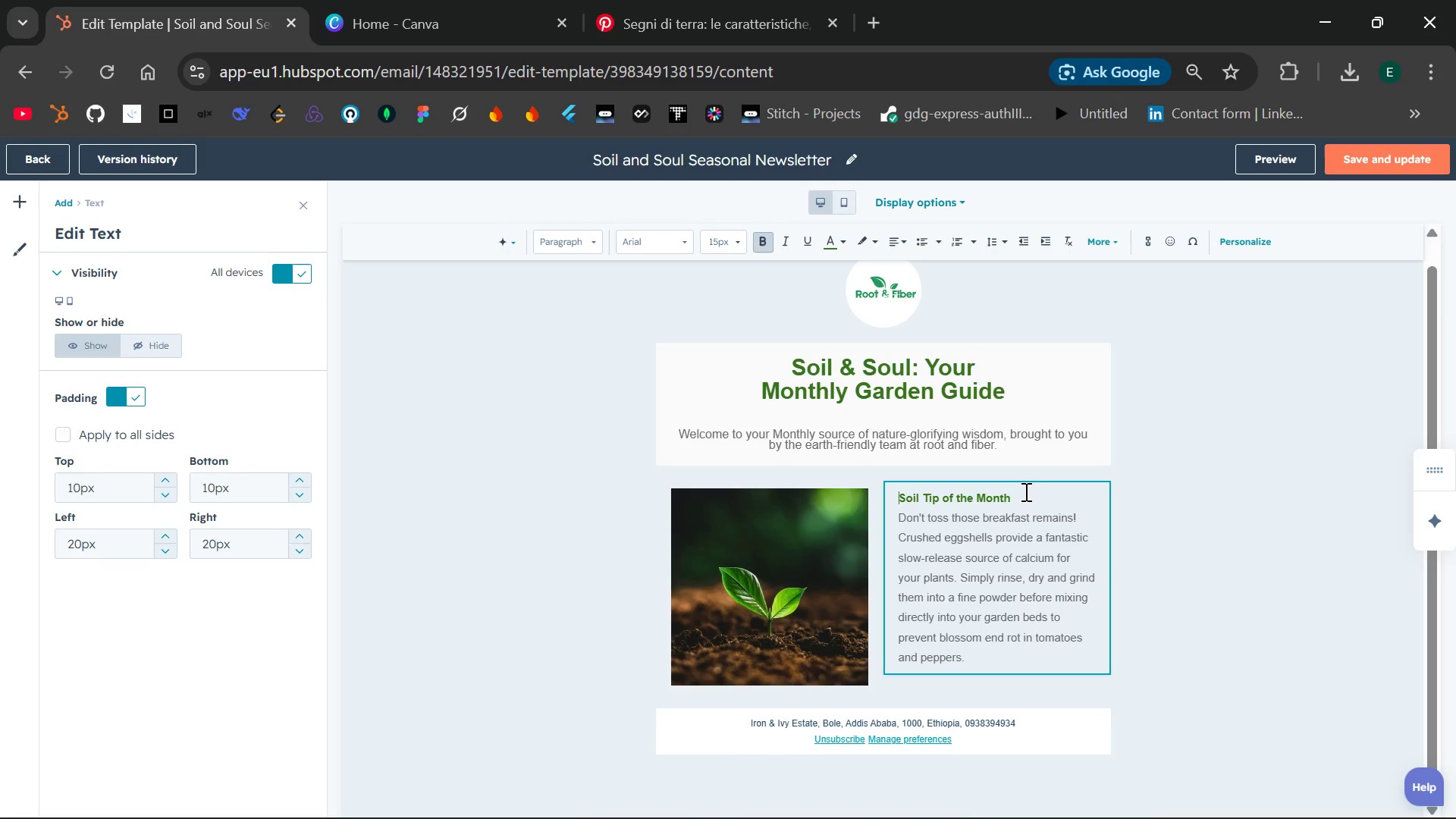 
left_click_drag(start_coordinate=[1024, 491], to_coordinate=[902, 504])
 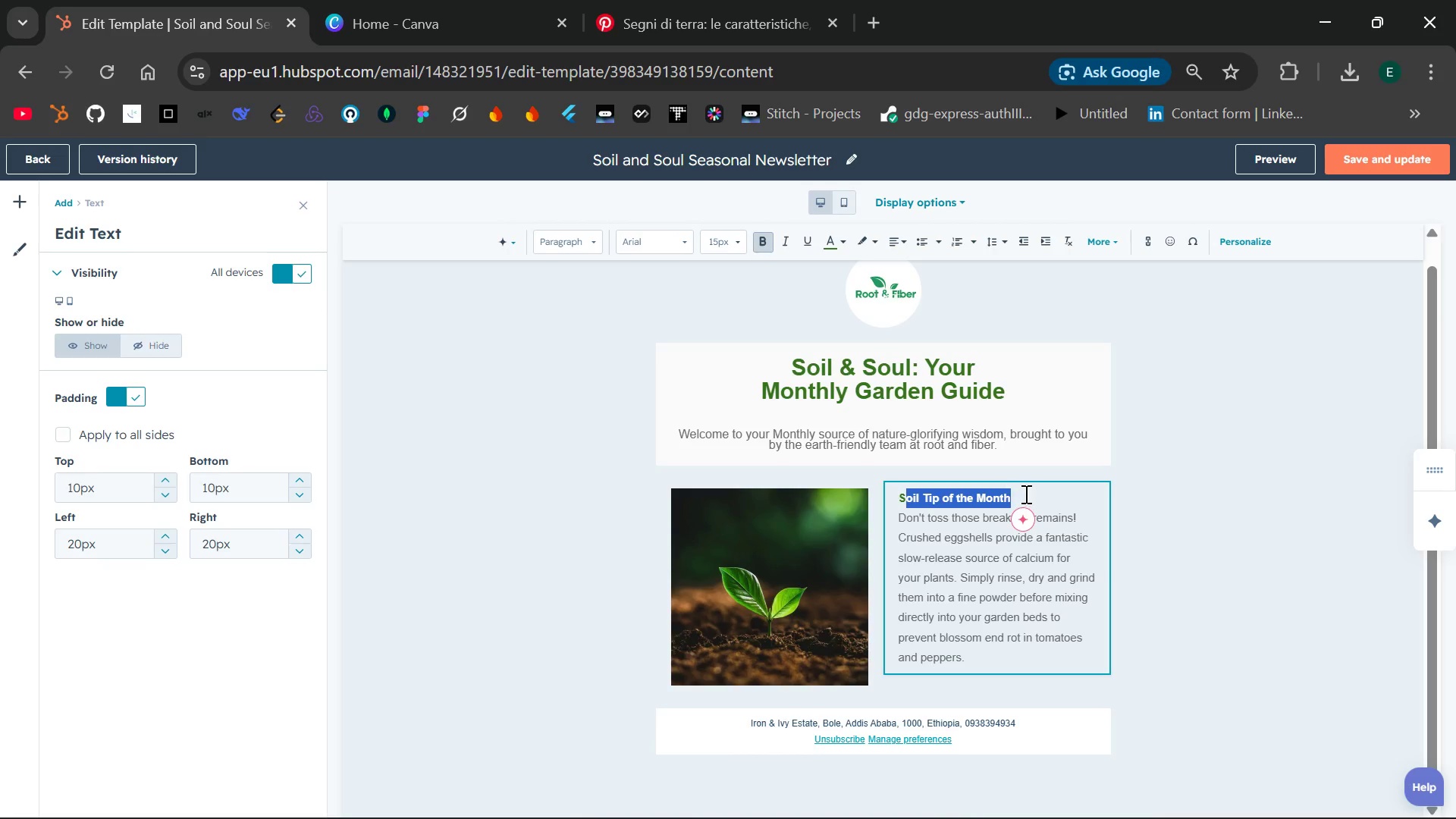 
left_click([1027, 494])
 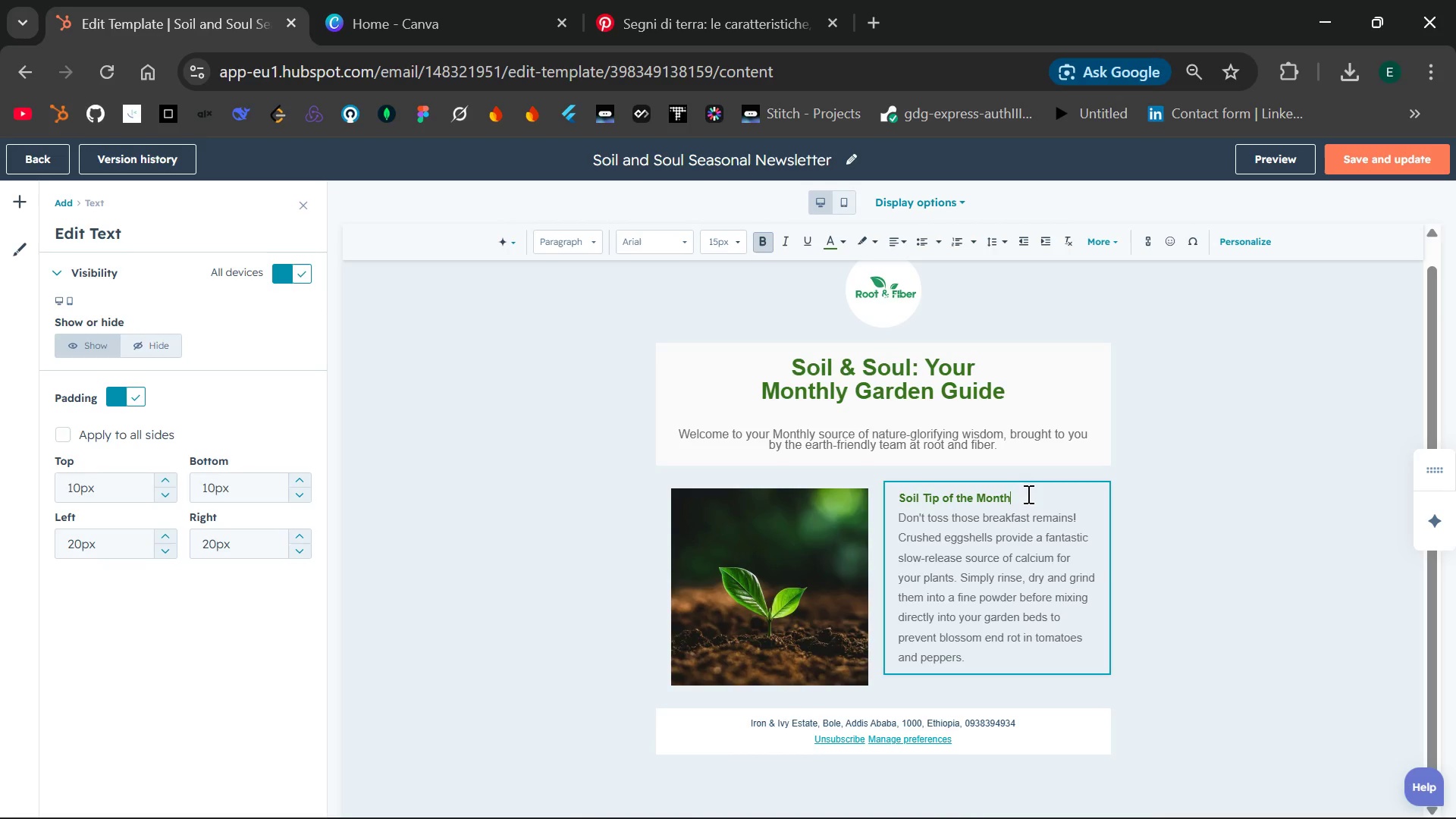 
left_click_drag(start_coordinate=[1027, 494], to_coordinate=[900, 497])
 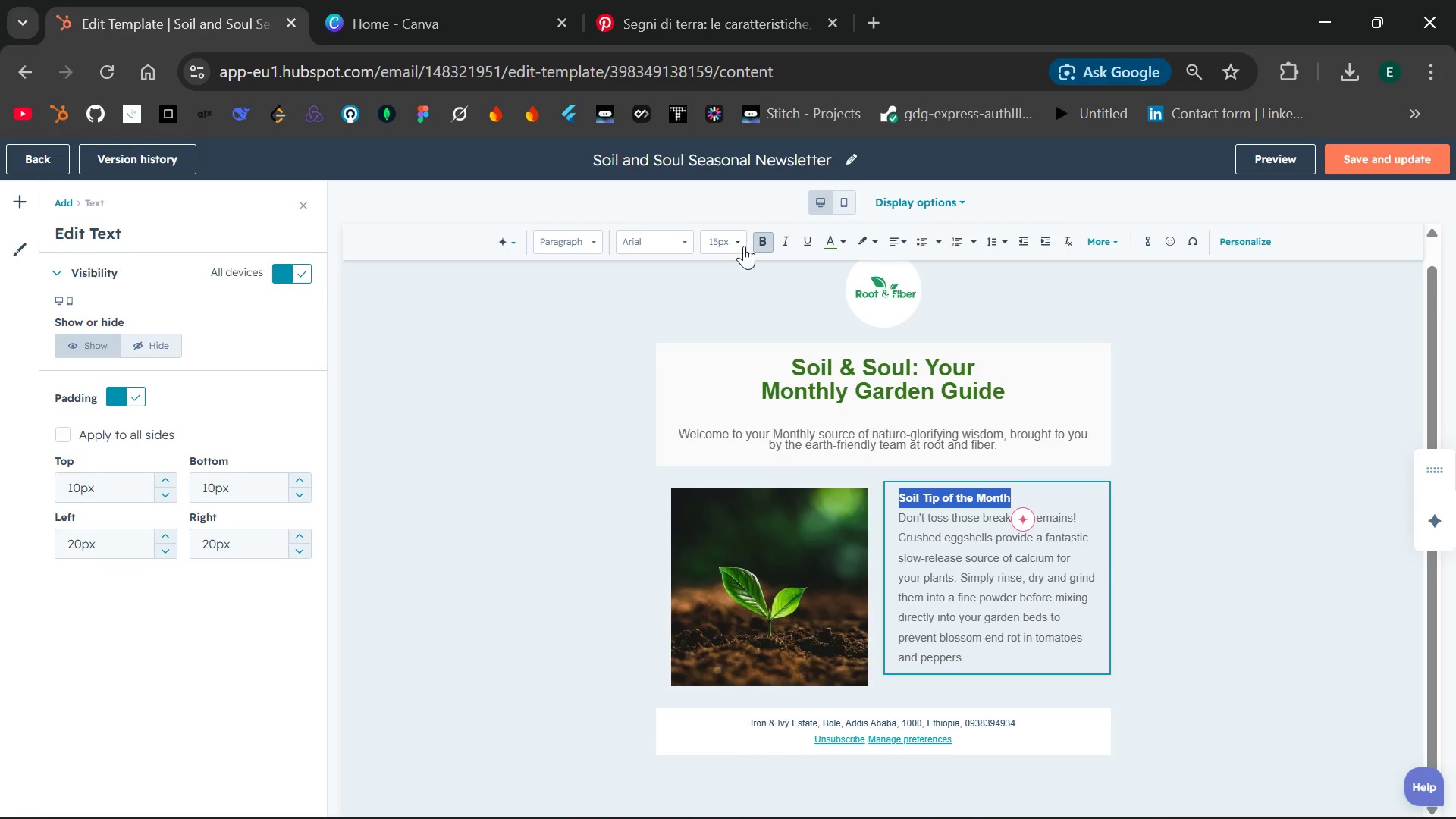 
left_click([738, 241])
 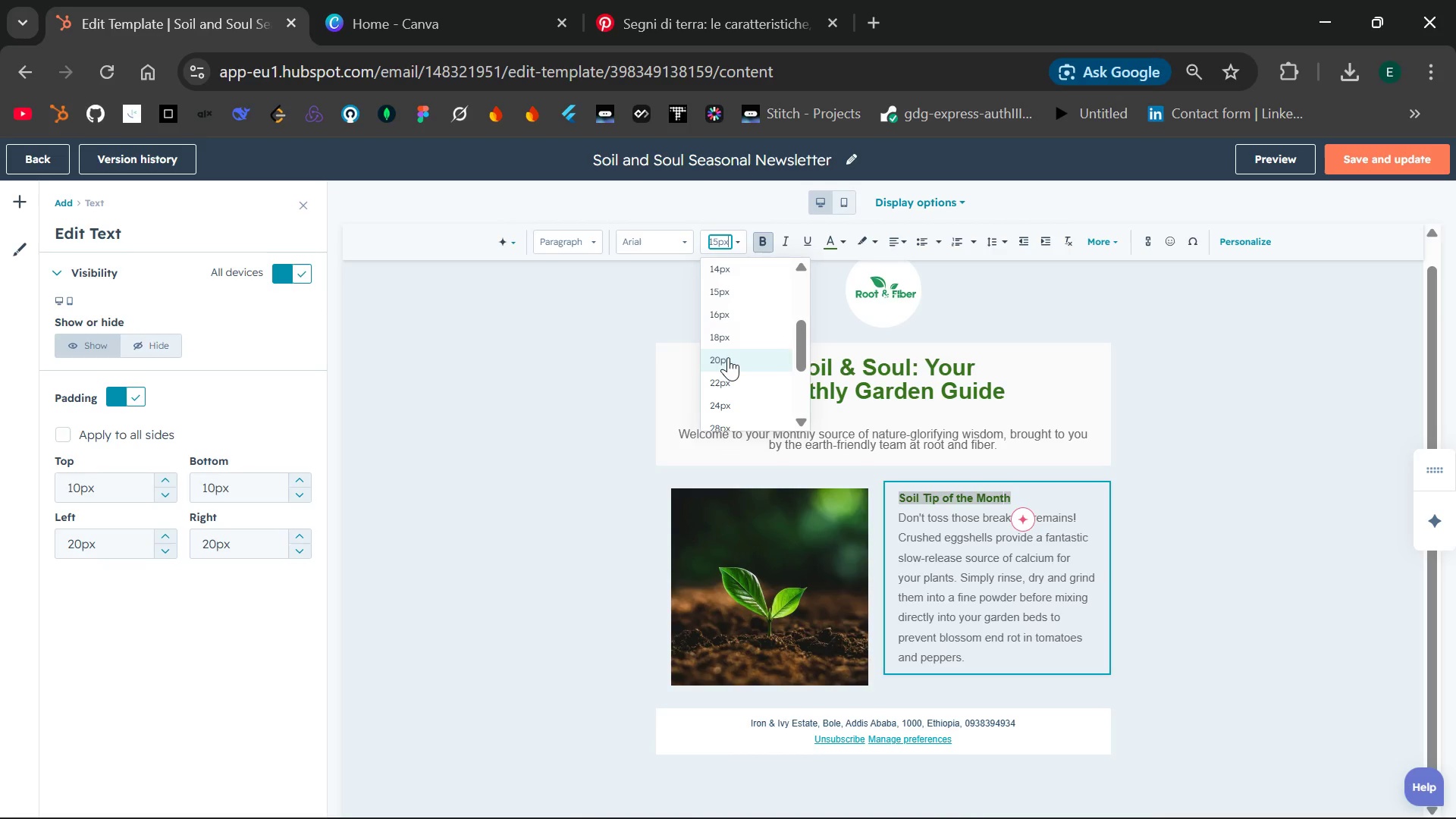 
left_click([728, 354])
 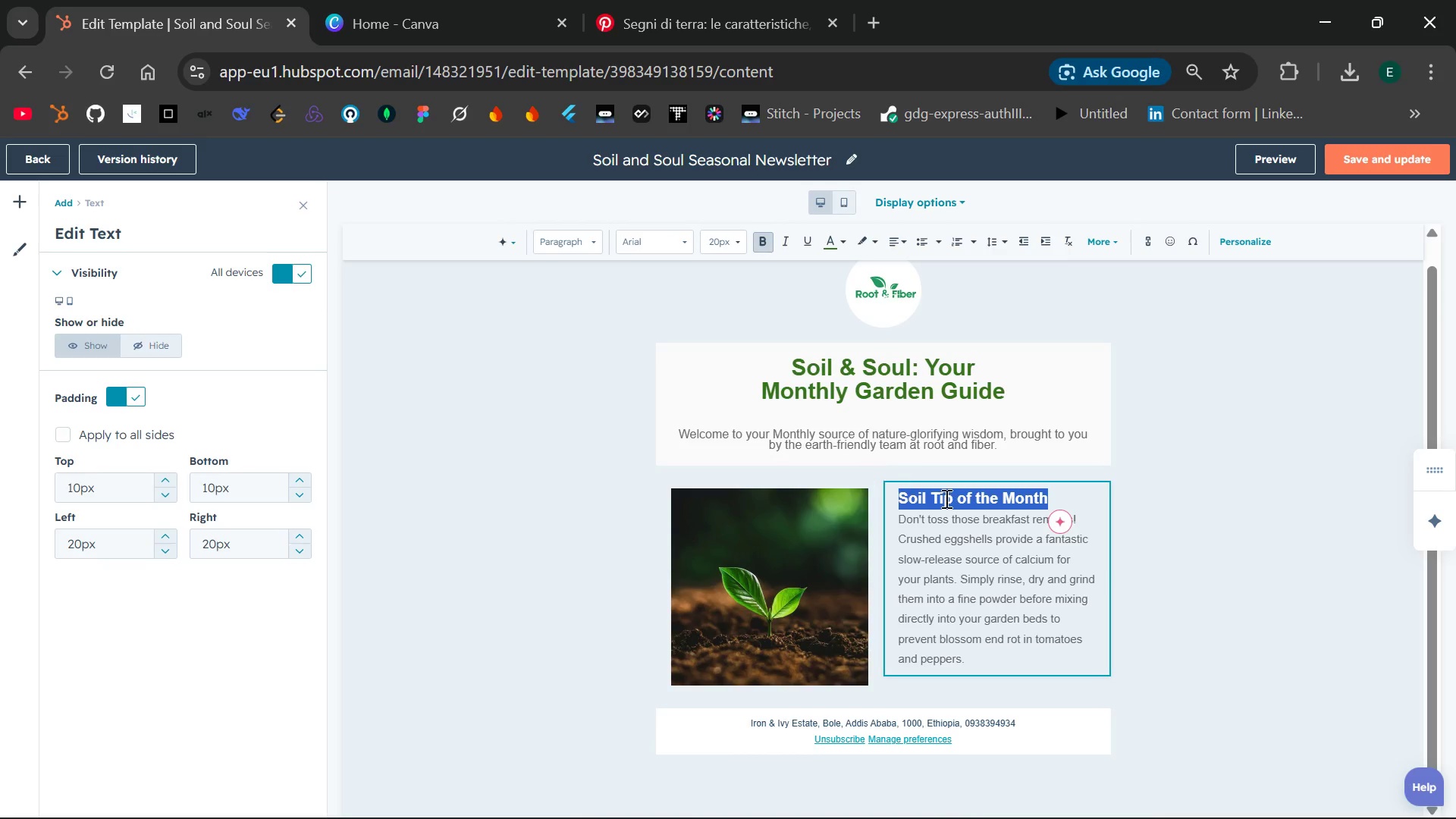 
left_click([972, 516])
 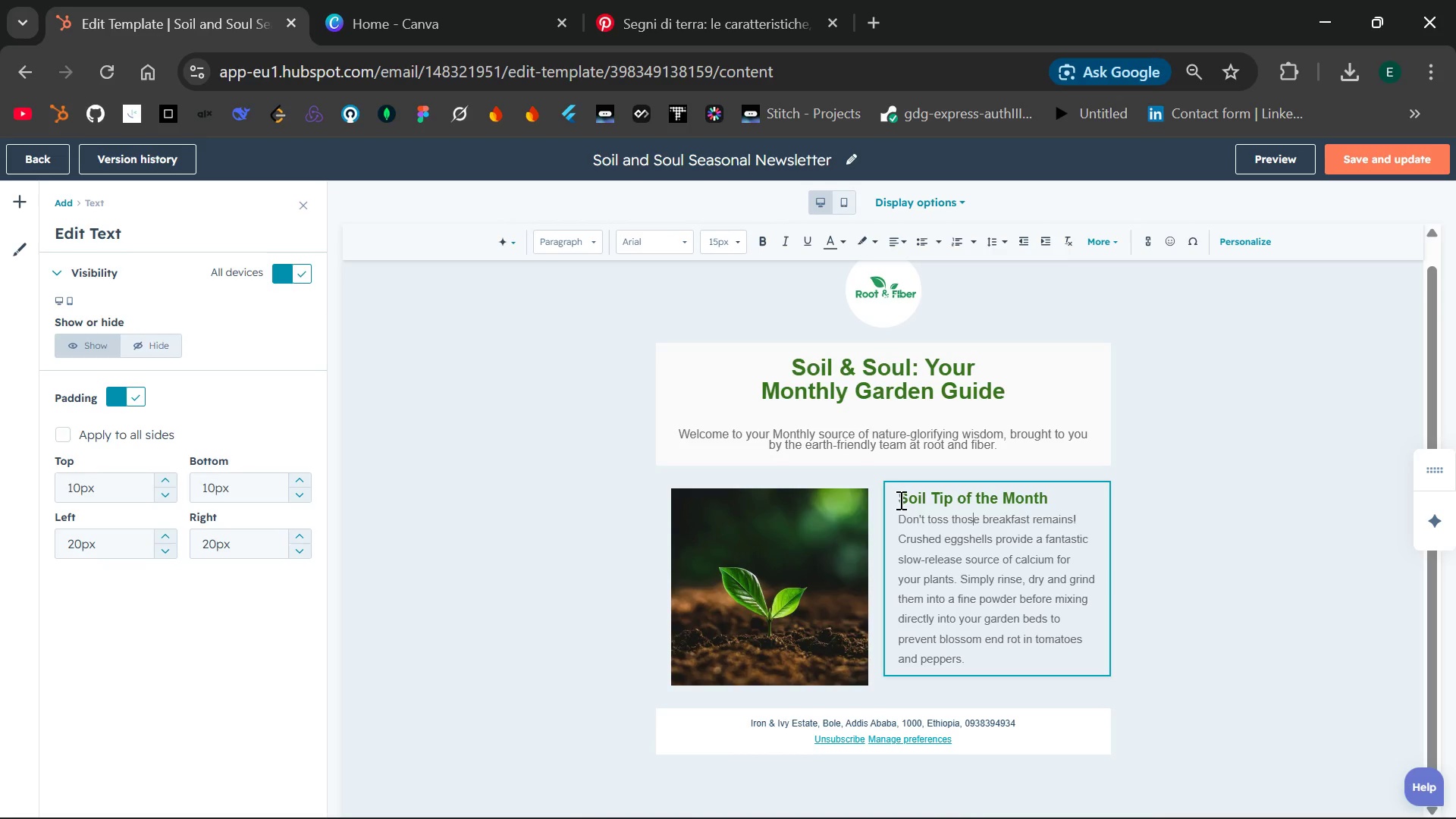 
left_click([900, 500])
 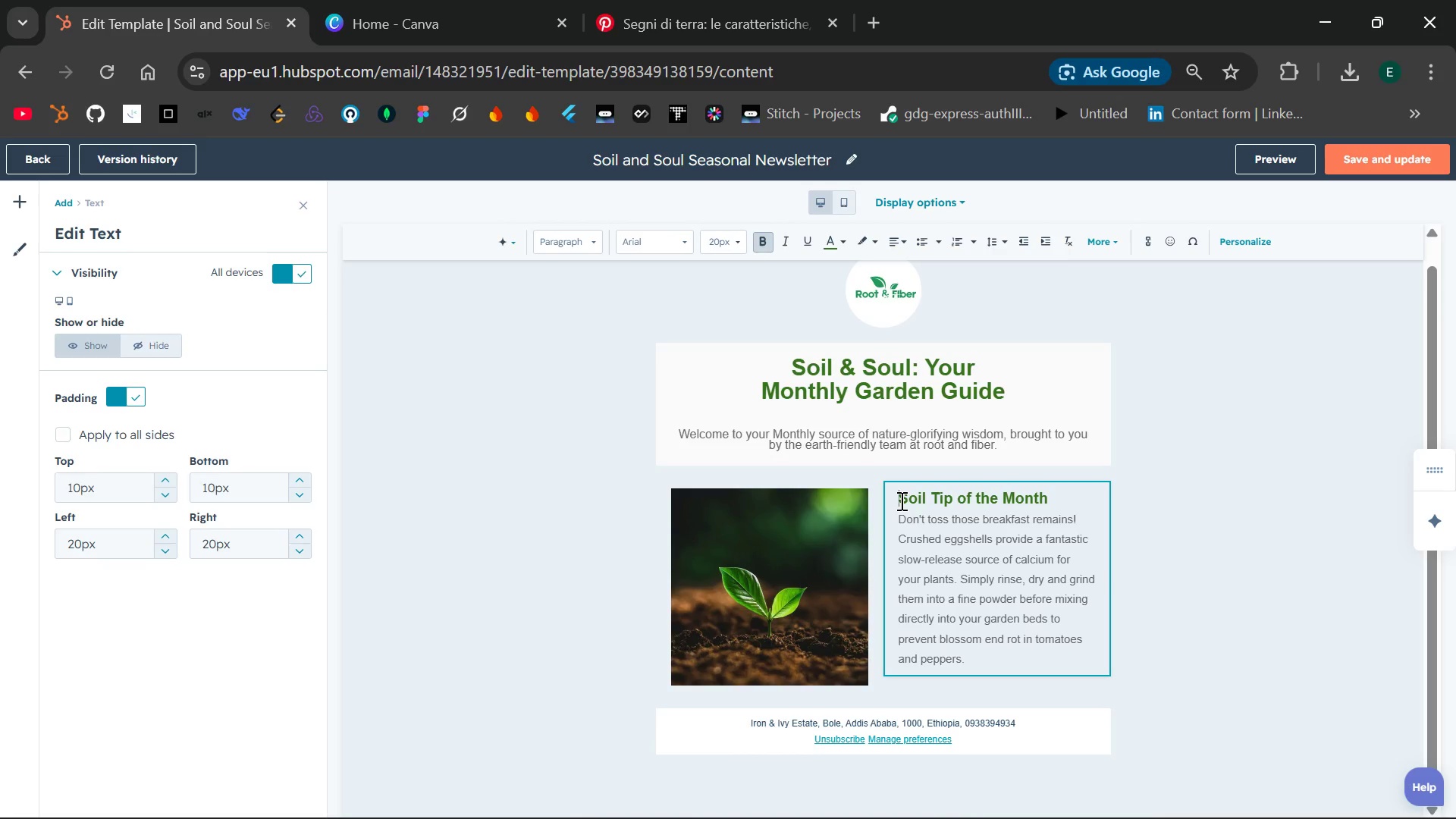 
key(Meta+Period)
 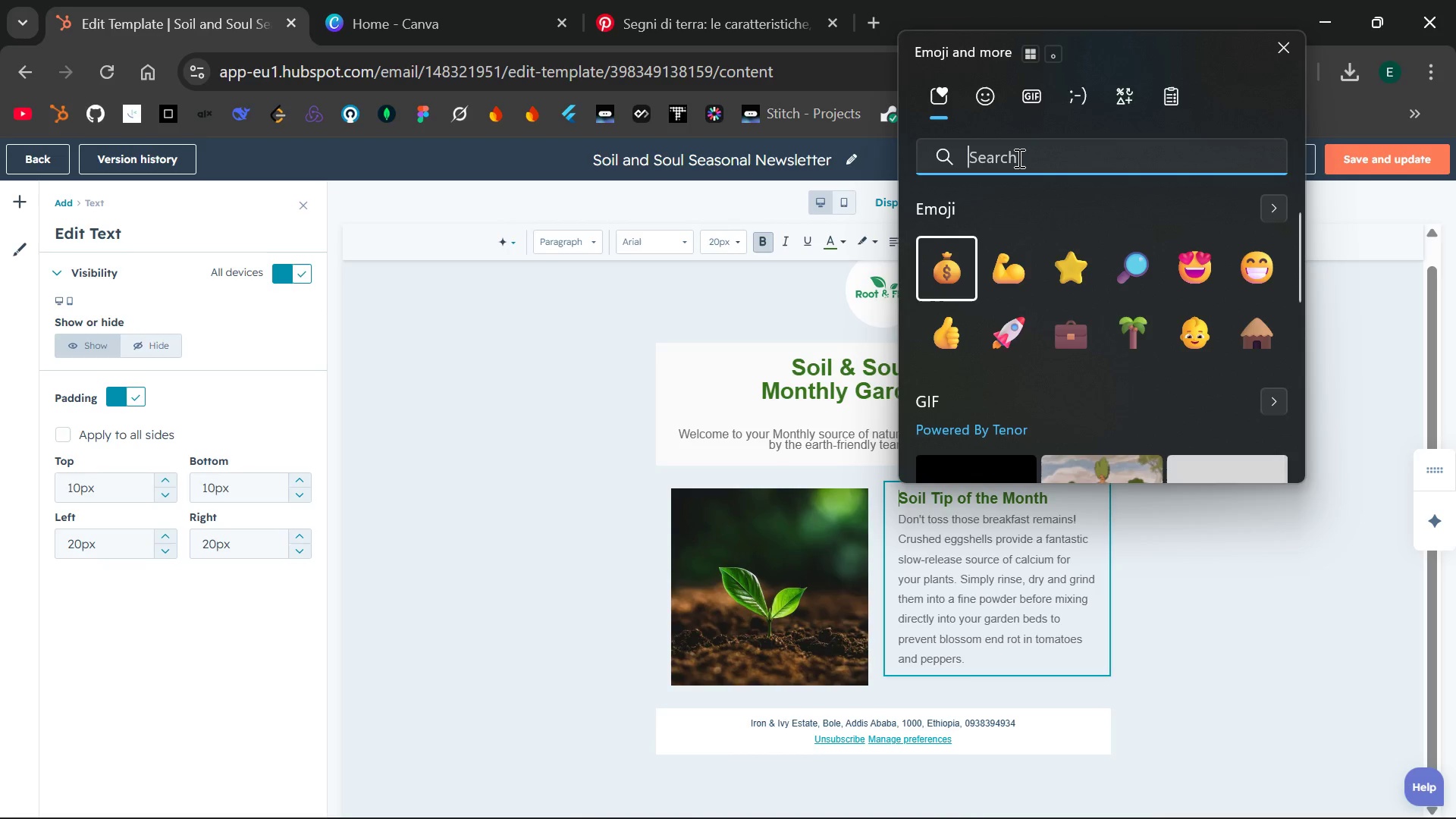 
wait(5.06)
 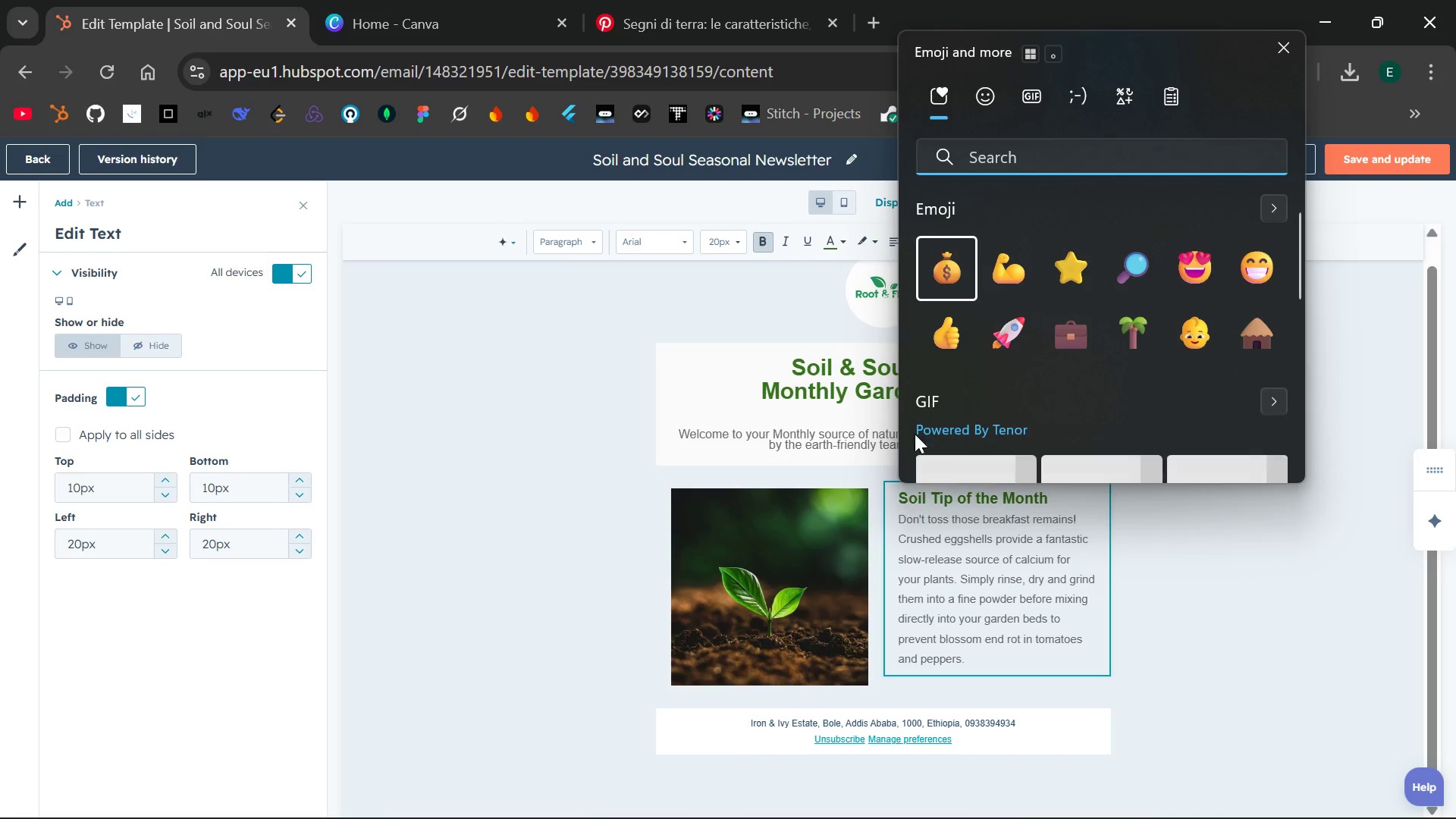 
type(plant)
 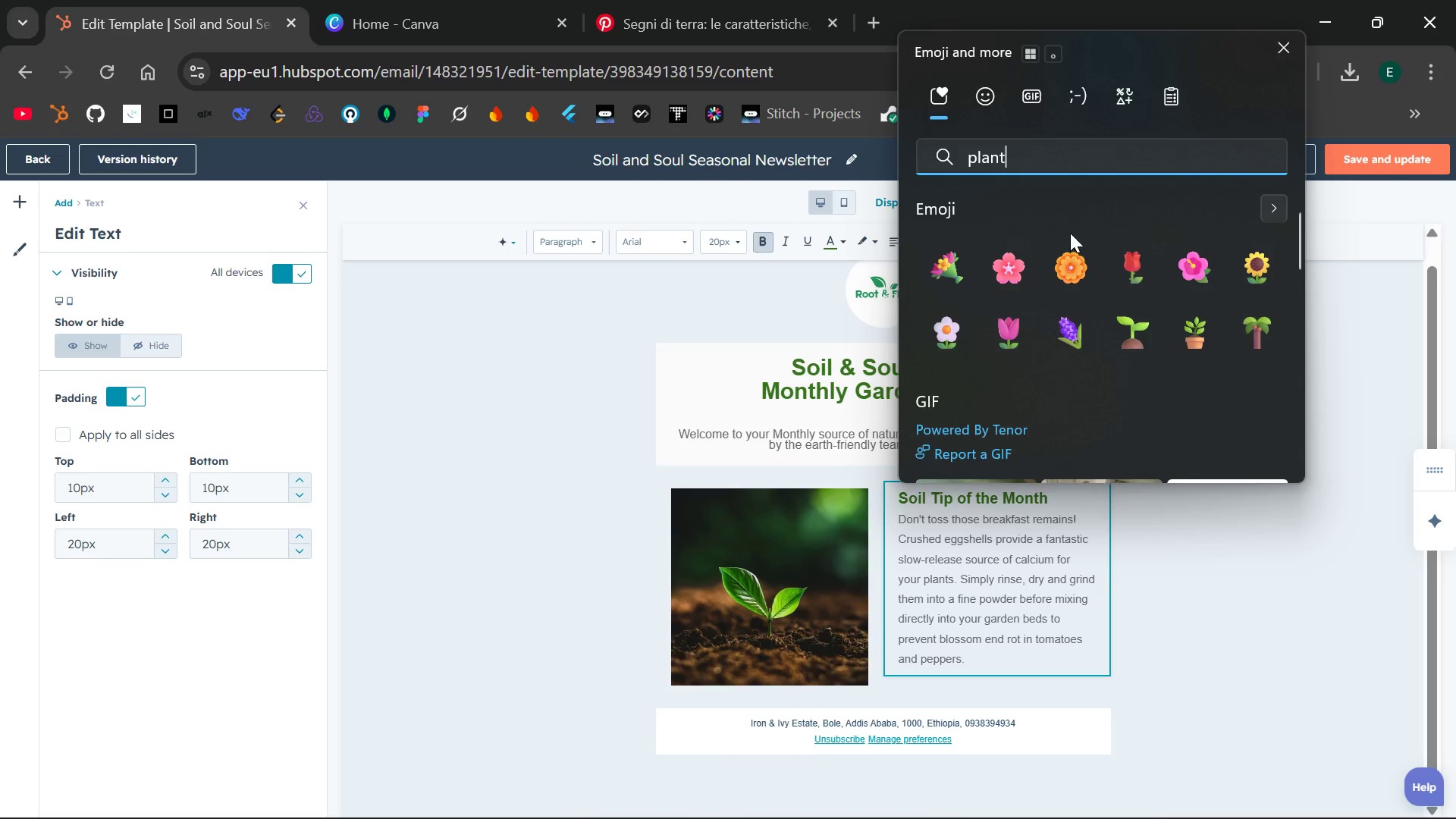 
wait(5.17)
 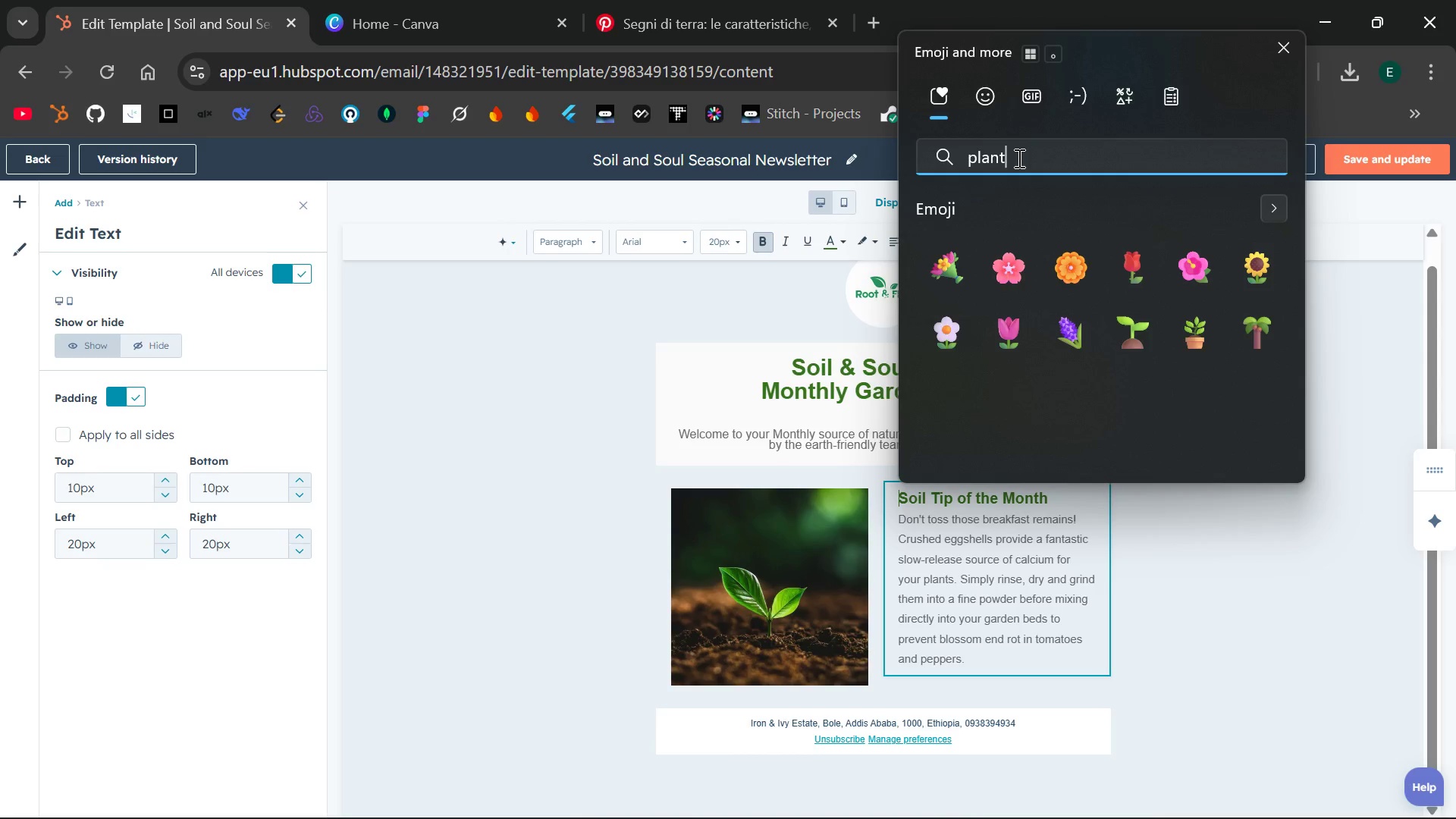 
left_click([1122, 325])
 